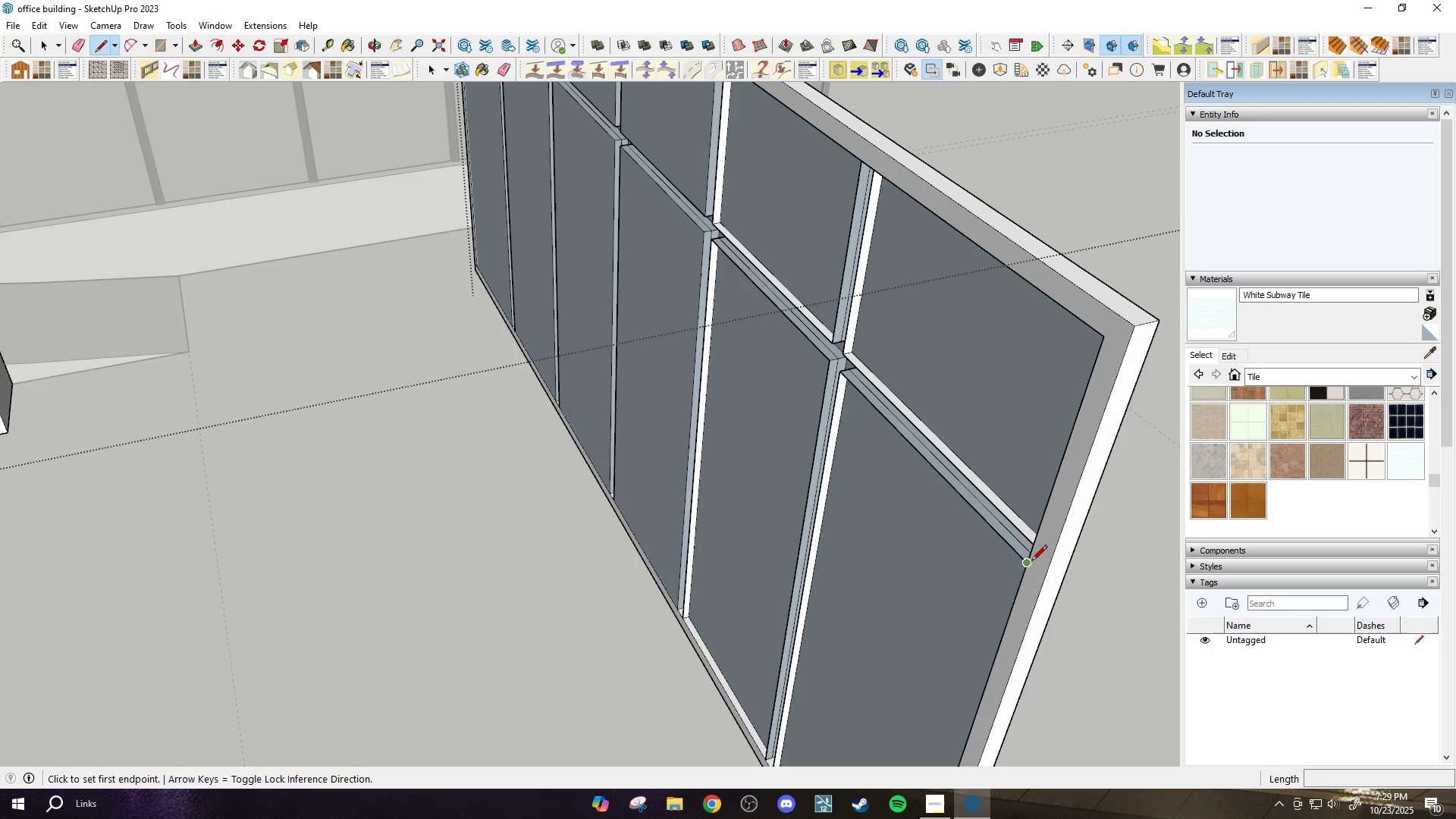 
key(L)
 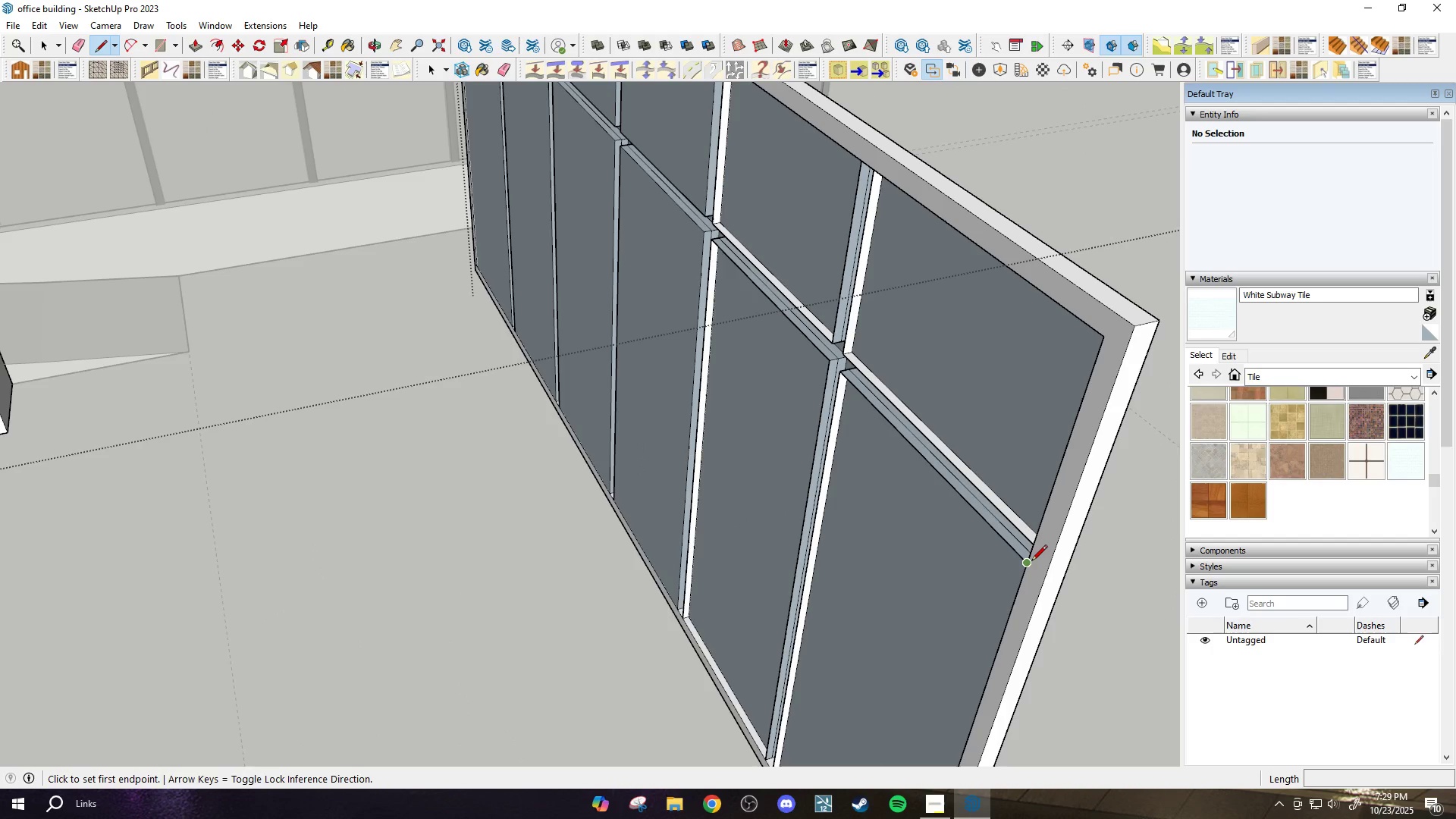 
left_click([1031, 562])
 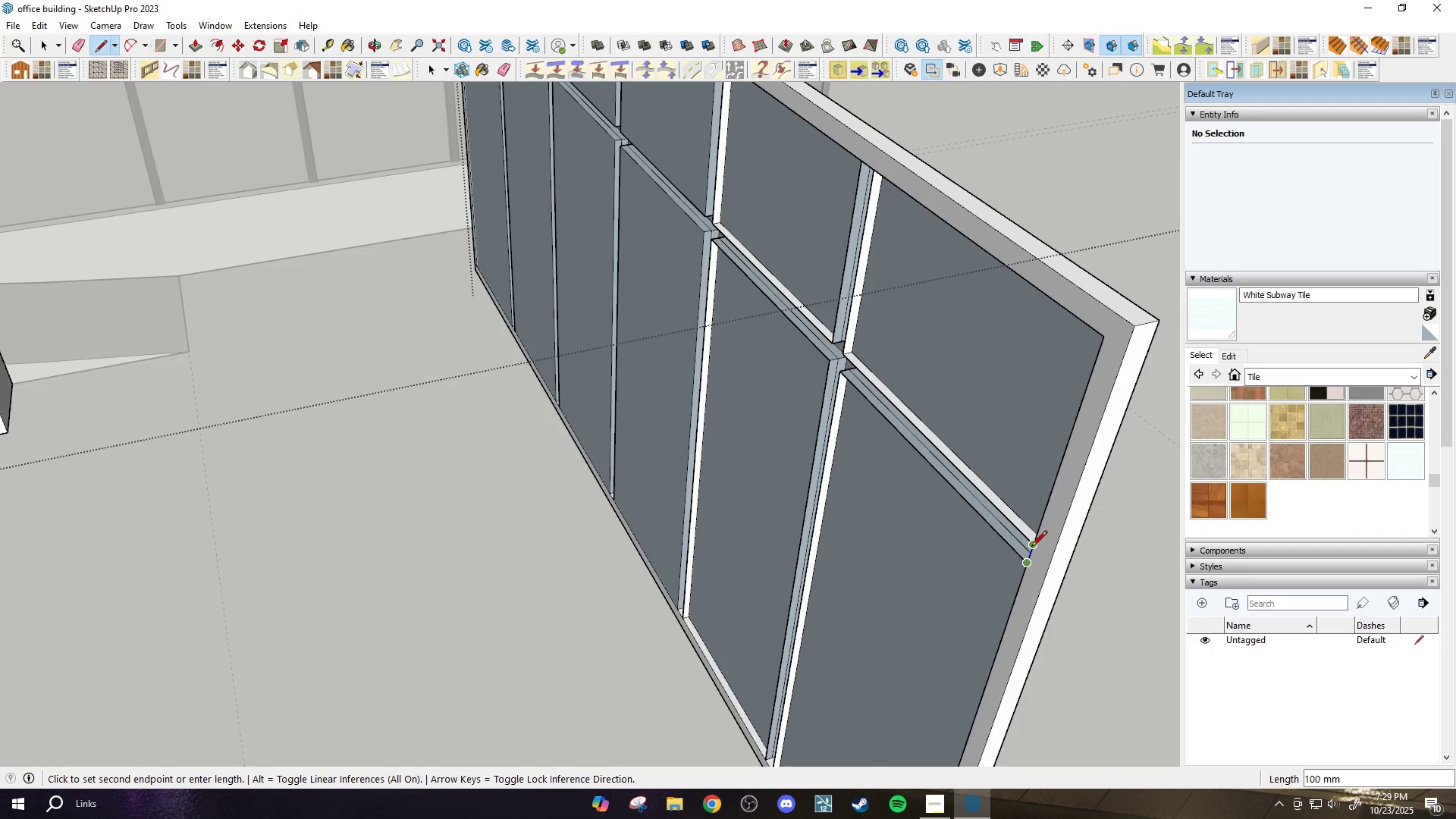 
left_click([1031, 548])
 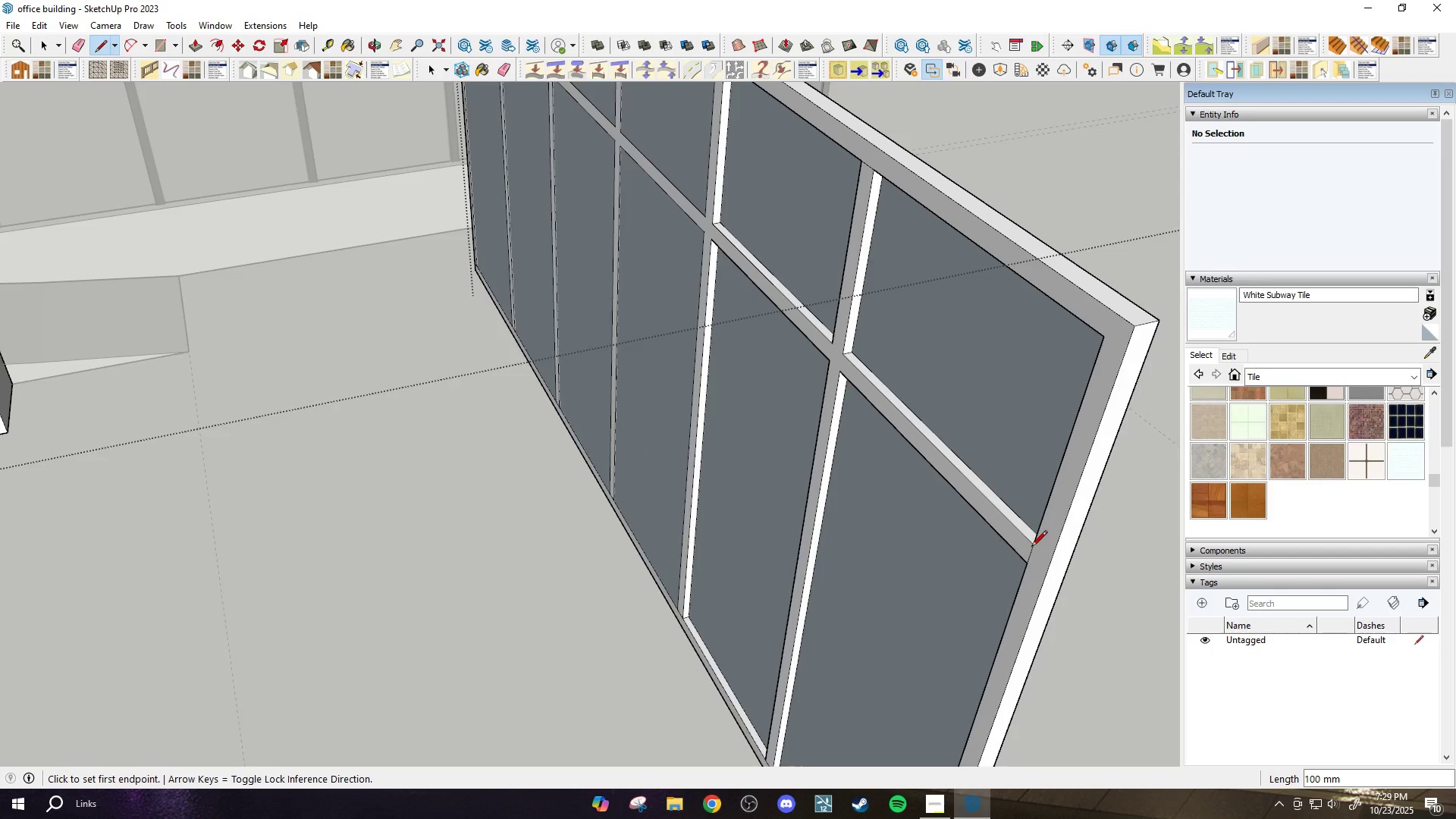 
scroll: coordinate [1030, 548], scroll_direction: down, amount: 4.0
 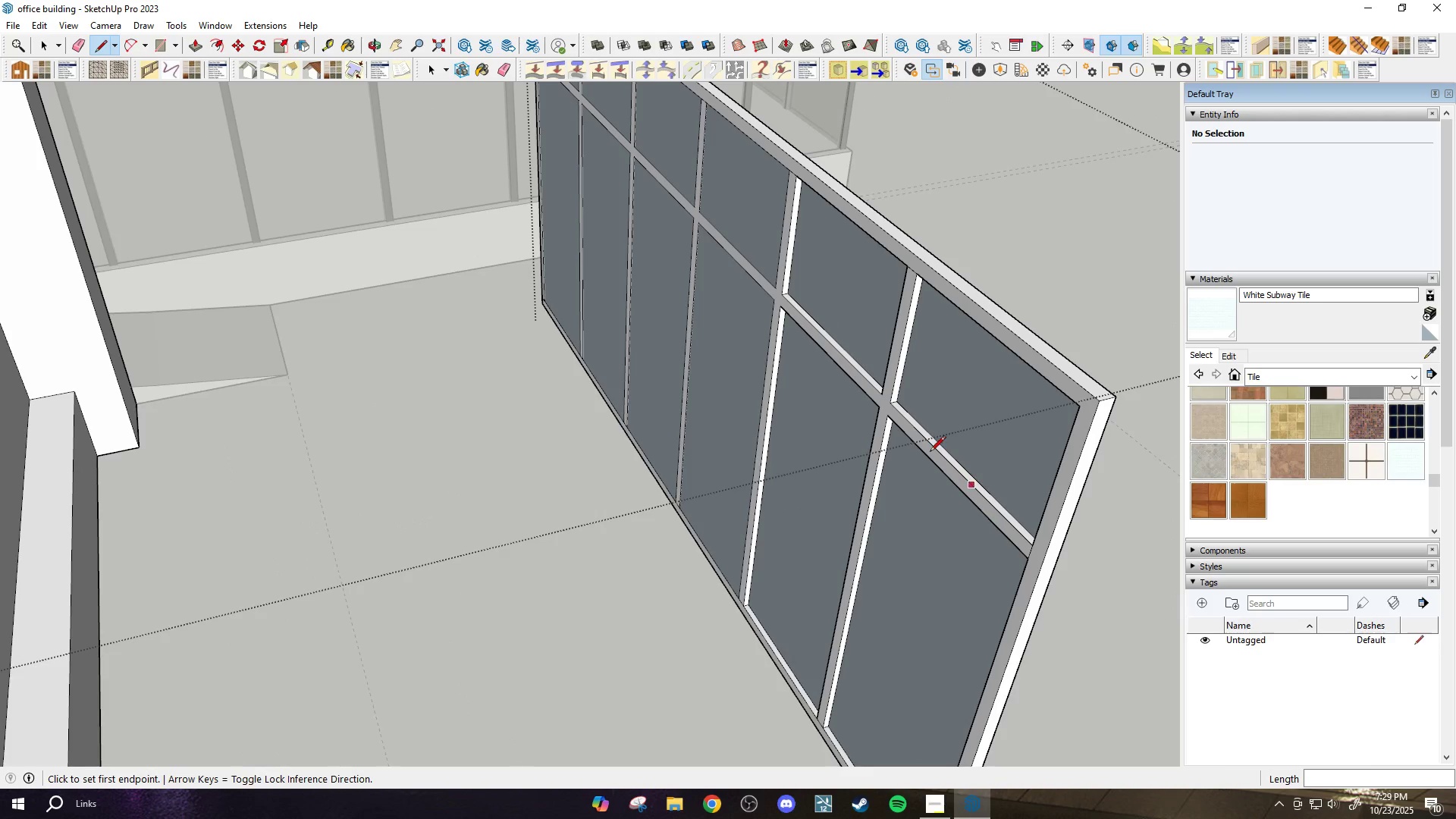 
key(Space)
 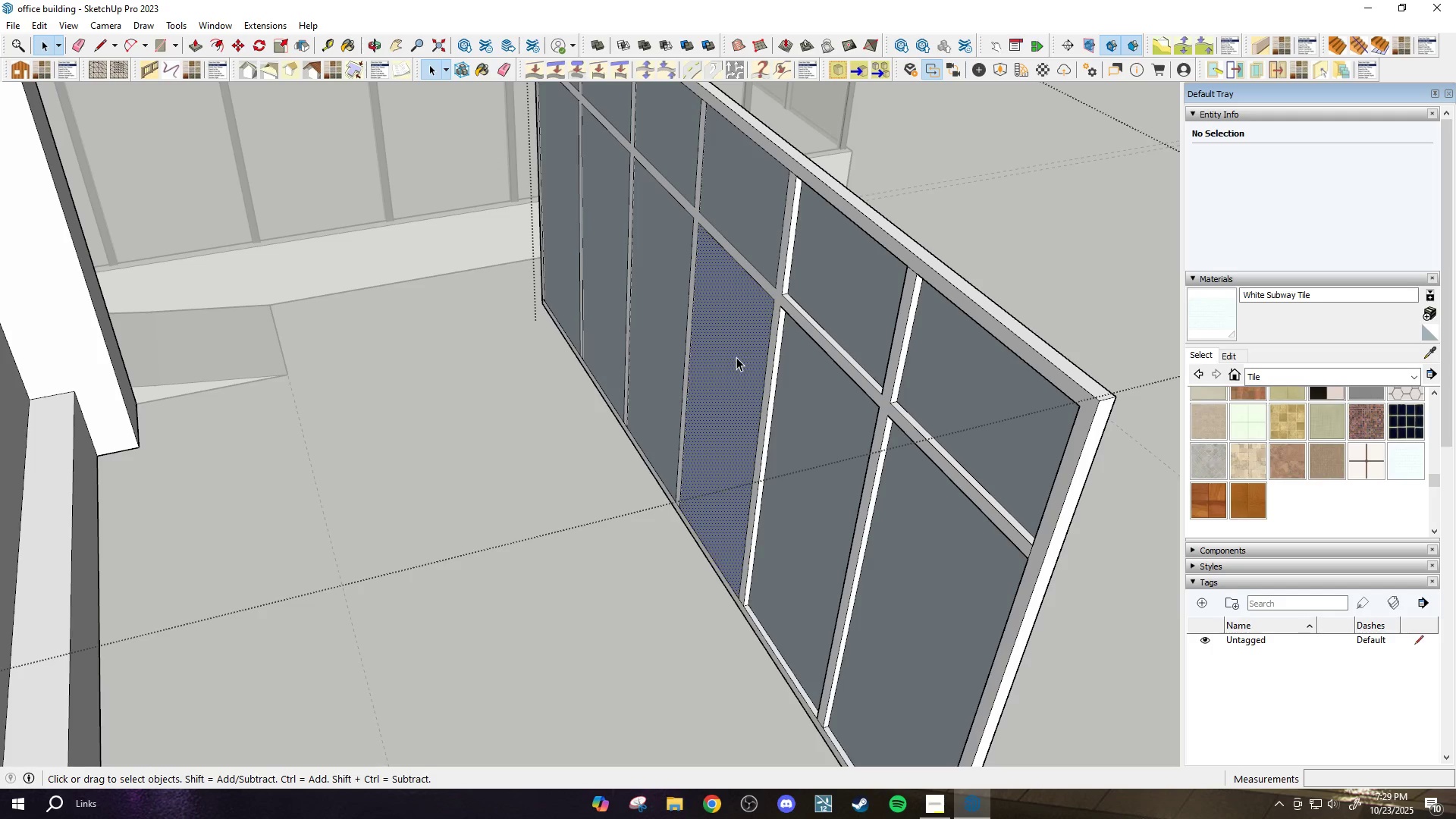 
scroll: coordinate [742, 364], scroll_direction: down, amount: 3.0
 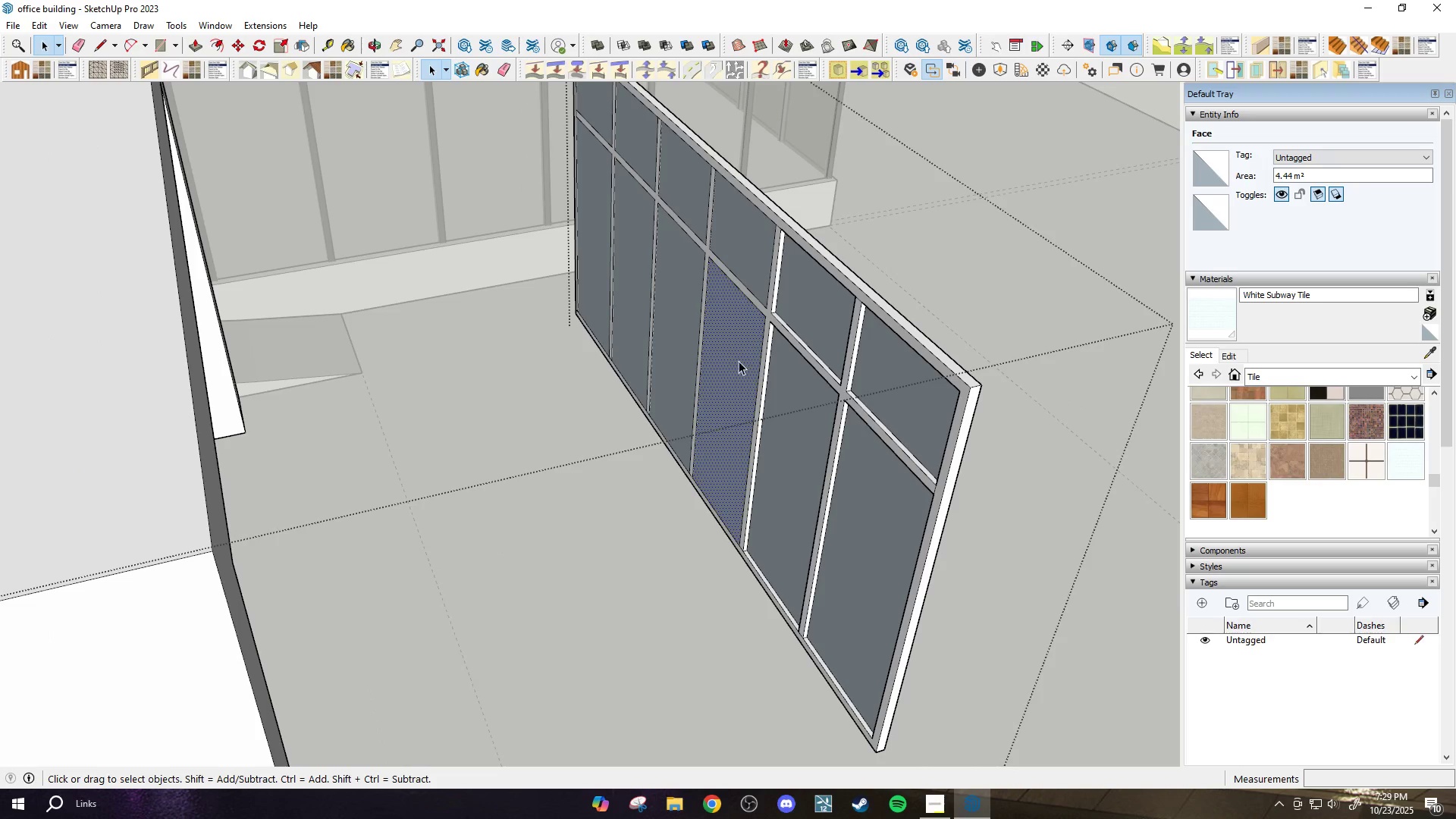 
key(Delete)
 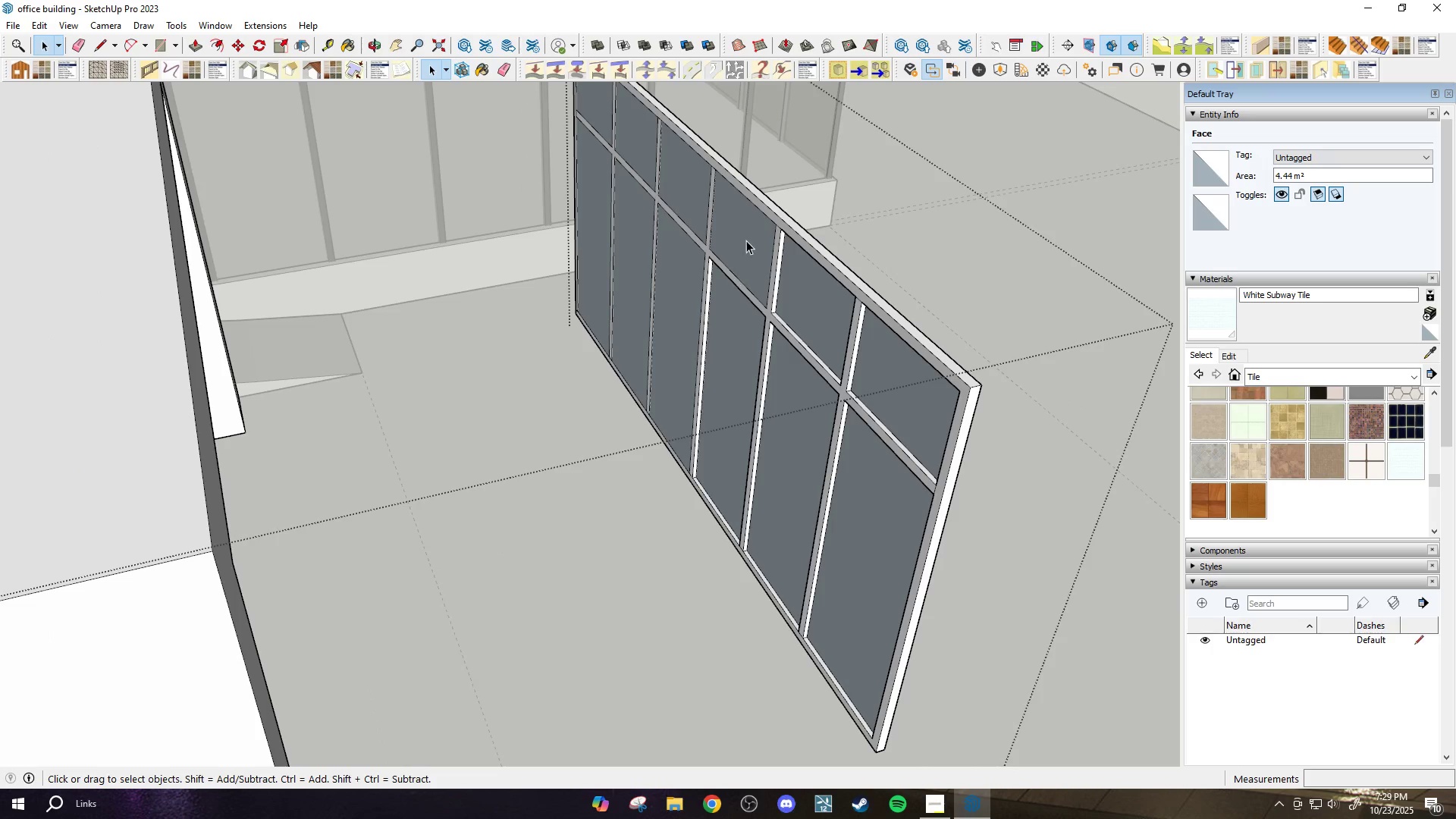 
left_click([746, 240])
 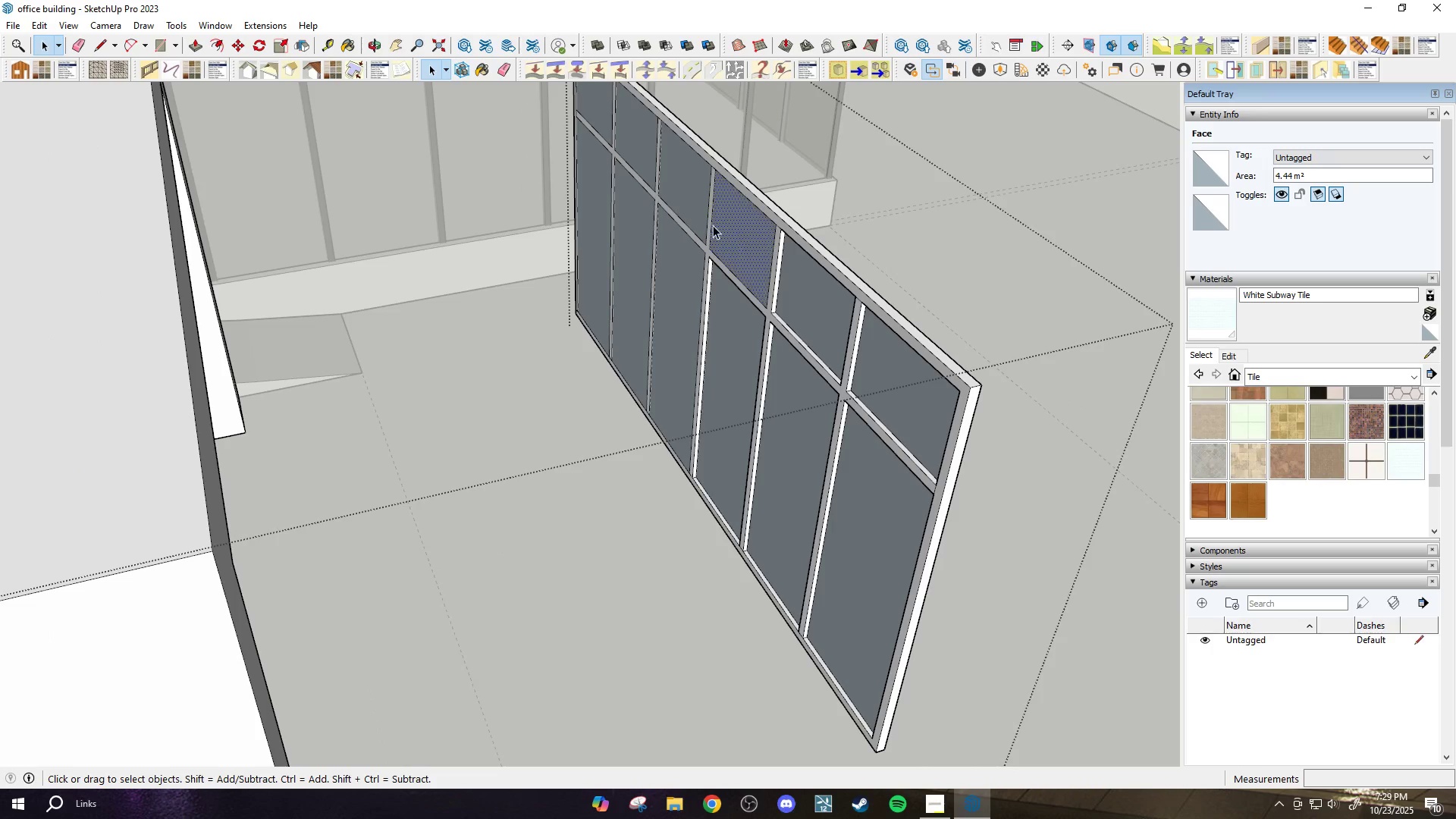 
key(Delete)
 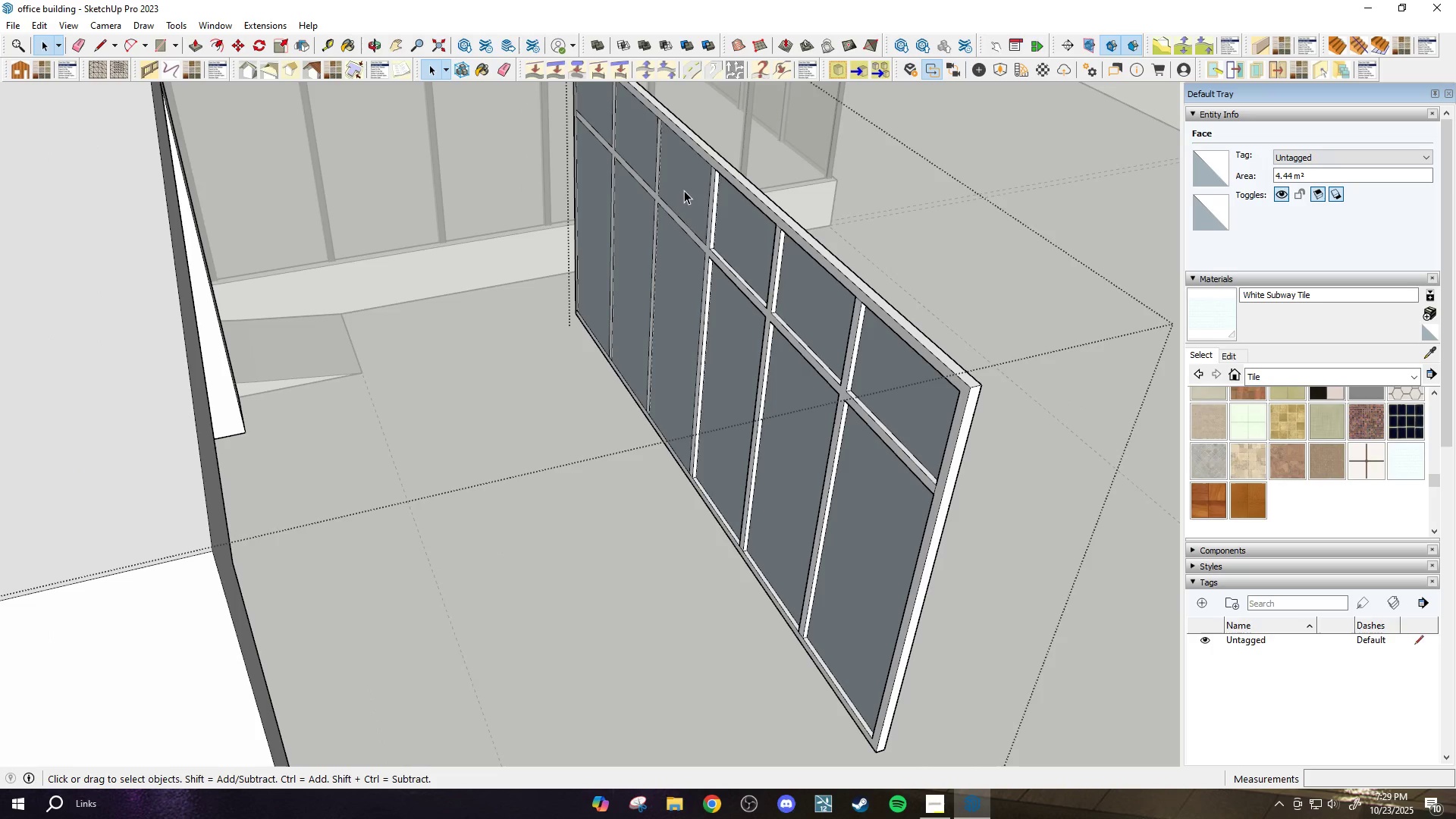 
double_click([684, 190])
 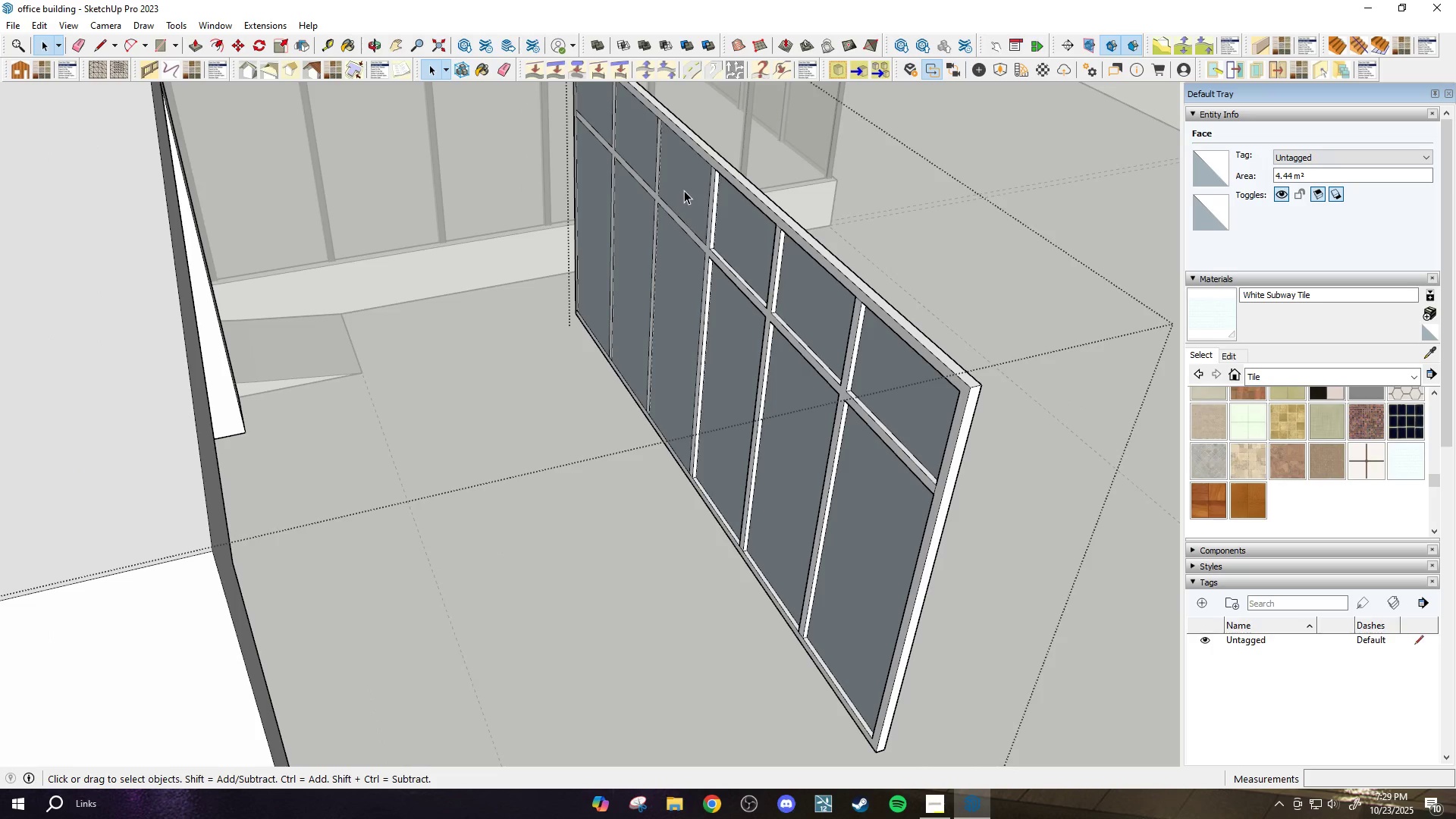 
key(Delete)
 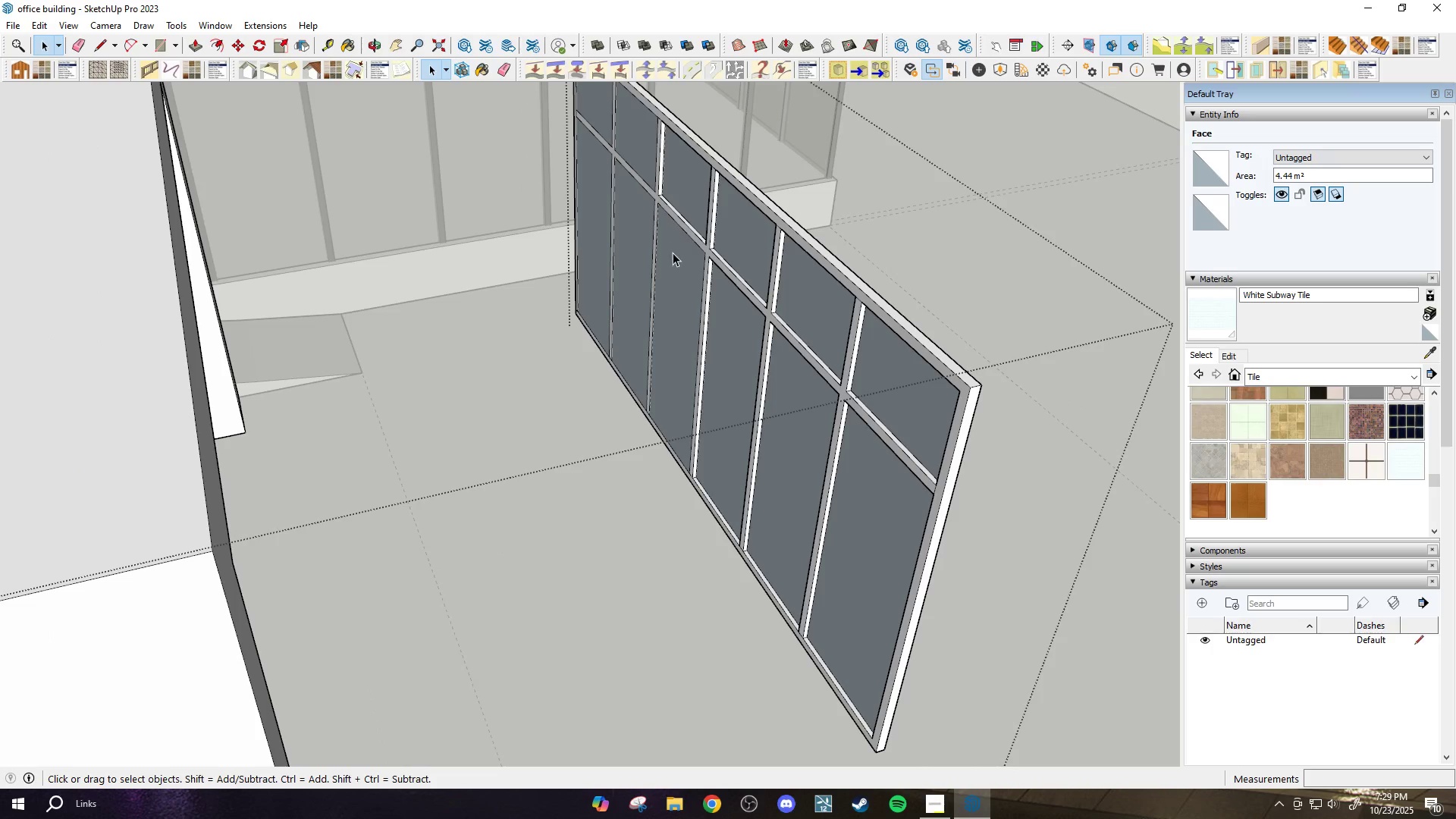 
triple_click([673, 253])
 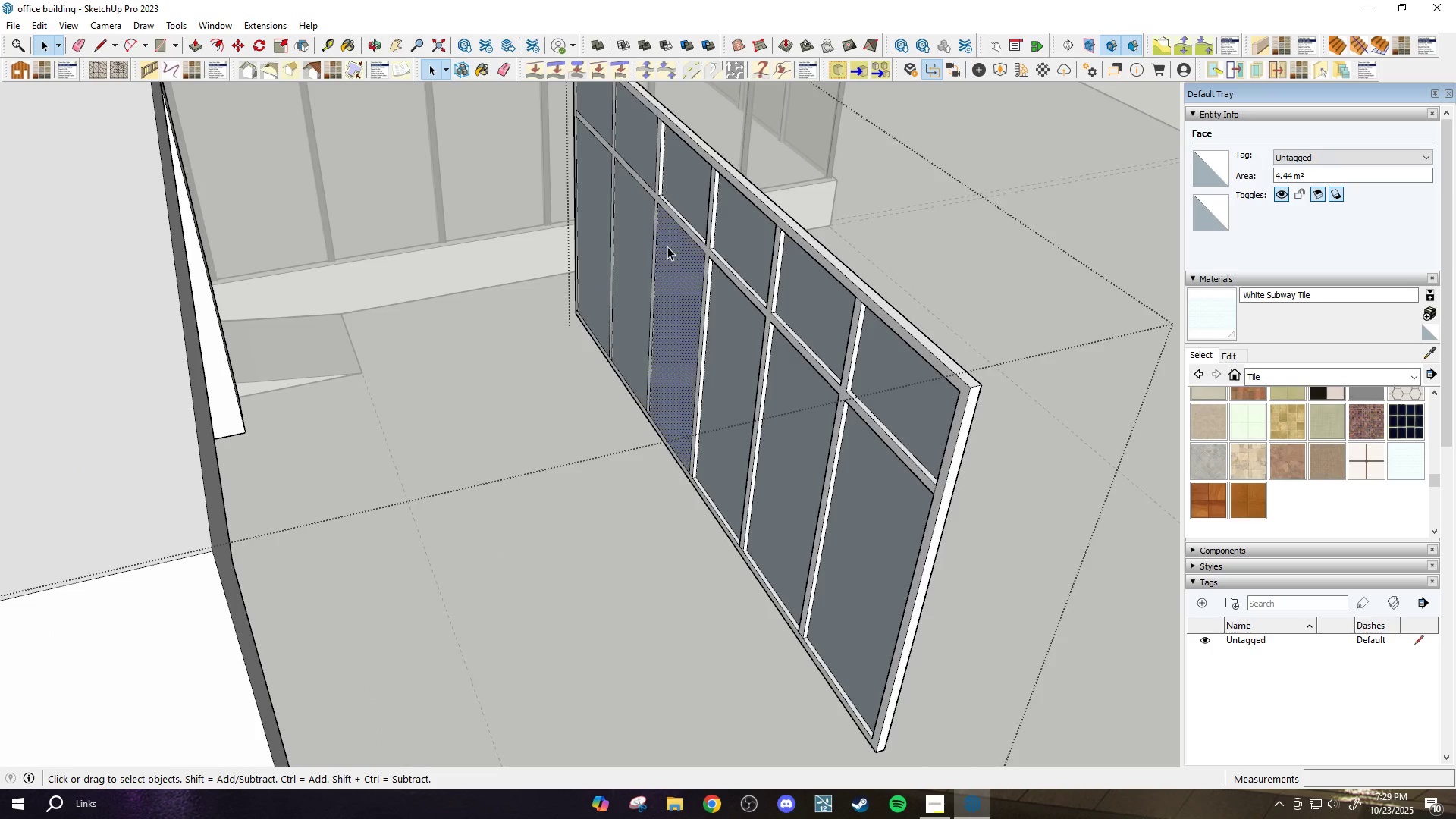 
key(Delete)
 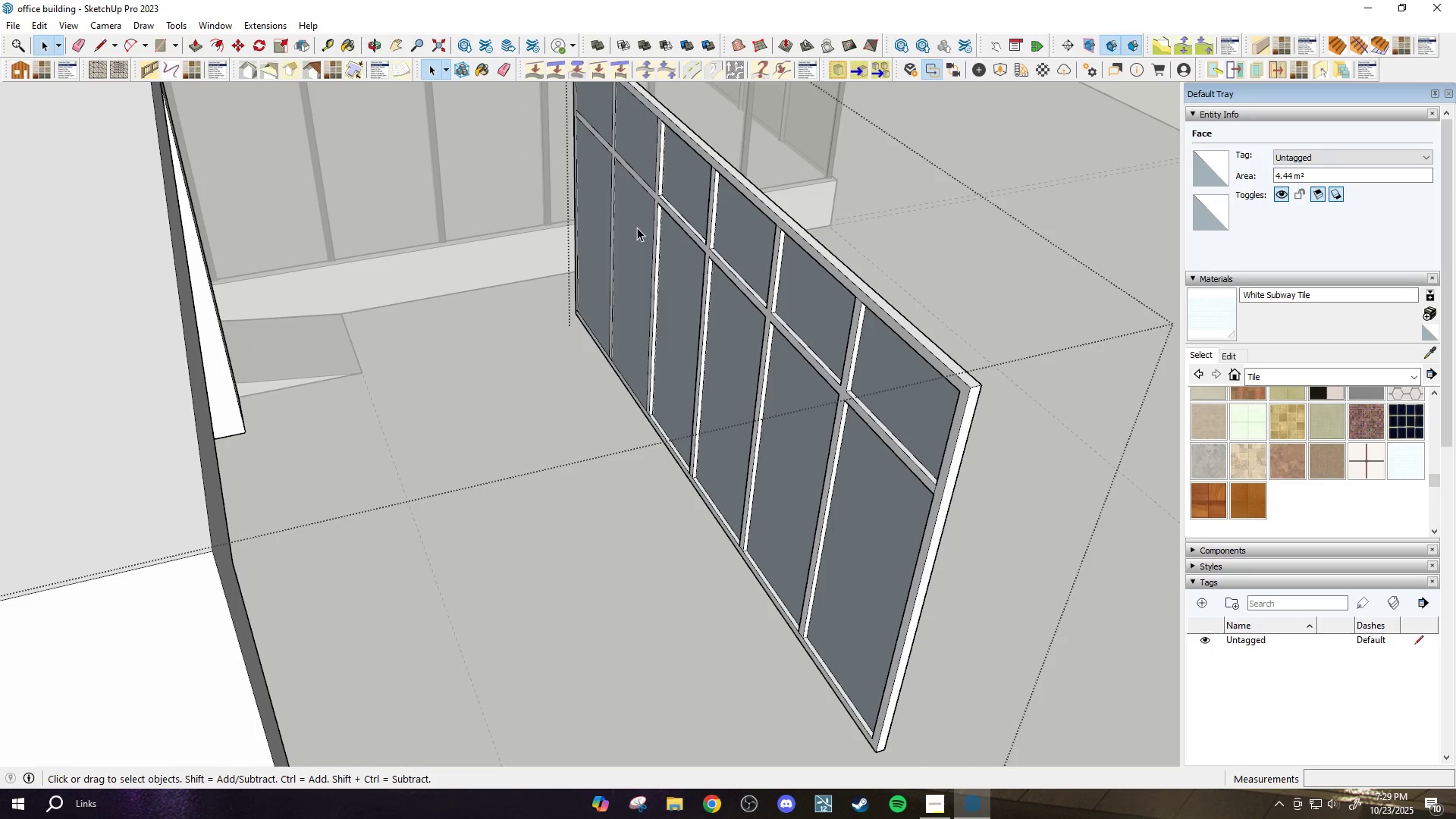 
key(Delete)
 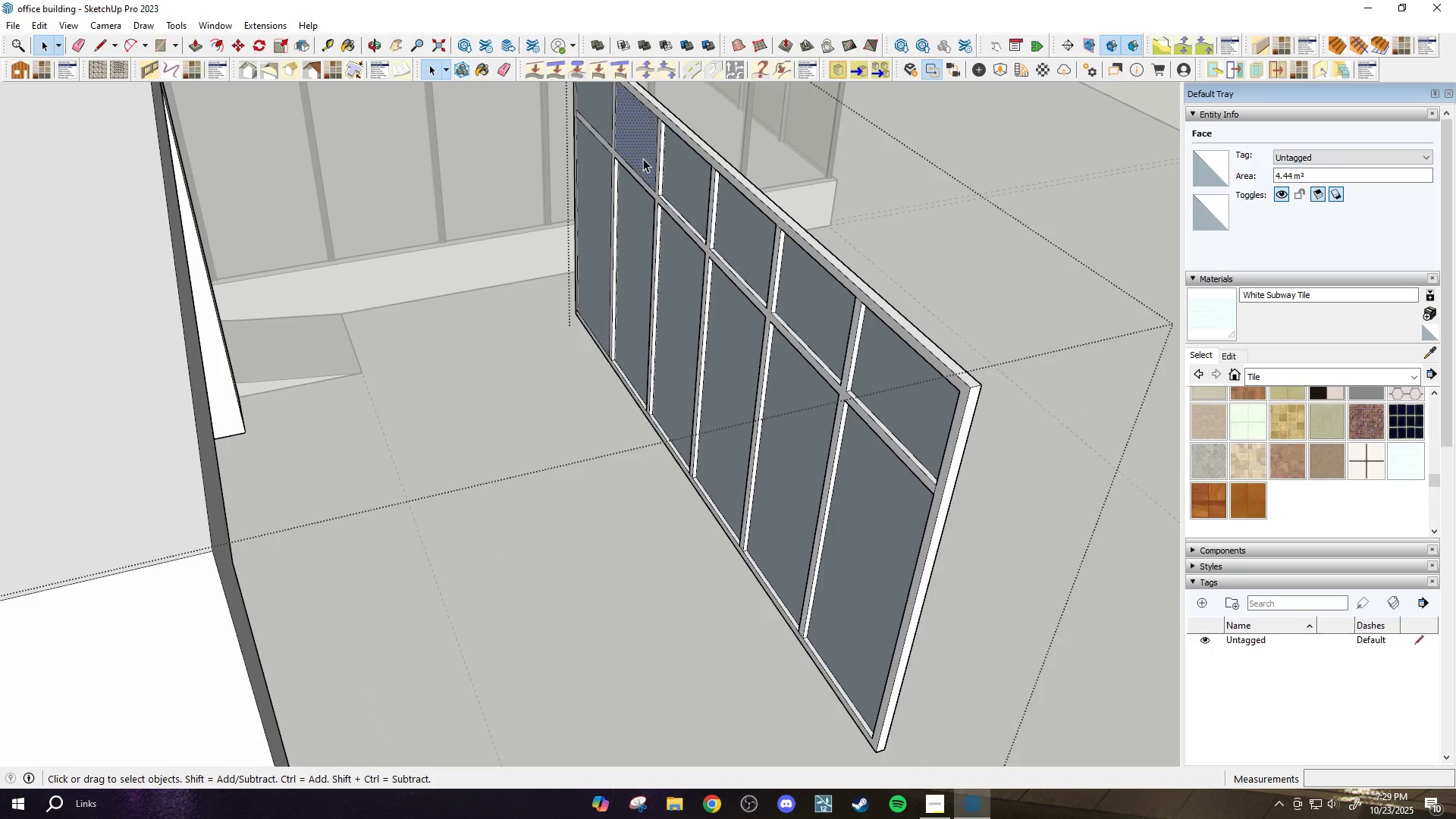 
key(Delete)
 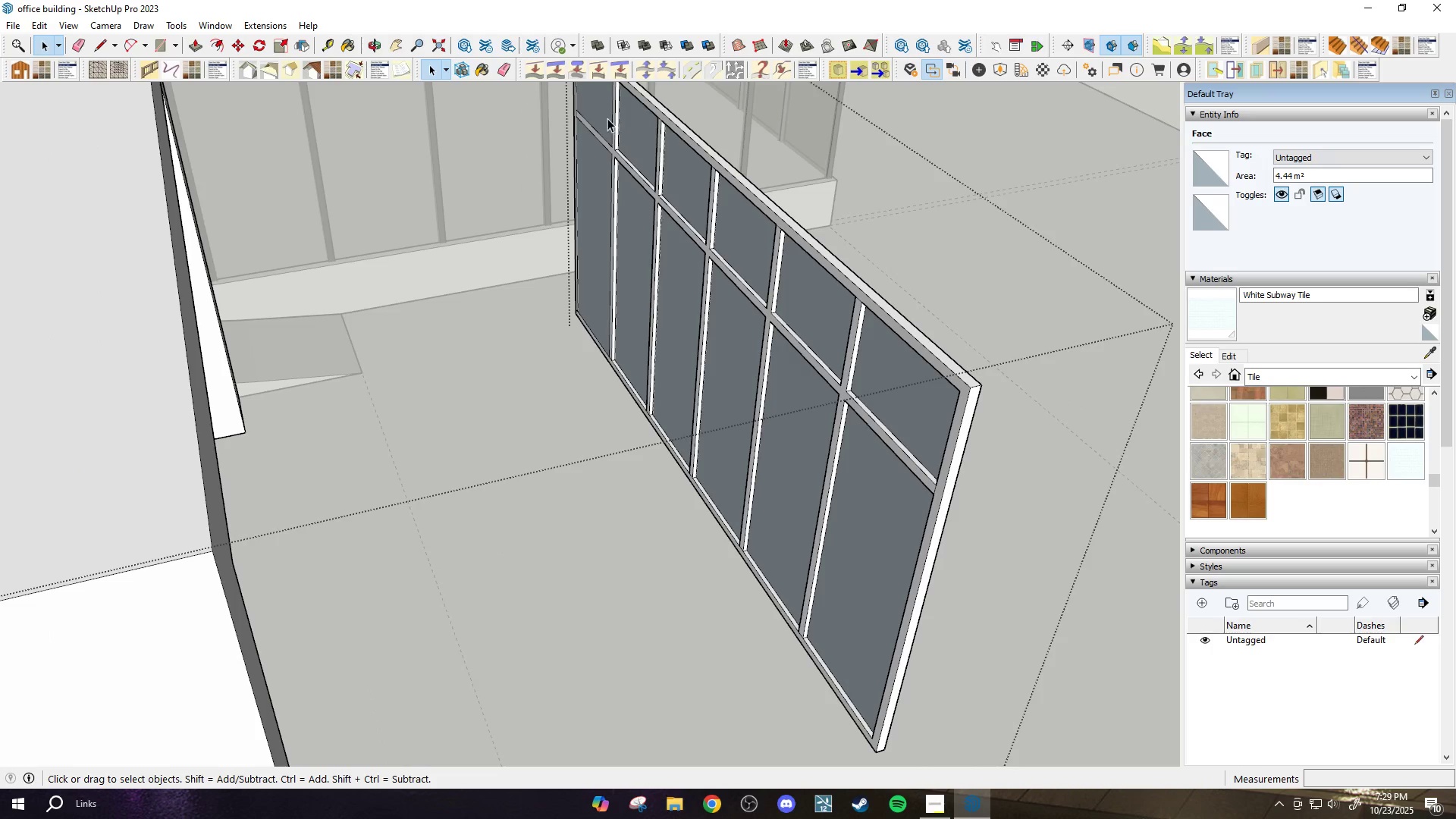 
left_click([604, 115])
 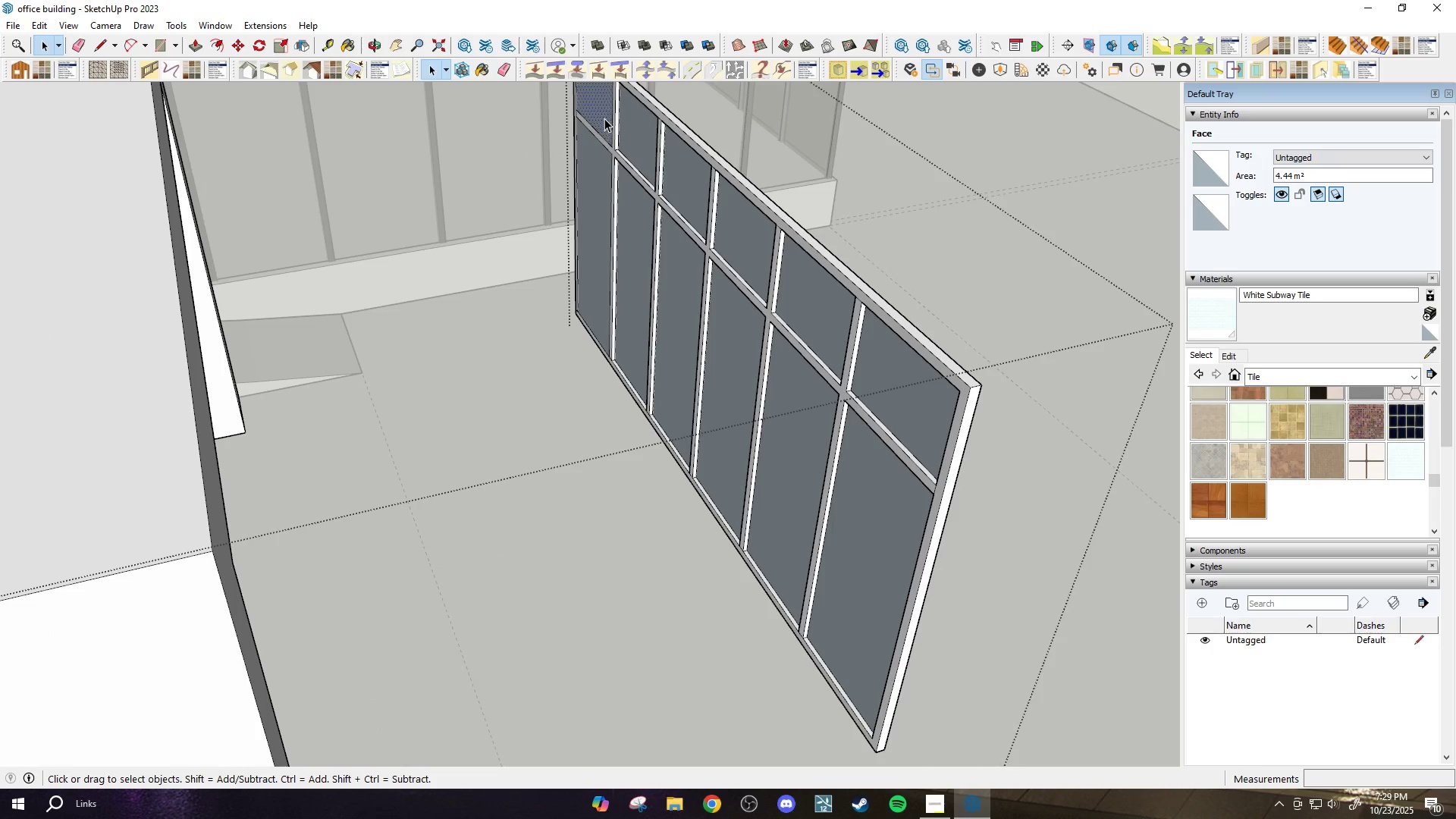 
key(Delete)
 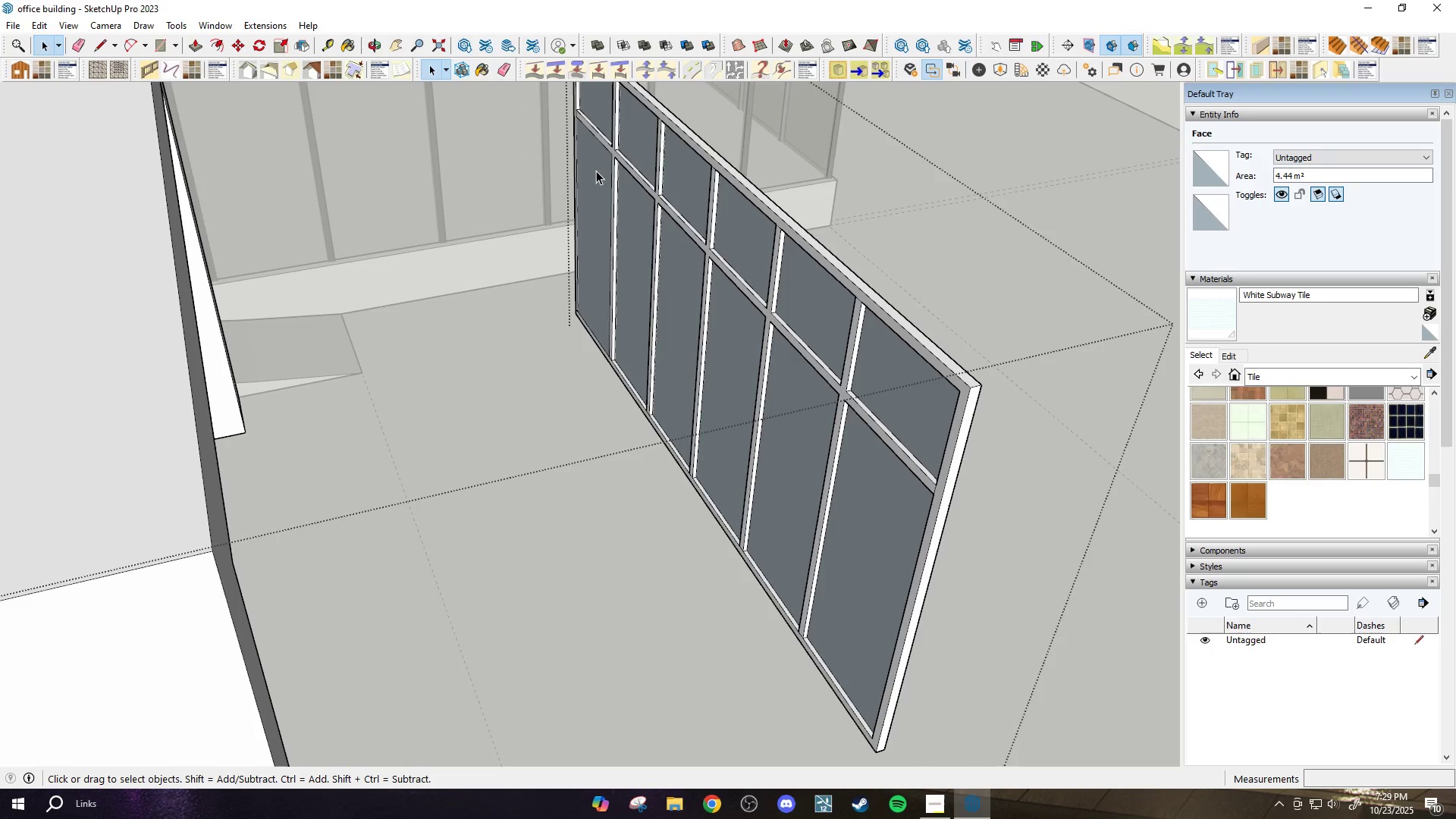 
double_click([596, 171])
 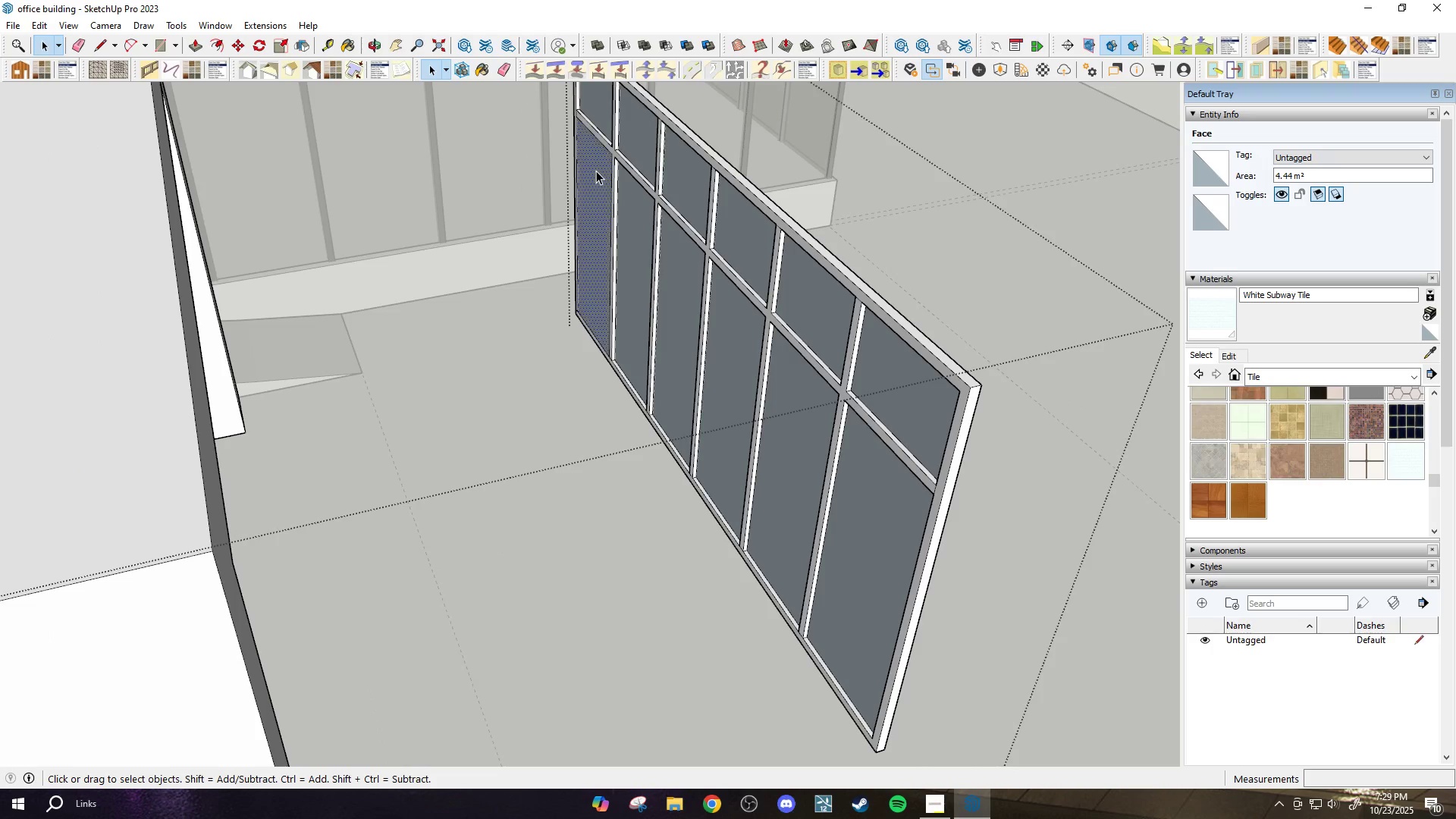 
key(Delete)
 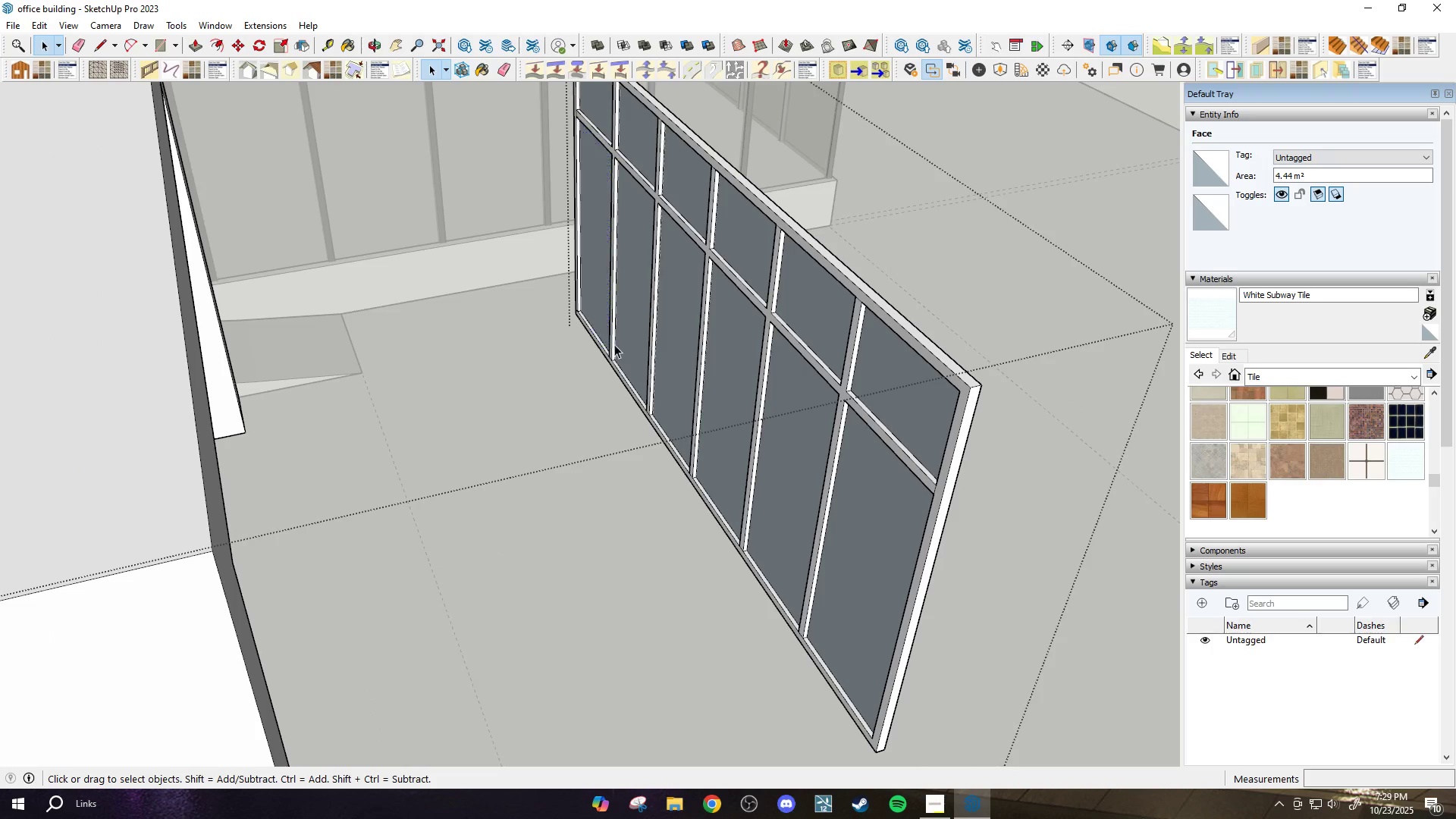 
scroll: coordinate [482, 480], scroll_direction: down, amount: 7.0
 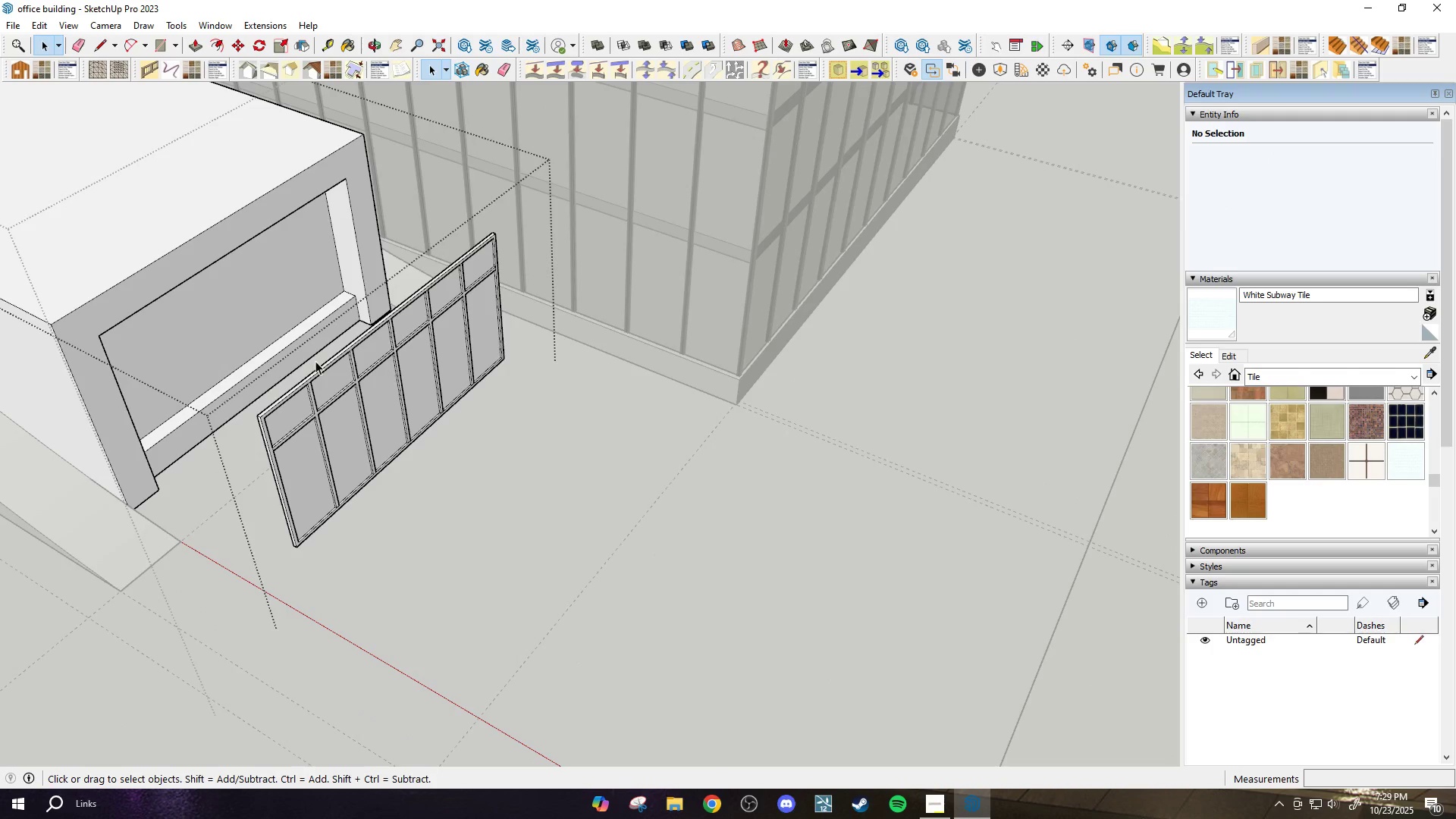 
left_click([219, 323])
 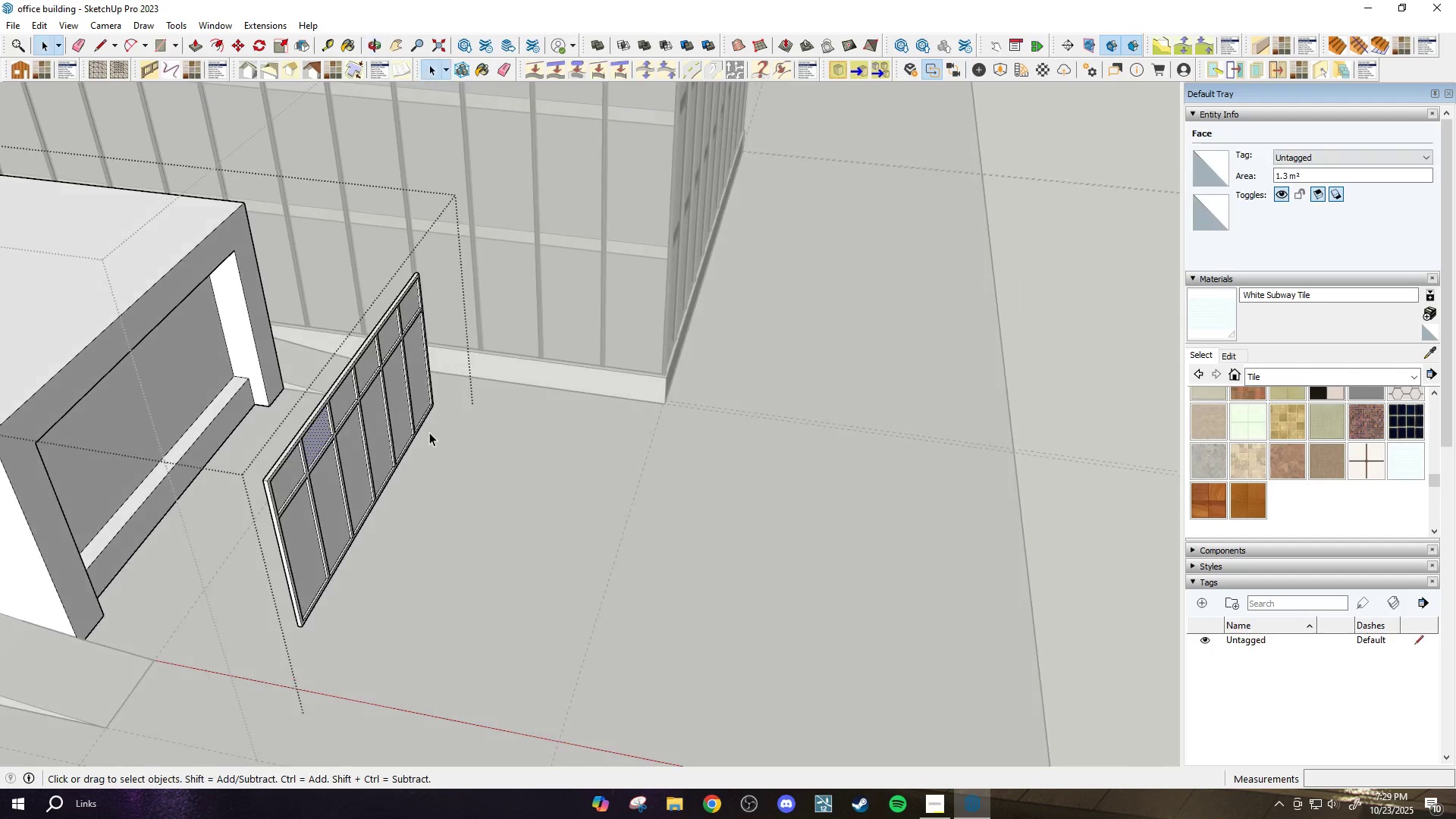 
double_click([393, 451])
 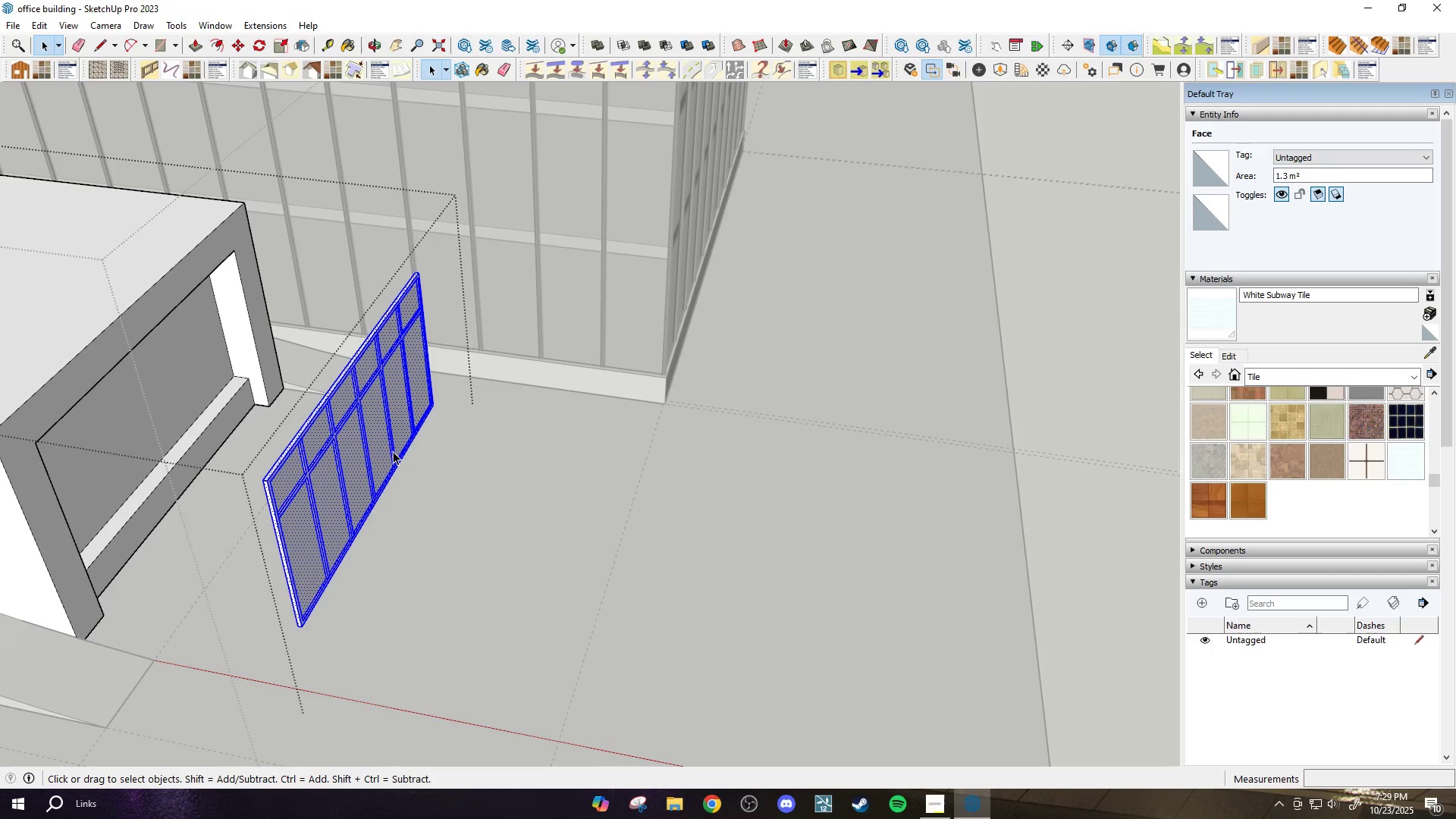 
triple_click([393, 451])
 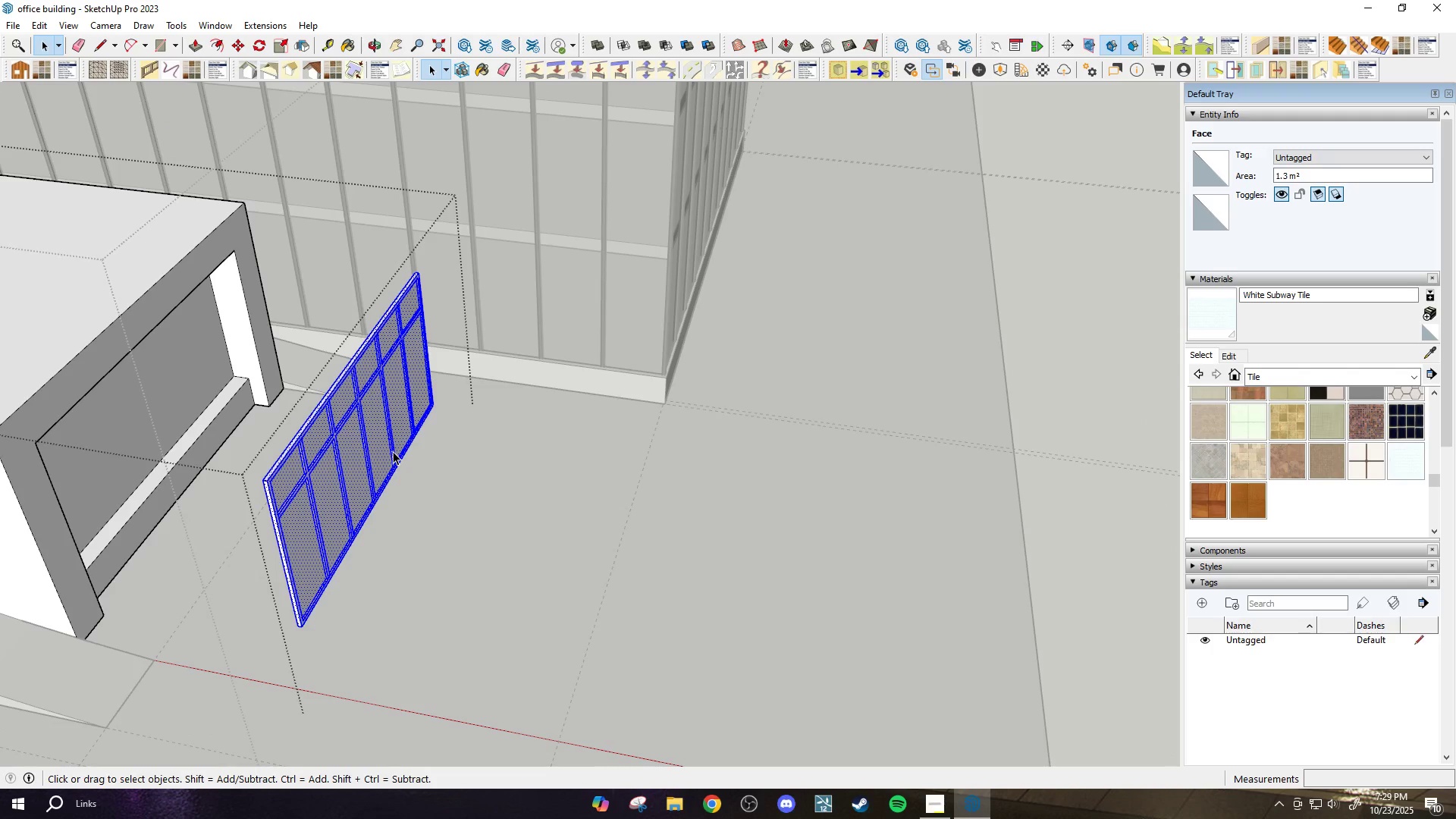 
triple_click([393, 451])
 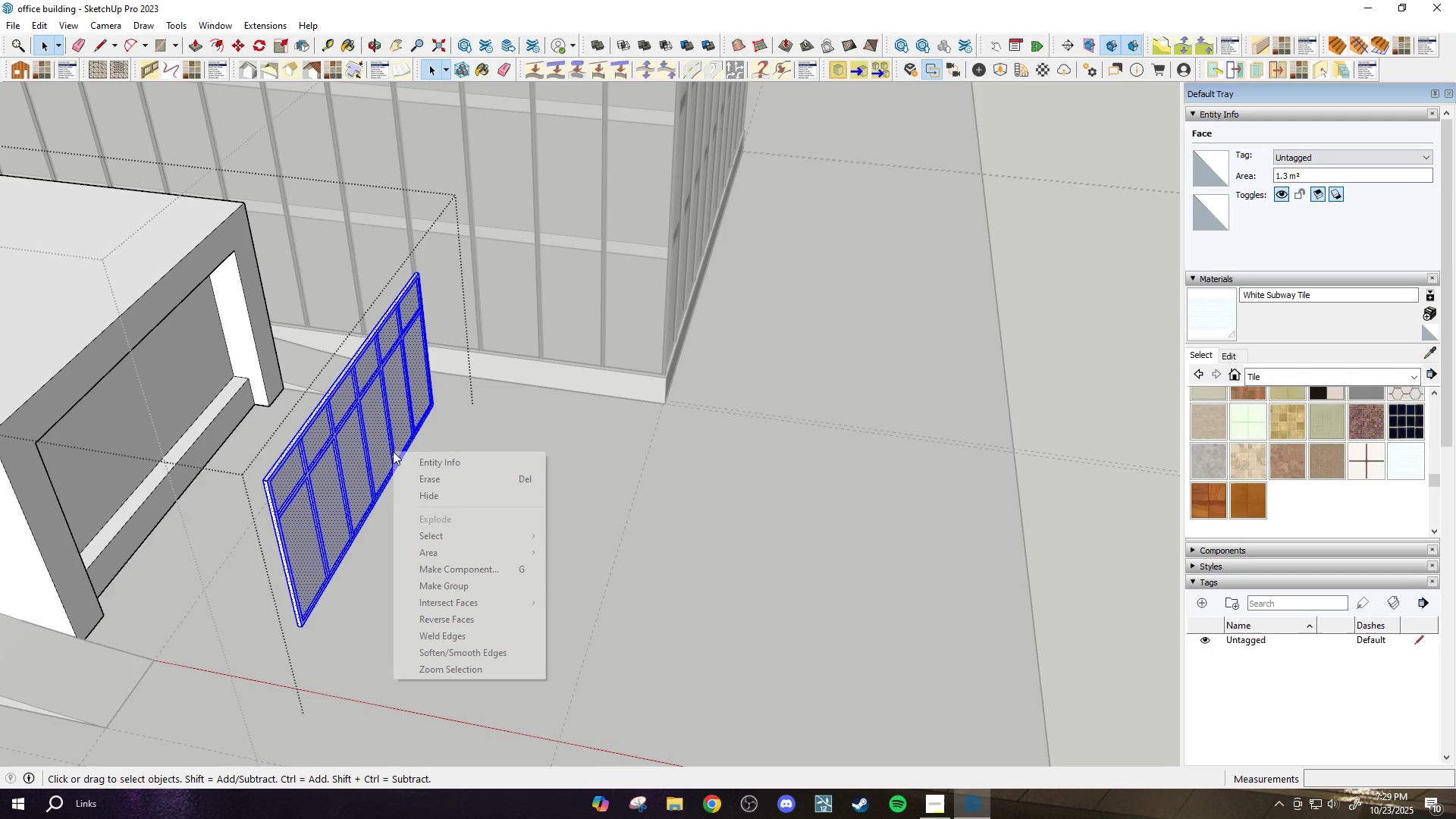 
right_click([393, 451])
 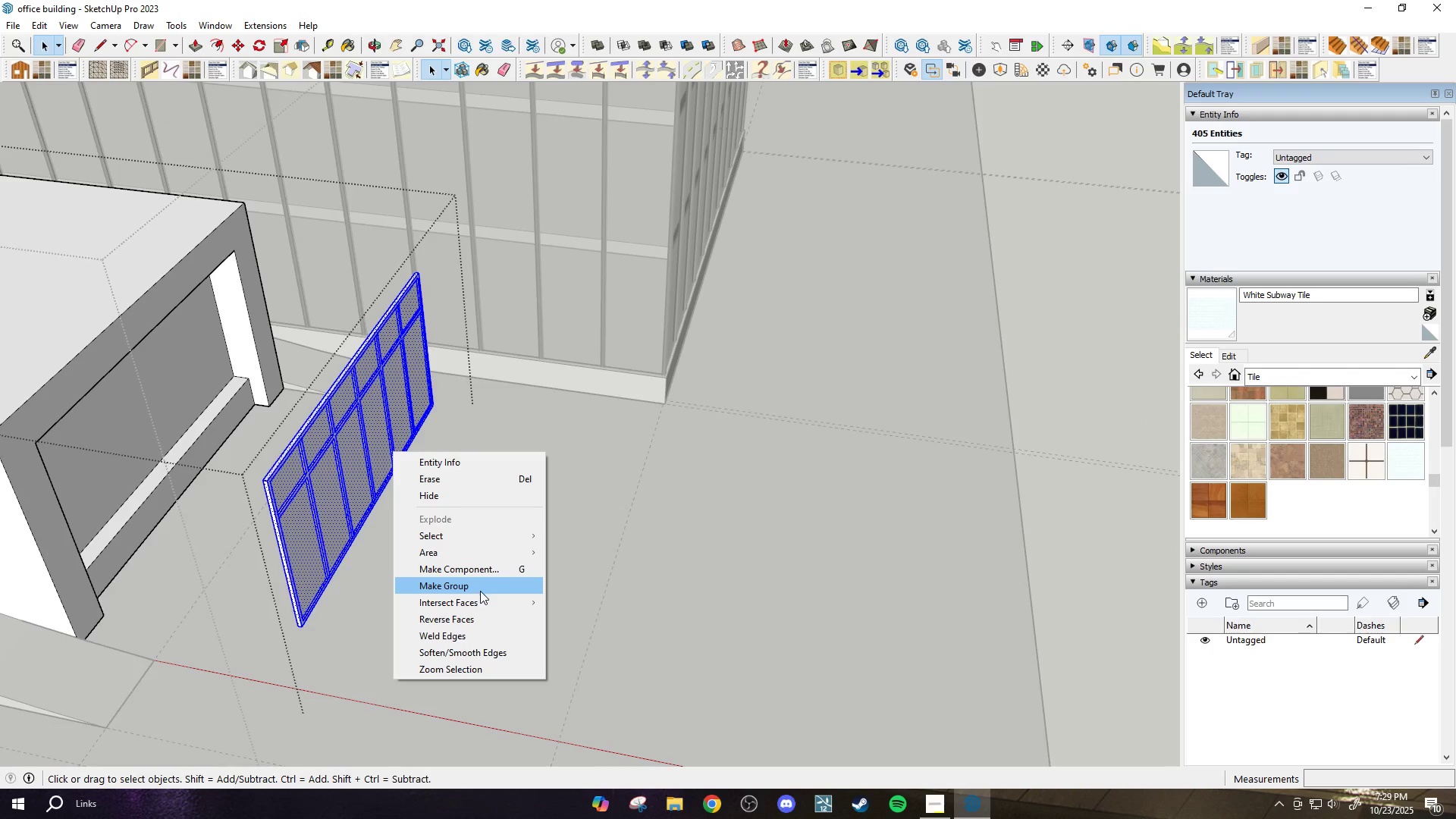 
left_click([480, 591])
 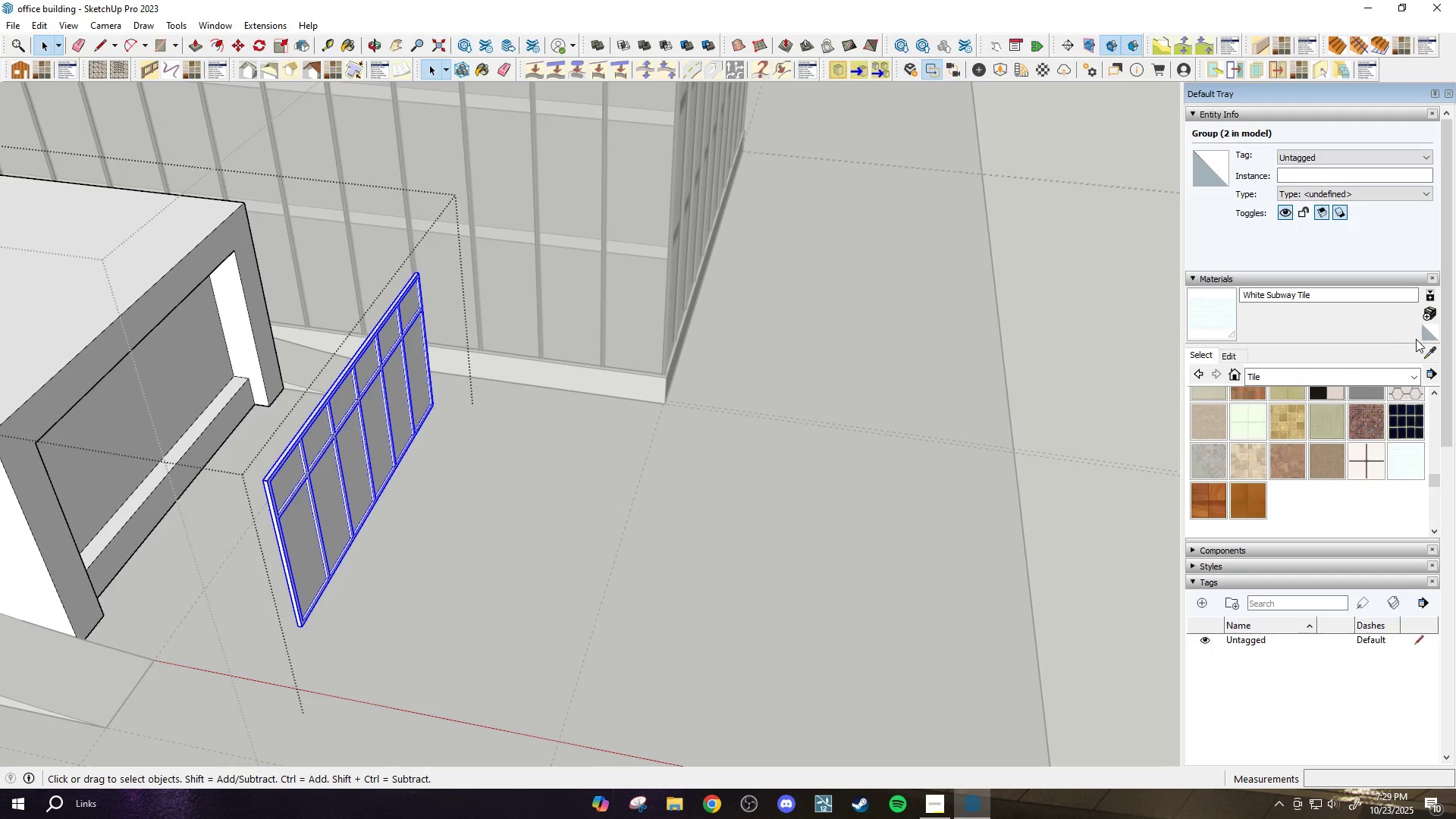 
left_click([1427, 350])
 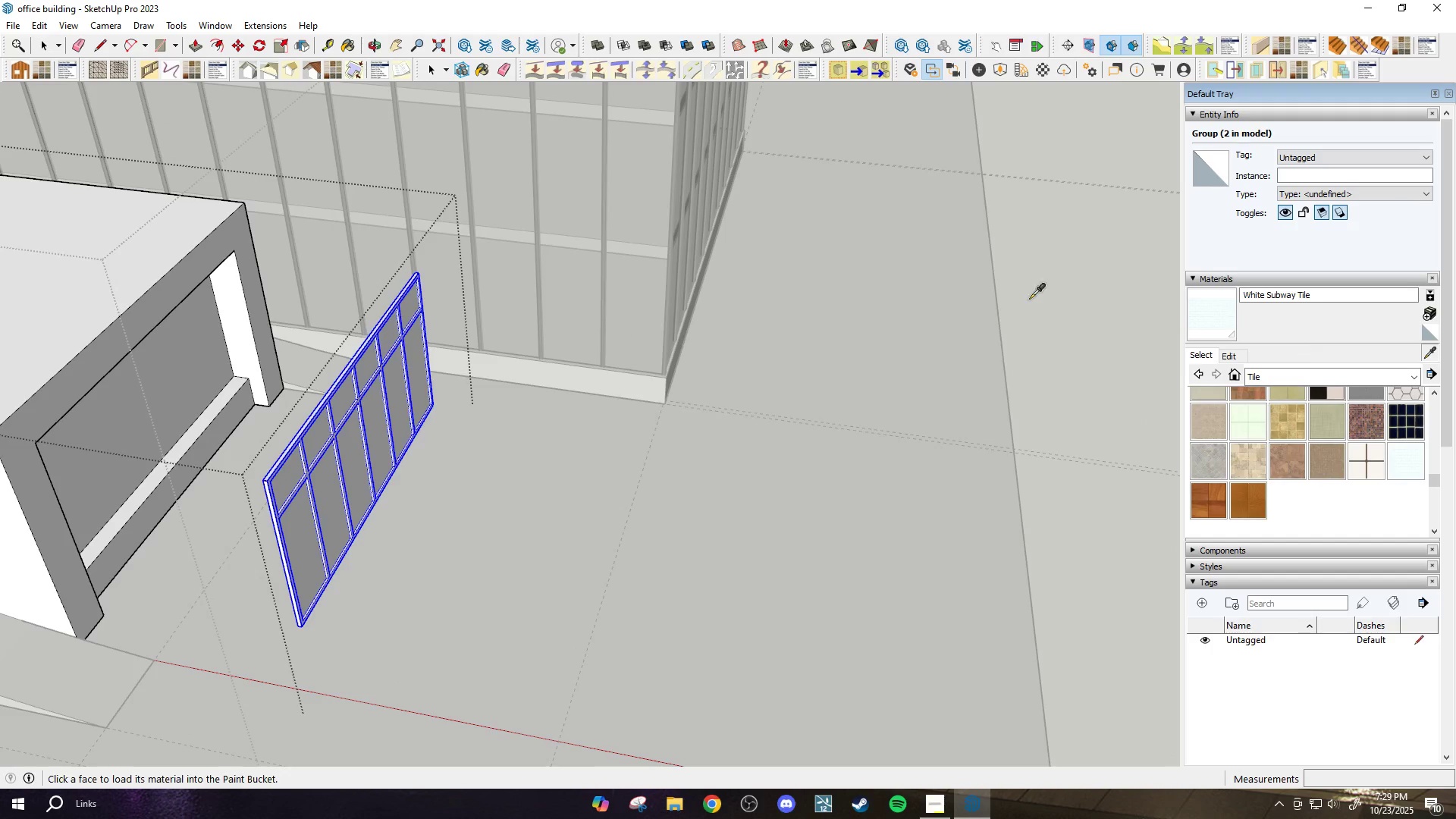 
scroll: coordinate [435, 290], scroll_direction: up, amount: 11.0
 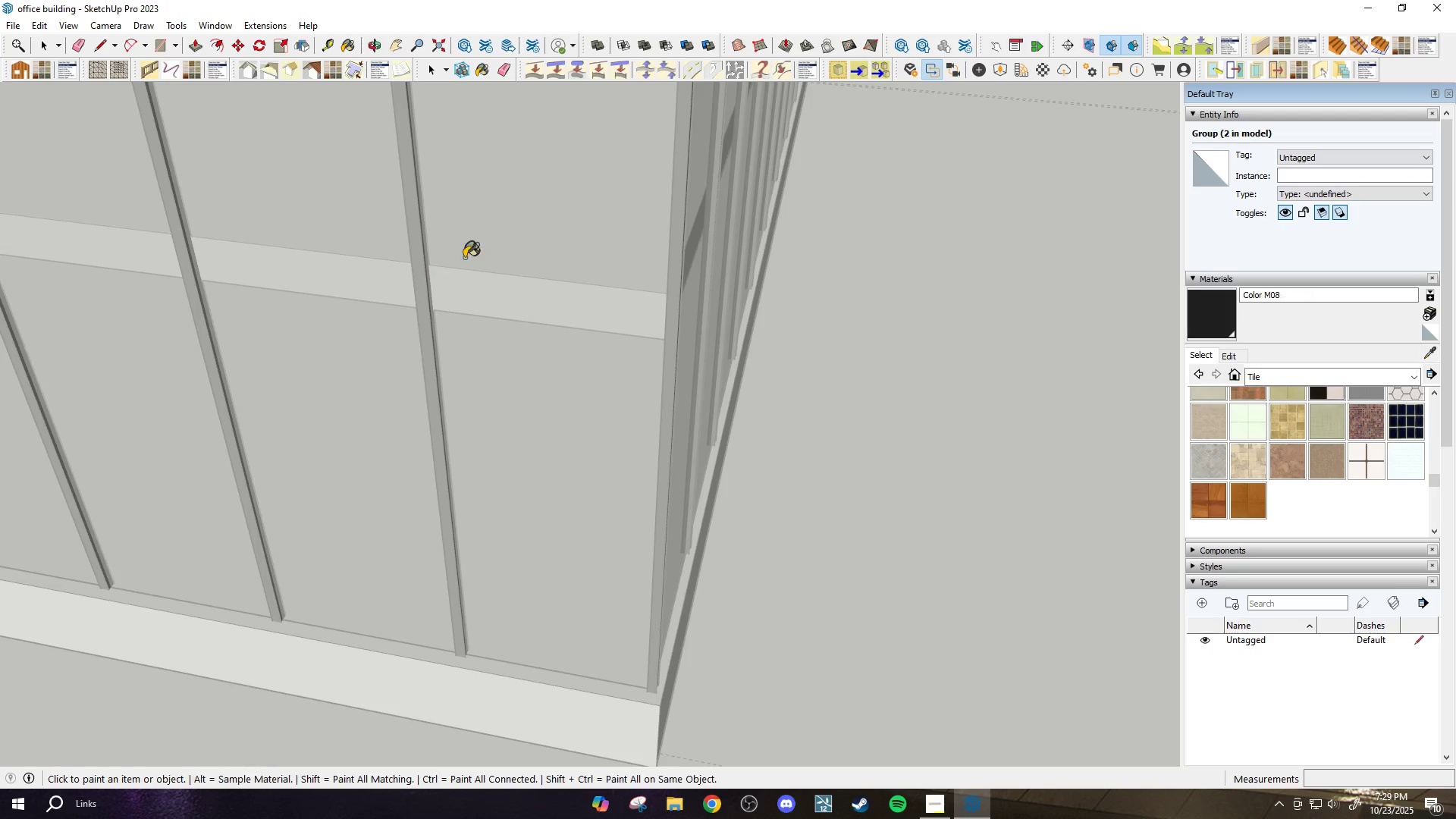 
scroll: coordinate [476, 432], scroll_direction: down, amount: 6.0
 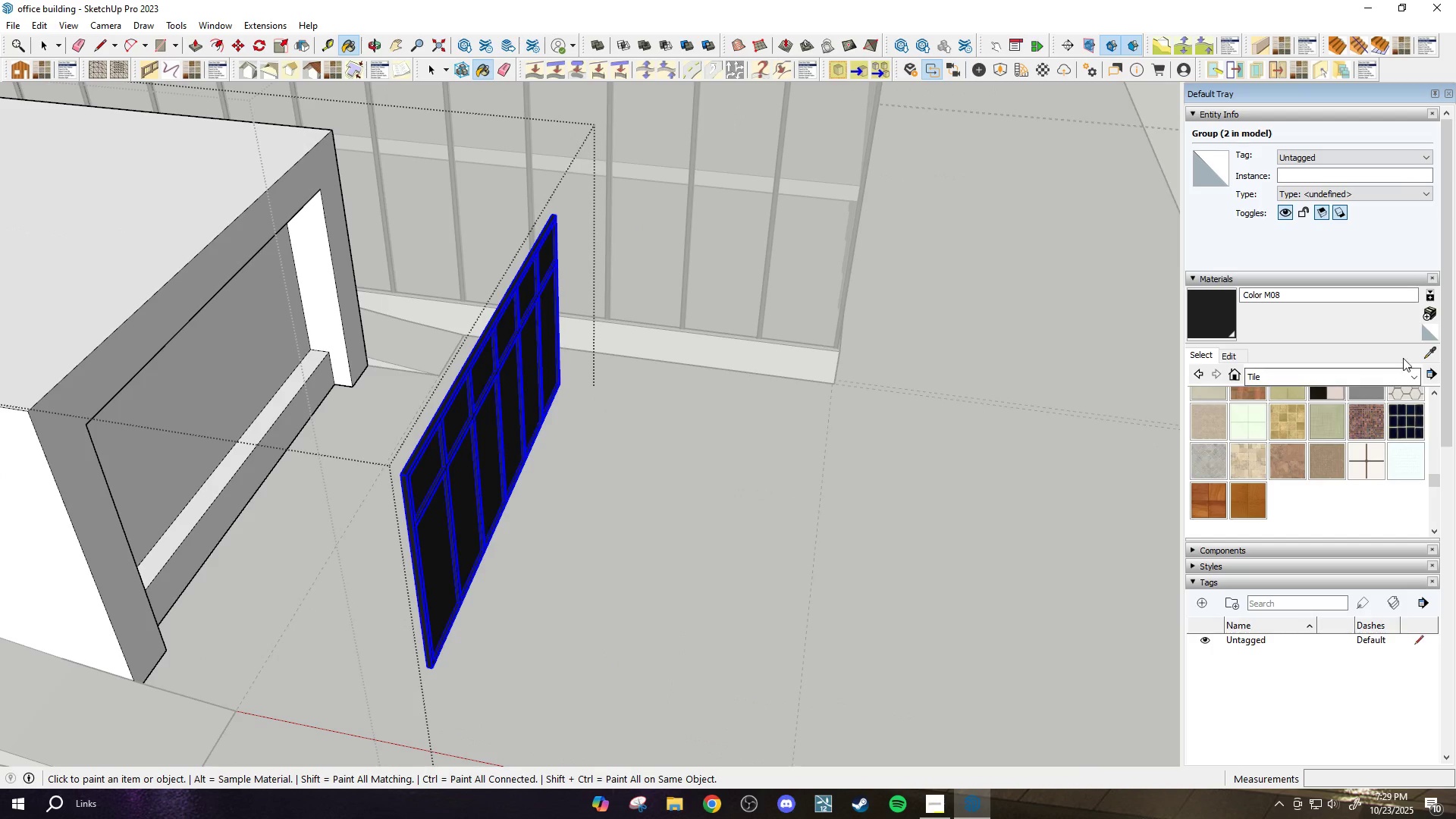 
left_click([1434, 354])
 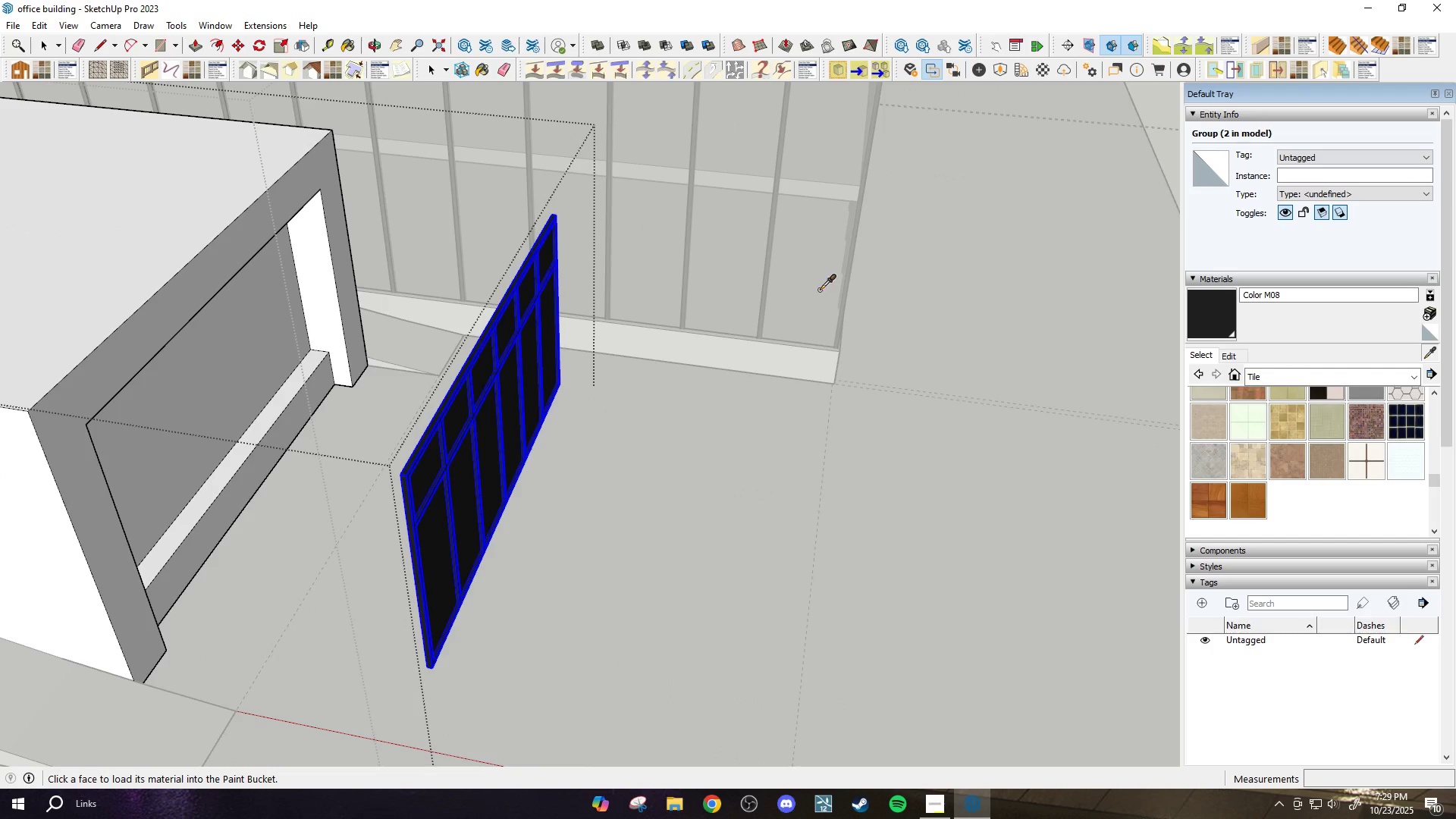 
scroll: coordinate [438, 351], scroll_direction: up, amount: 3.0
 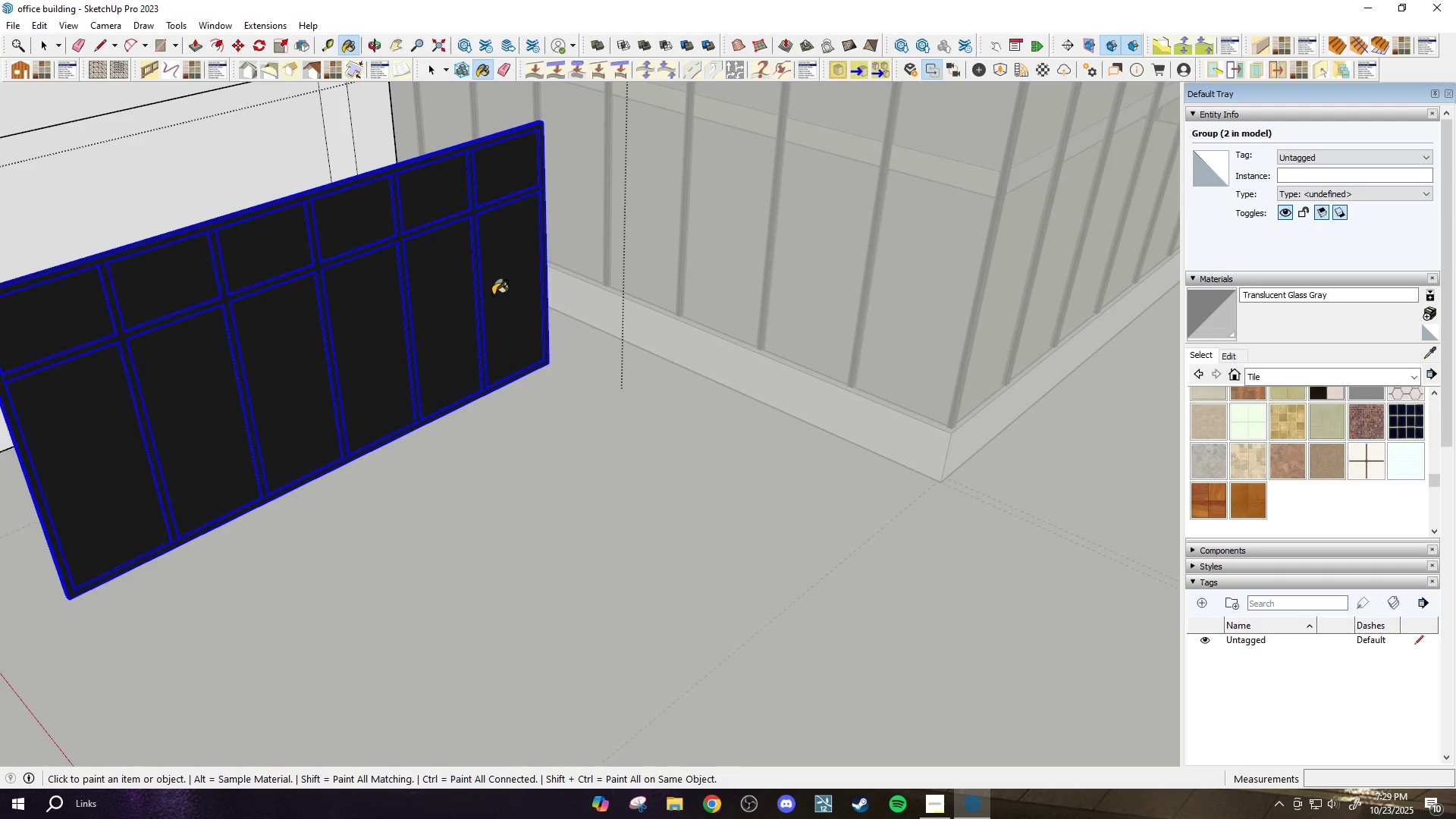 
key(Space)
 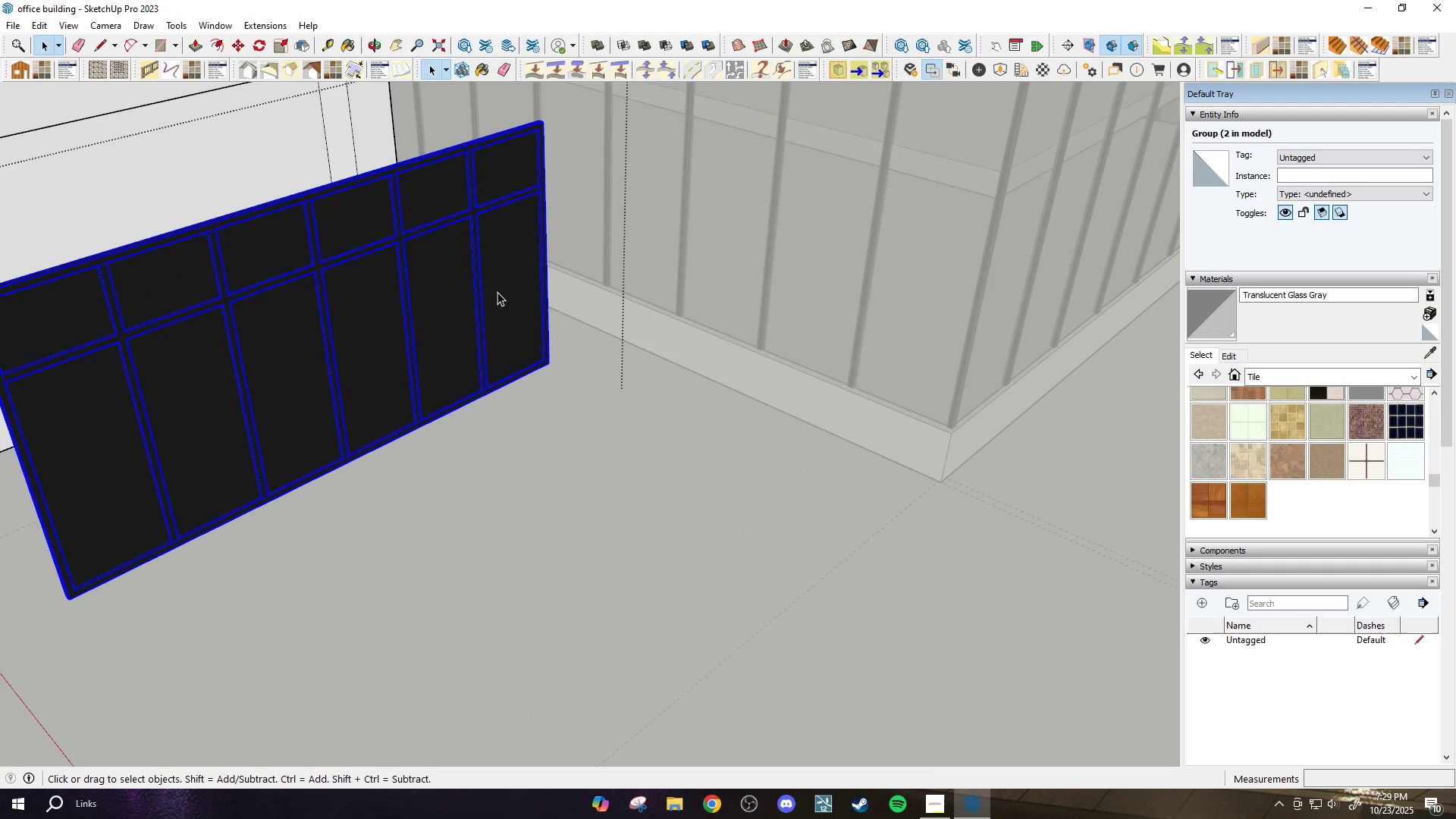 
left_click([497, 292])
 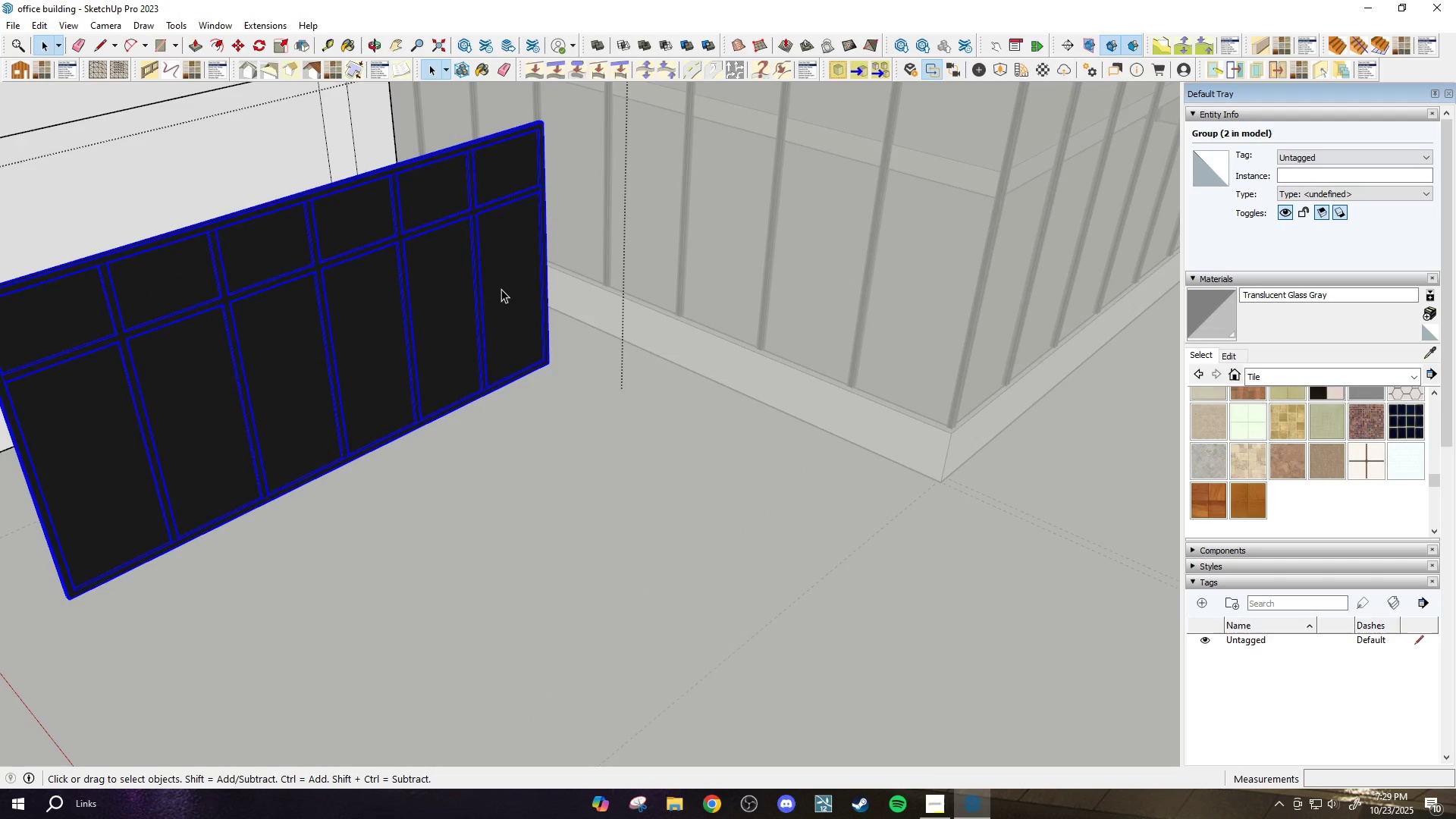 
double_click([501, 289])
 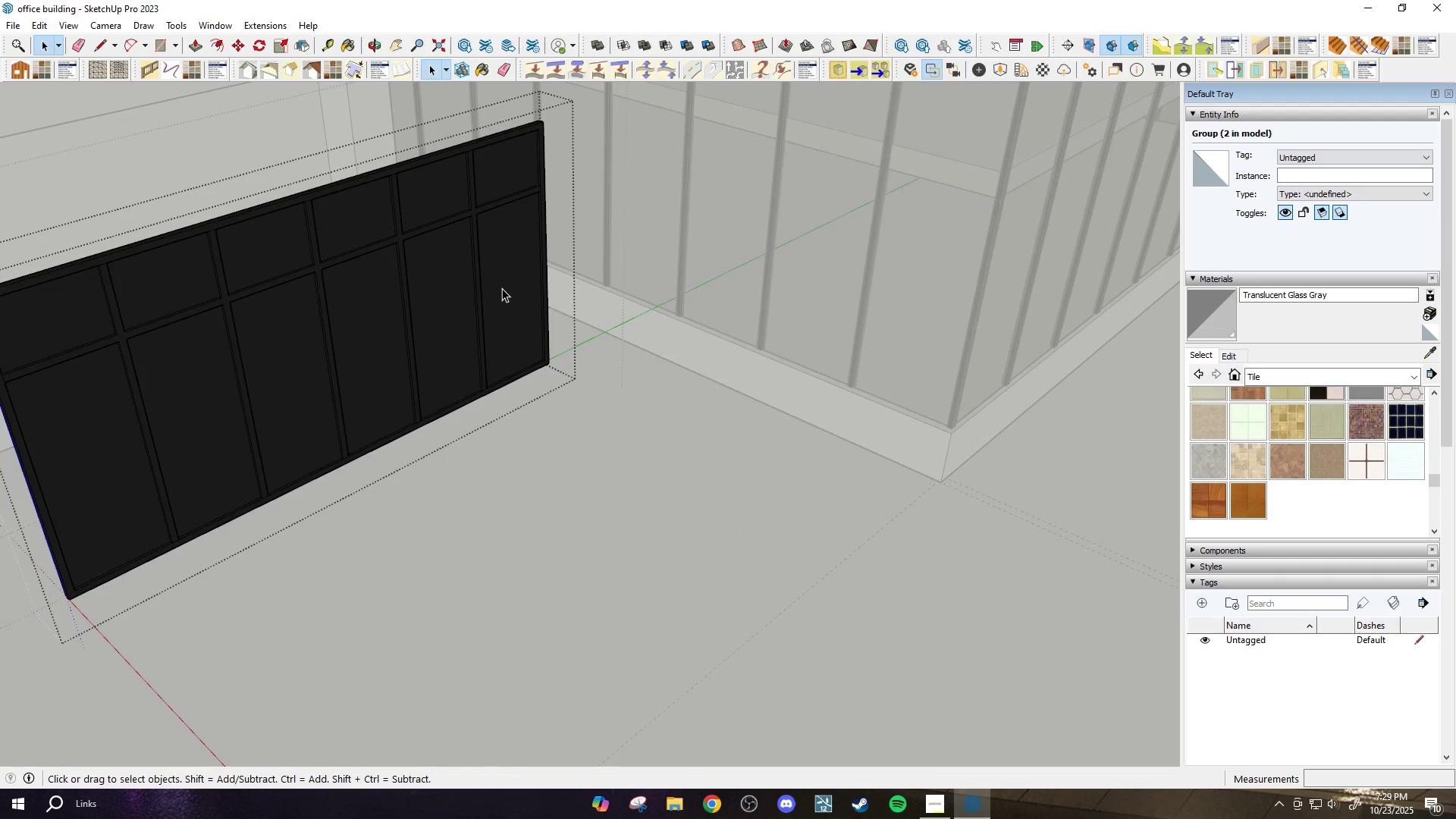 
triple_click([502, 288])
 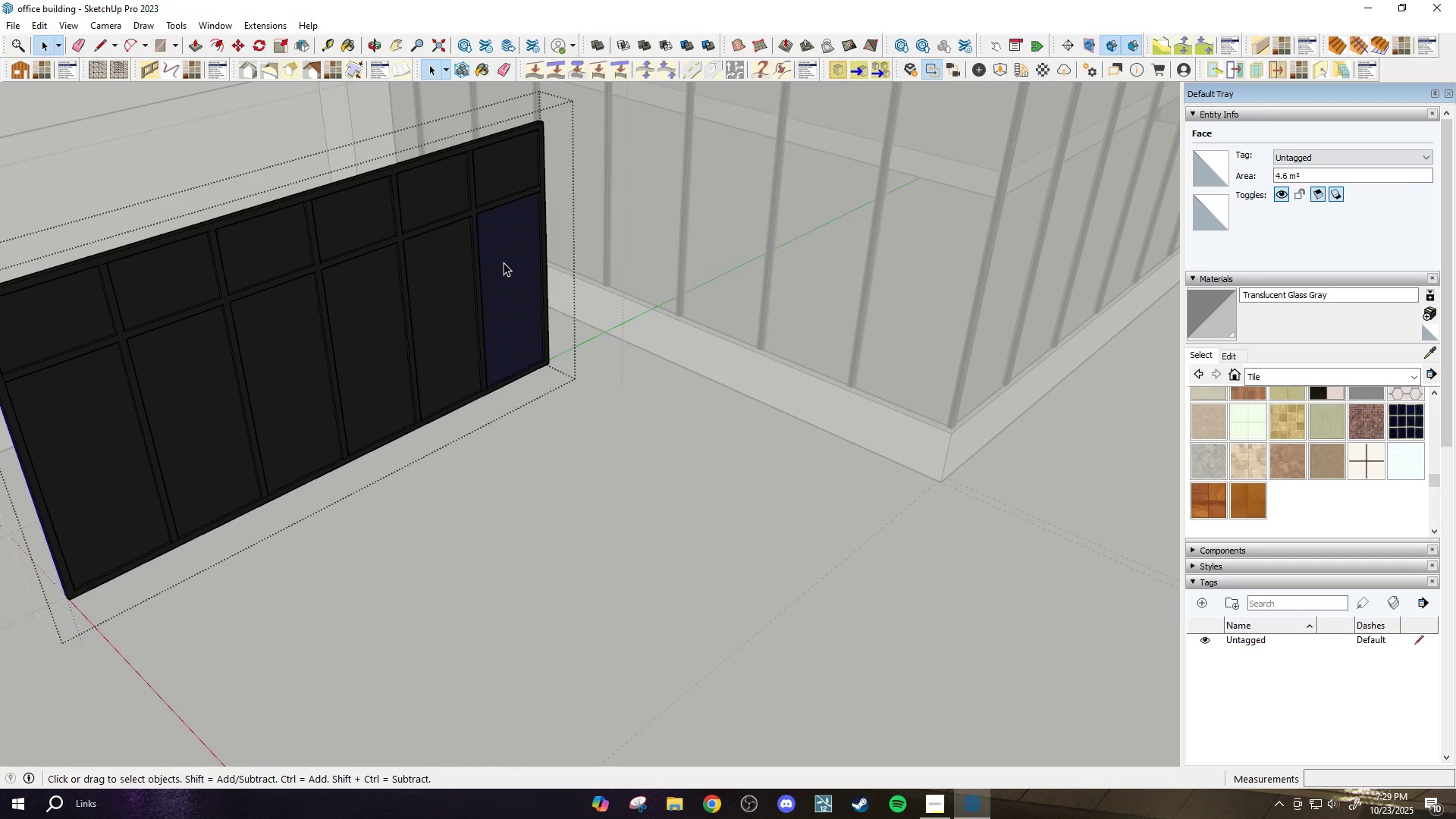 
key(B)
 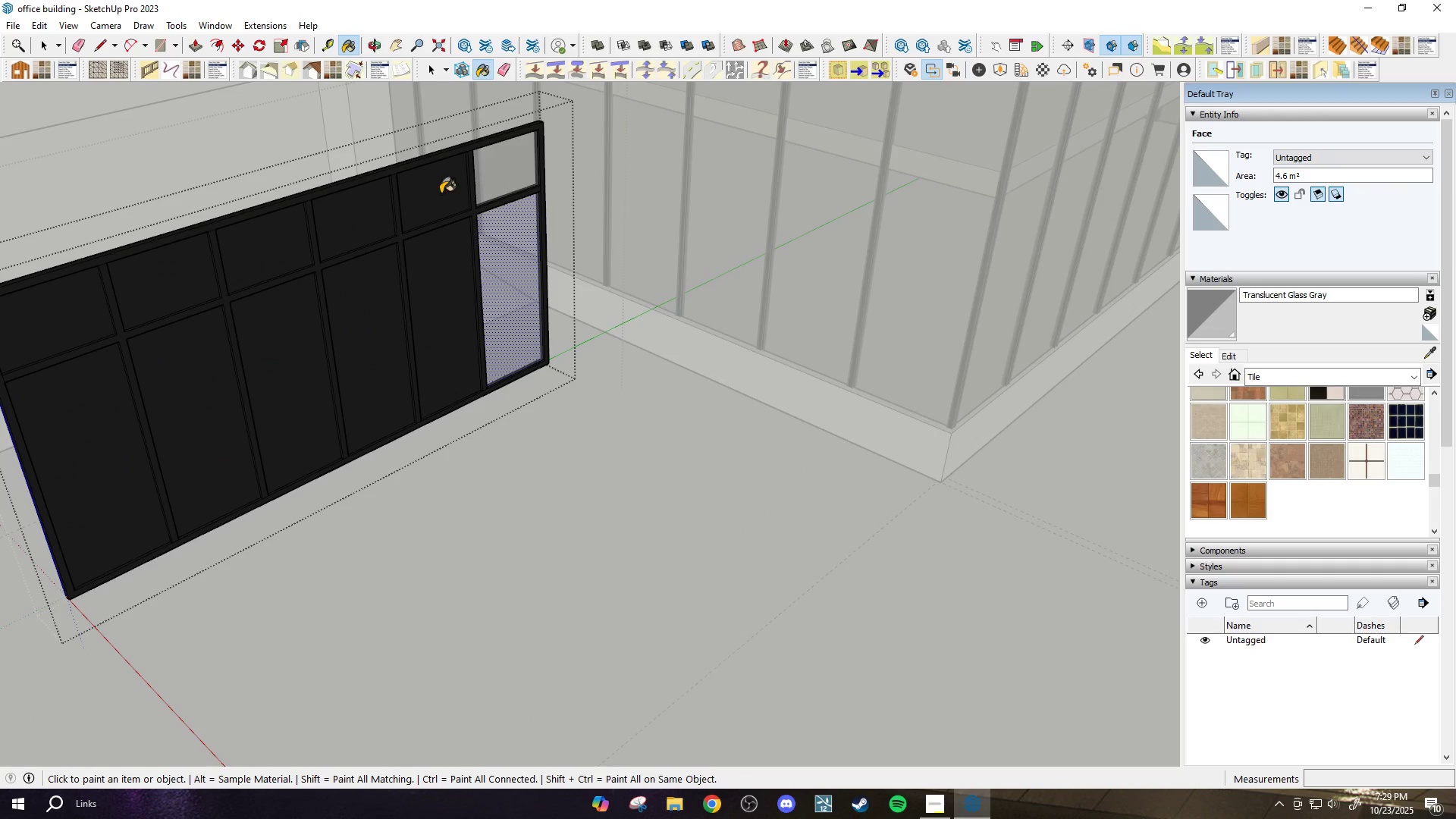 
triple_click([443, 244])
 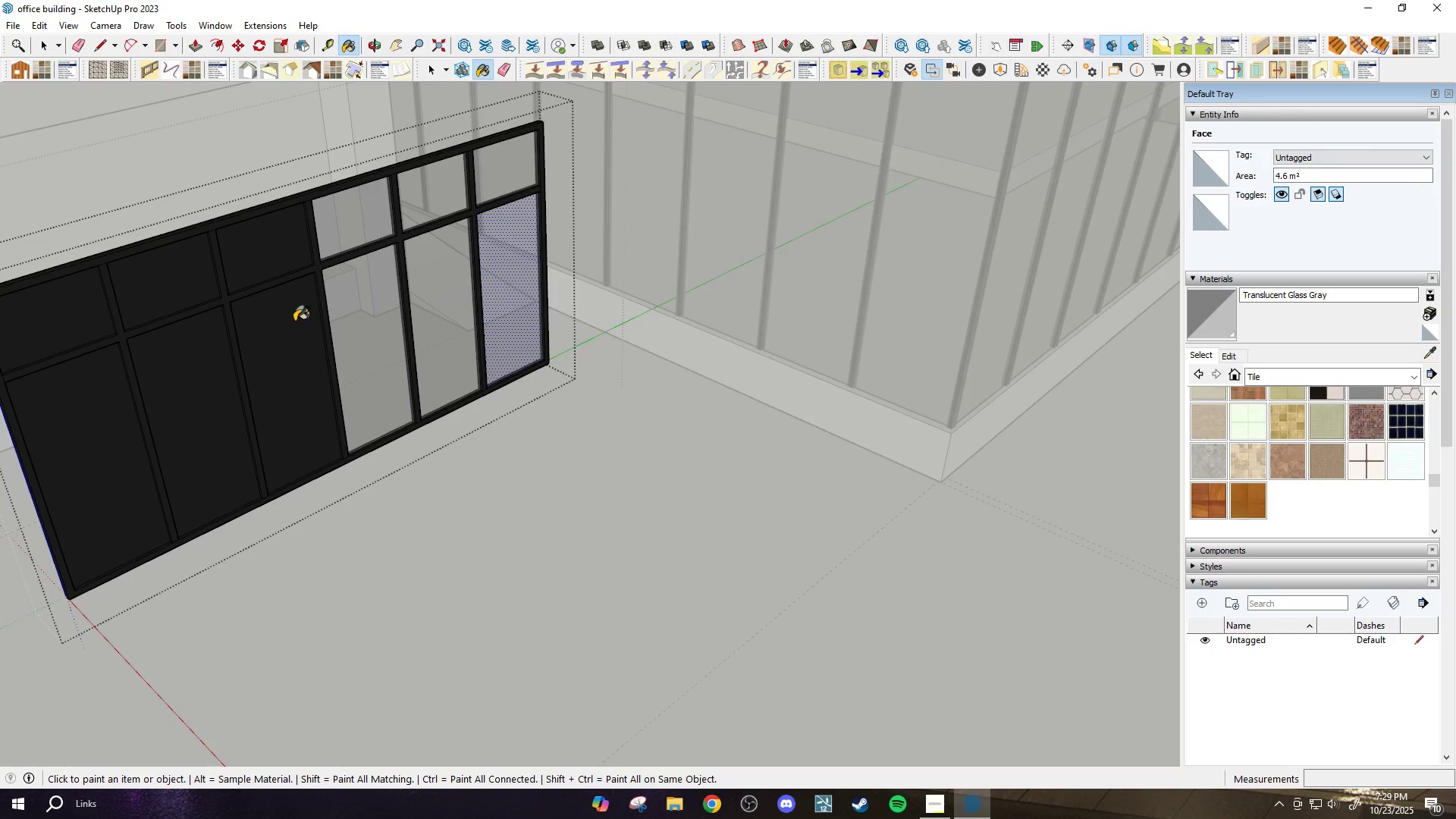 
triple_click([258, 265])
 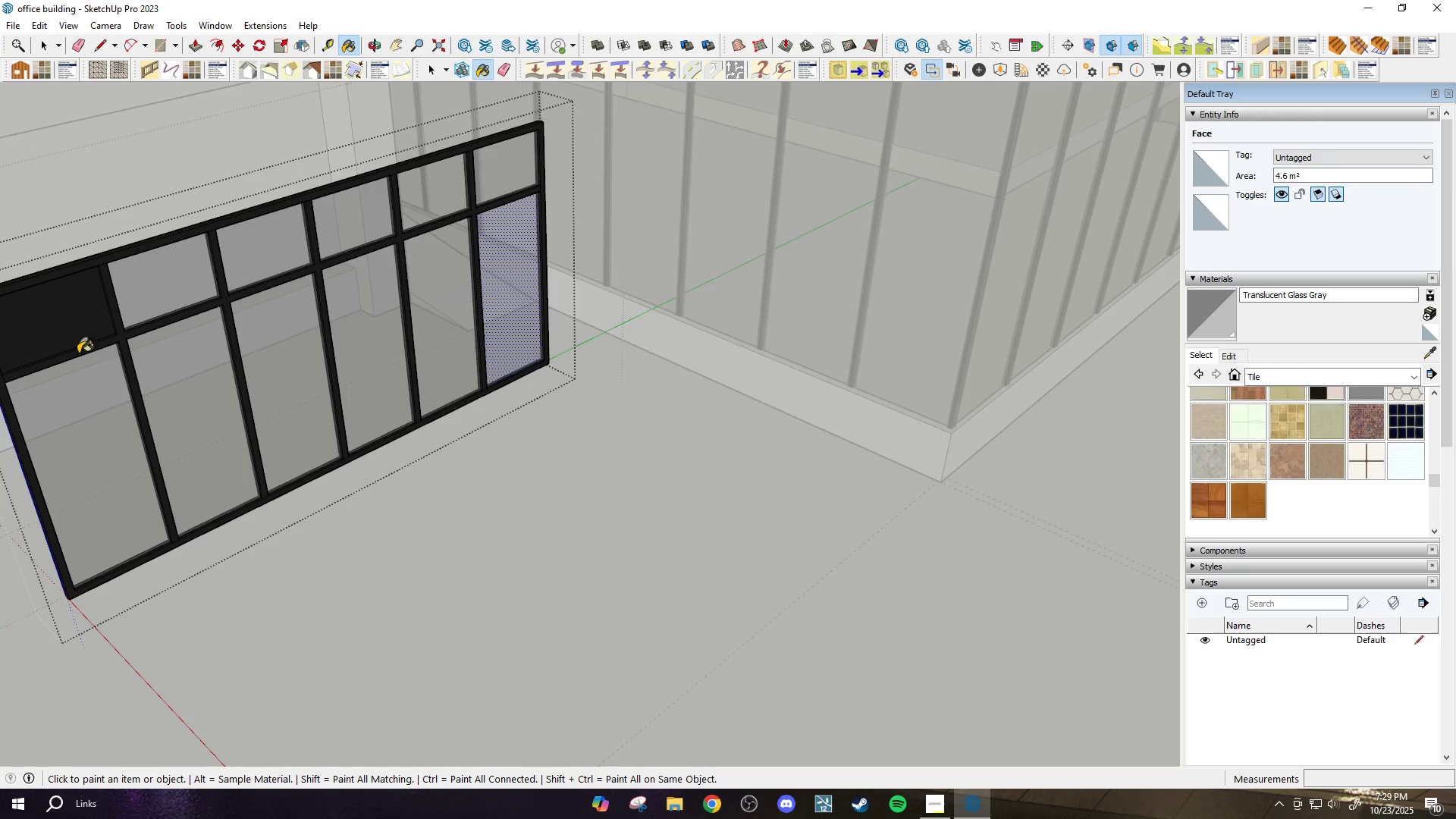 
scroll: coordinate [324, 381], scroll_direction: down, amount: 4.0
 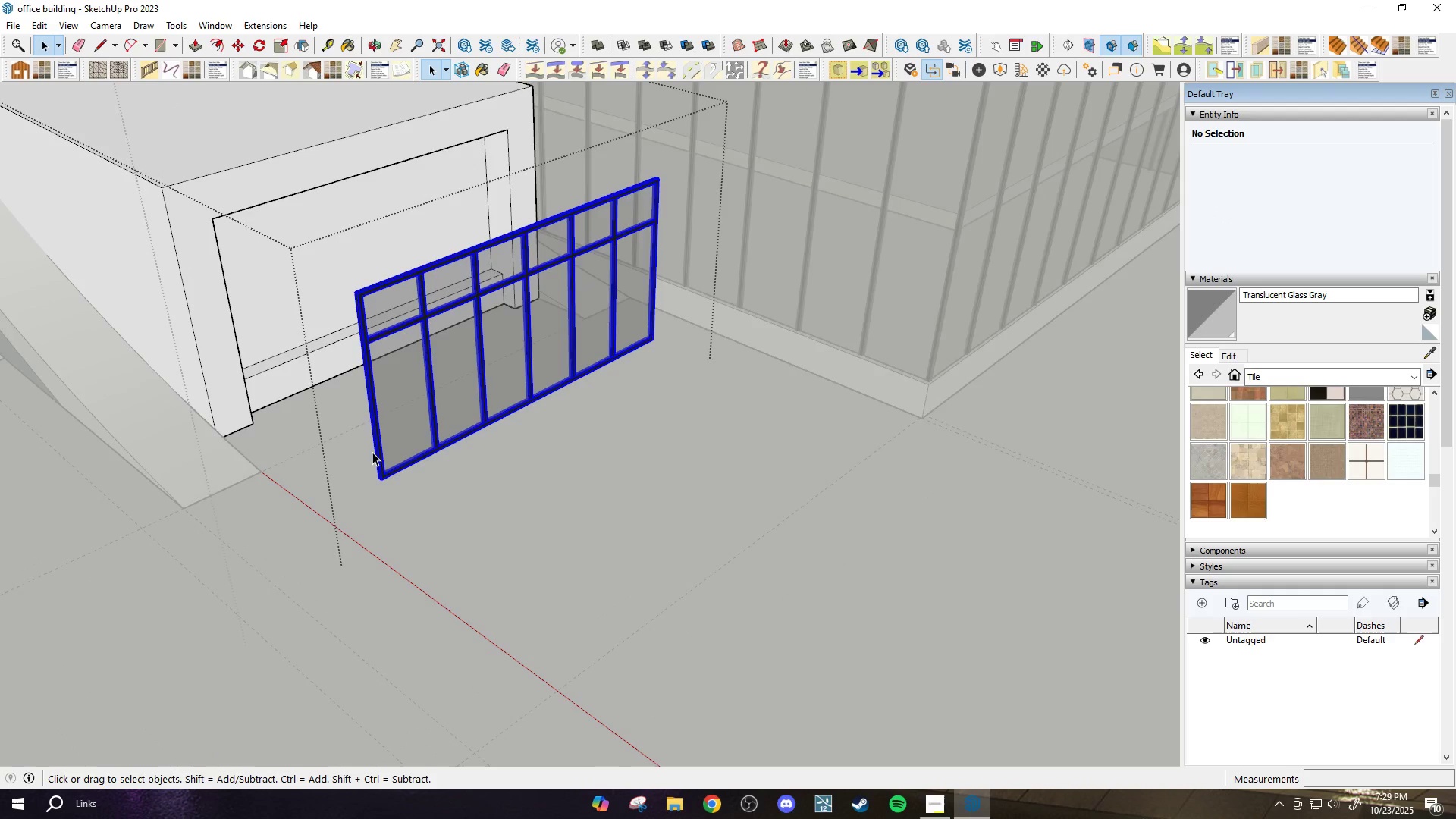 
key(Space)
 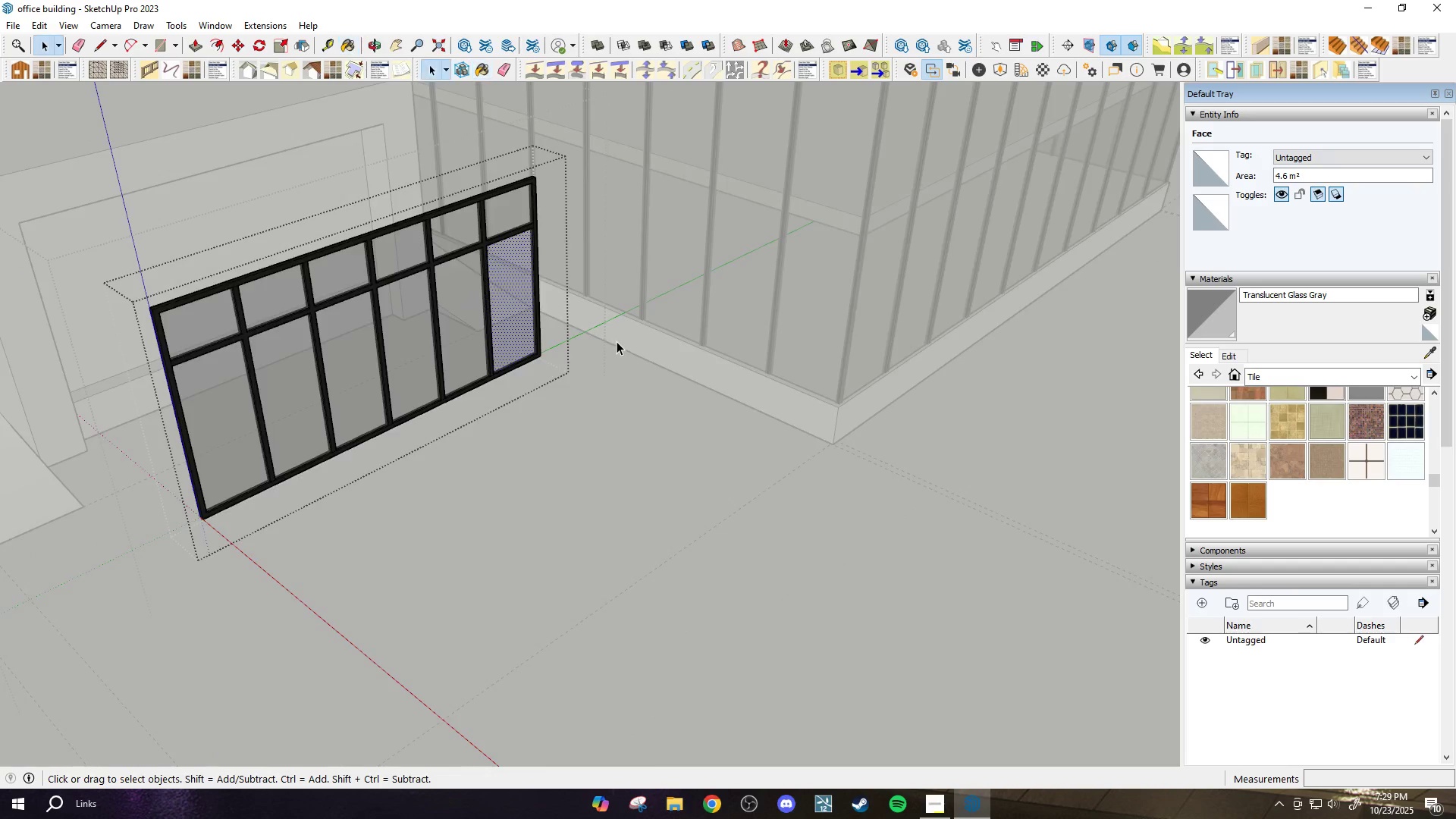 
key(Escape)
 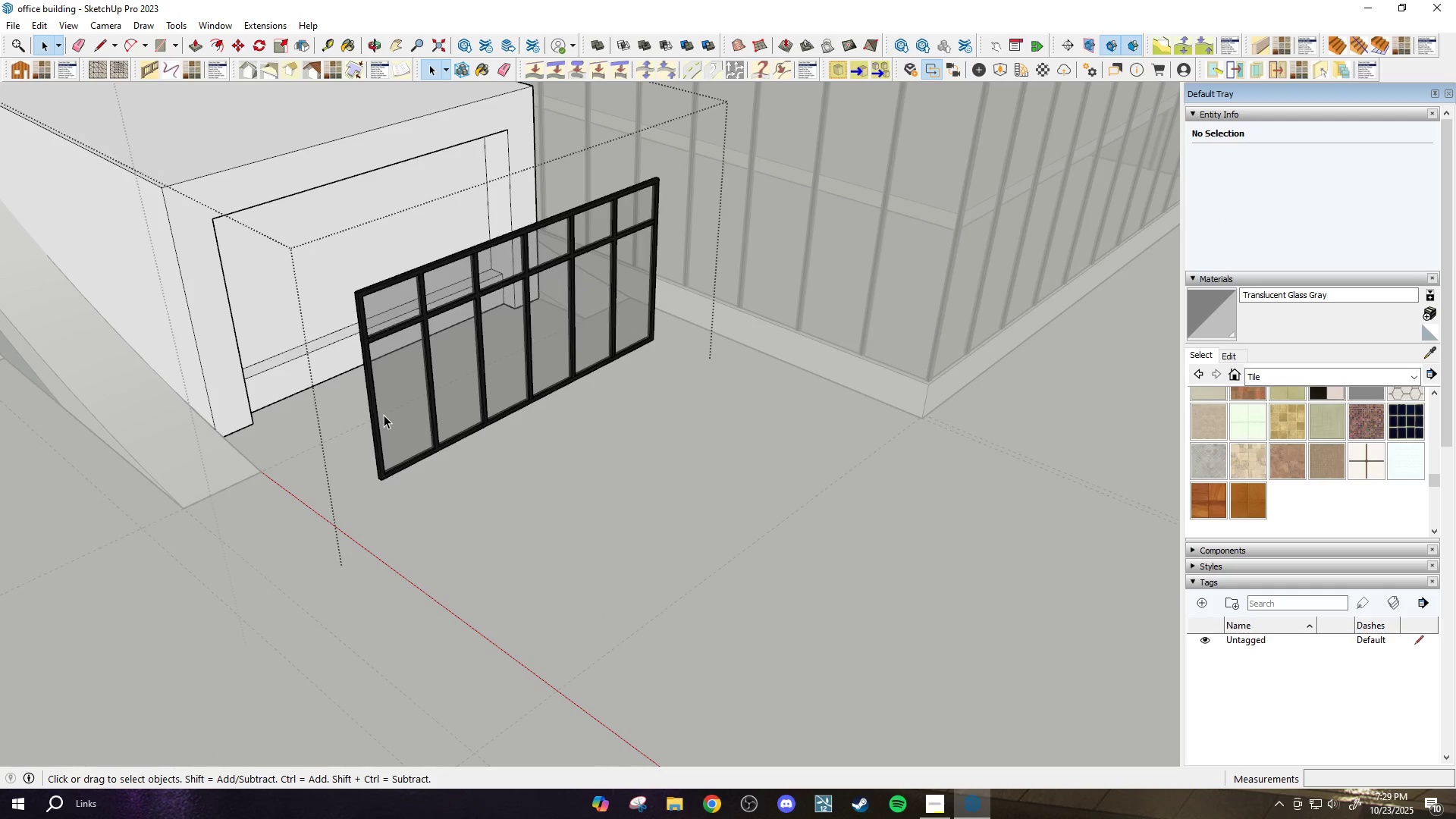 
scroll: coordinate [397, 476], scroll_direction: up, amount: 9.0
 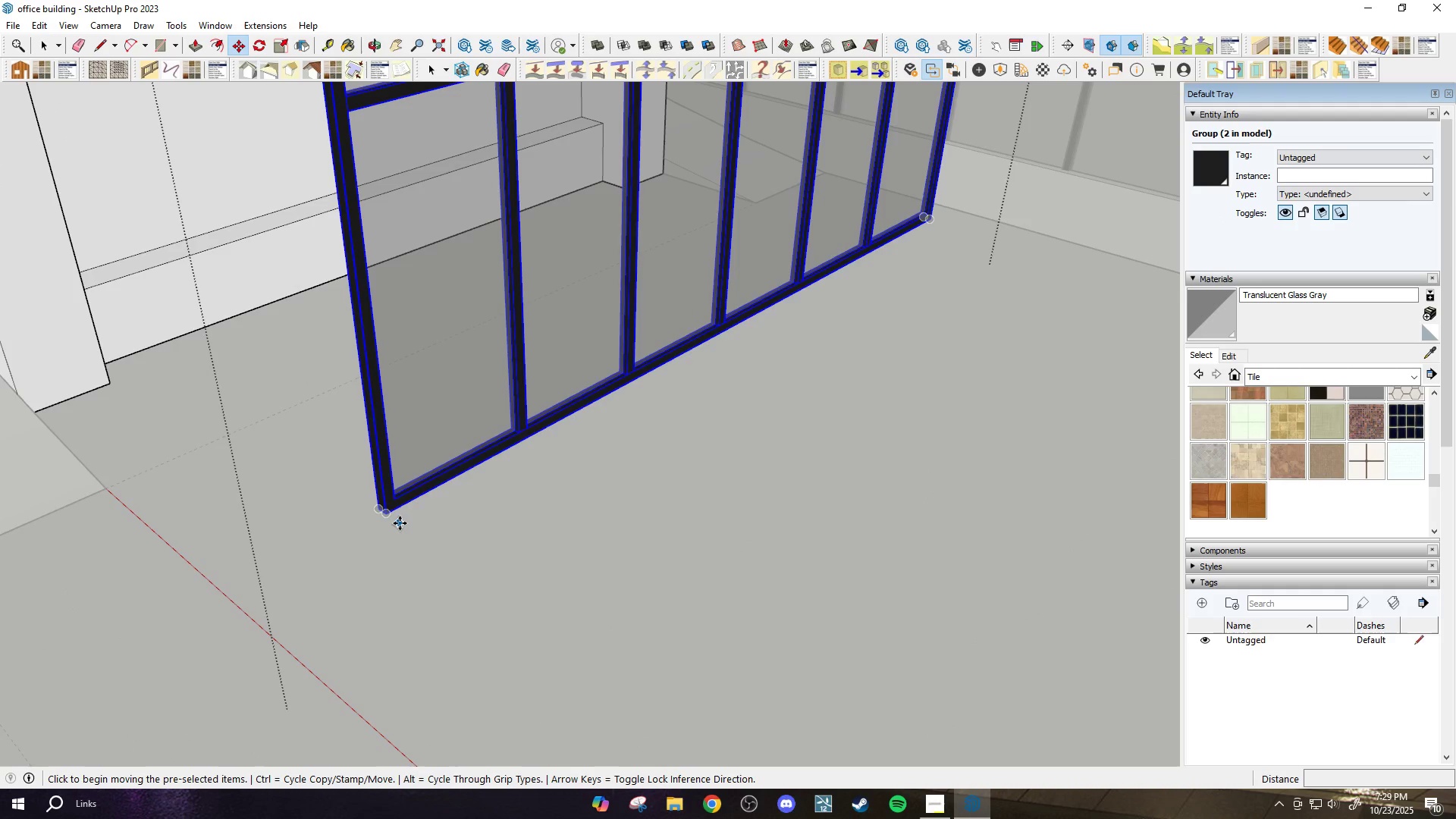 
key(M)
 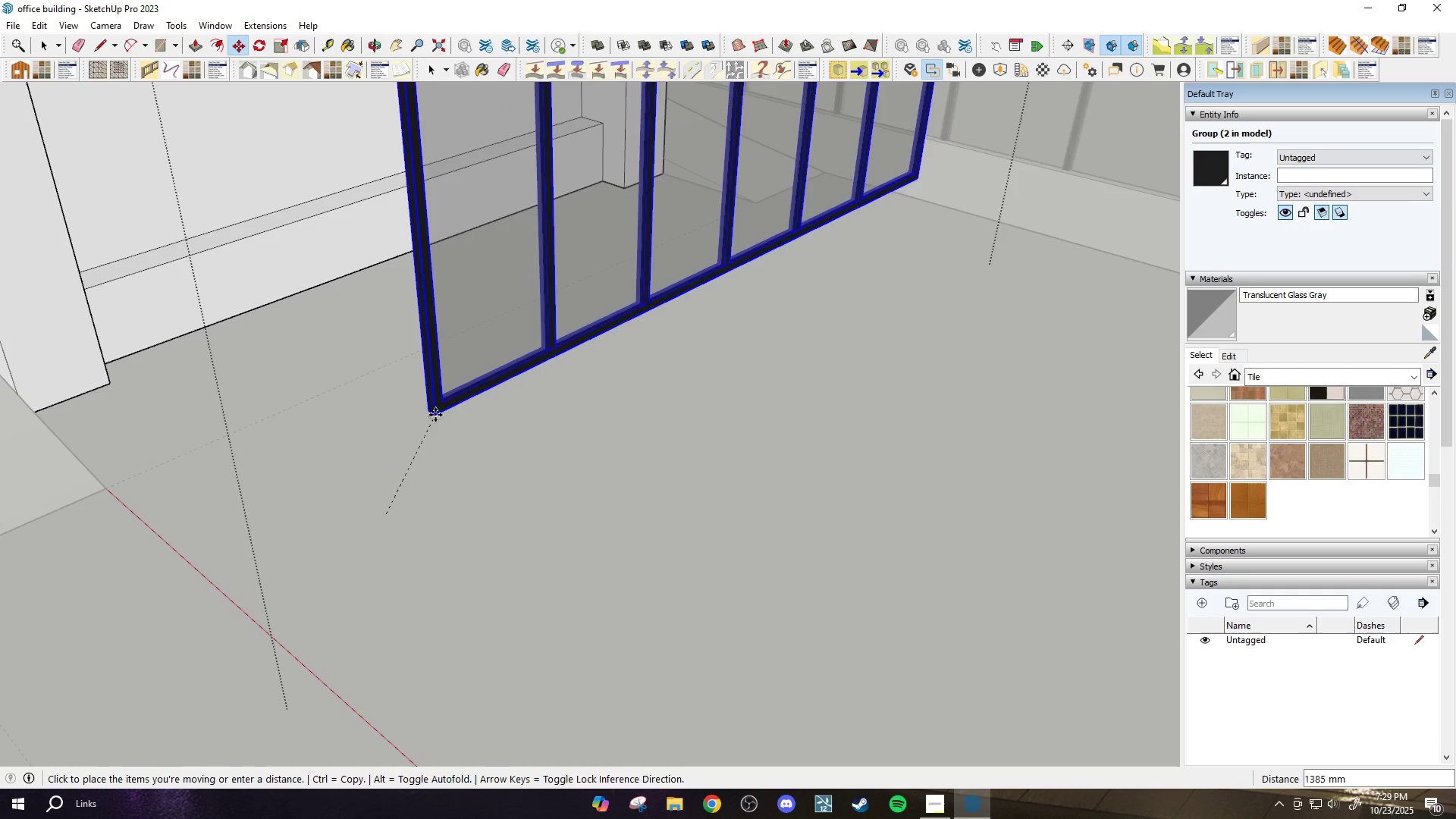 
scroll: coordinate [400, 146], scroll_direction: up, amount: 8.0
 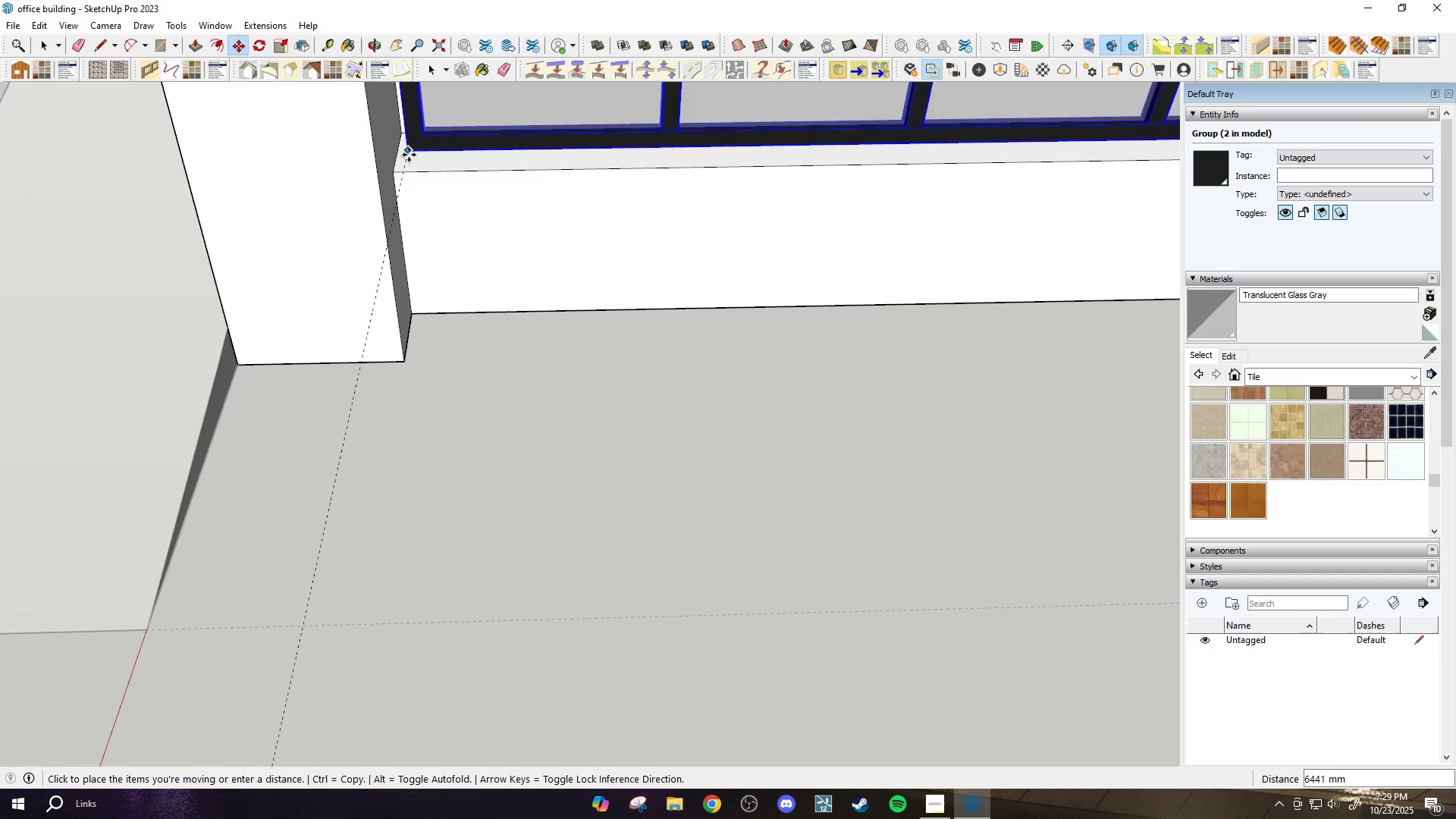 
left_click([401, 158])
 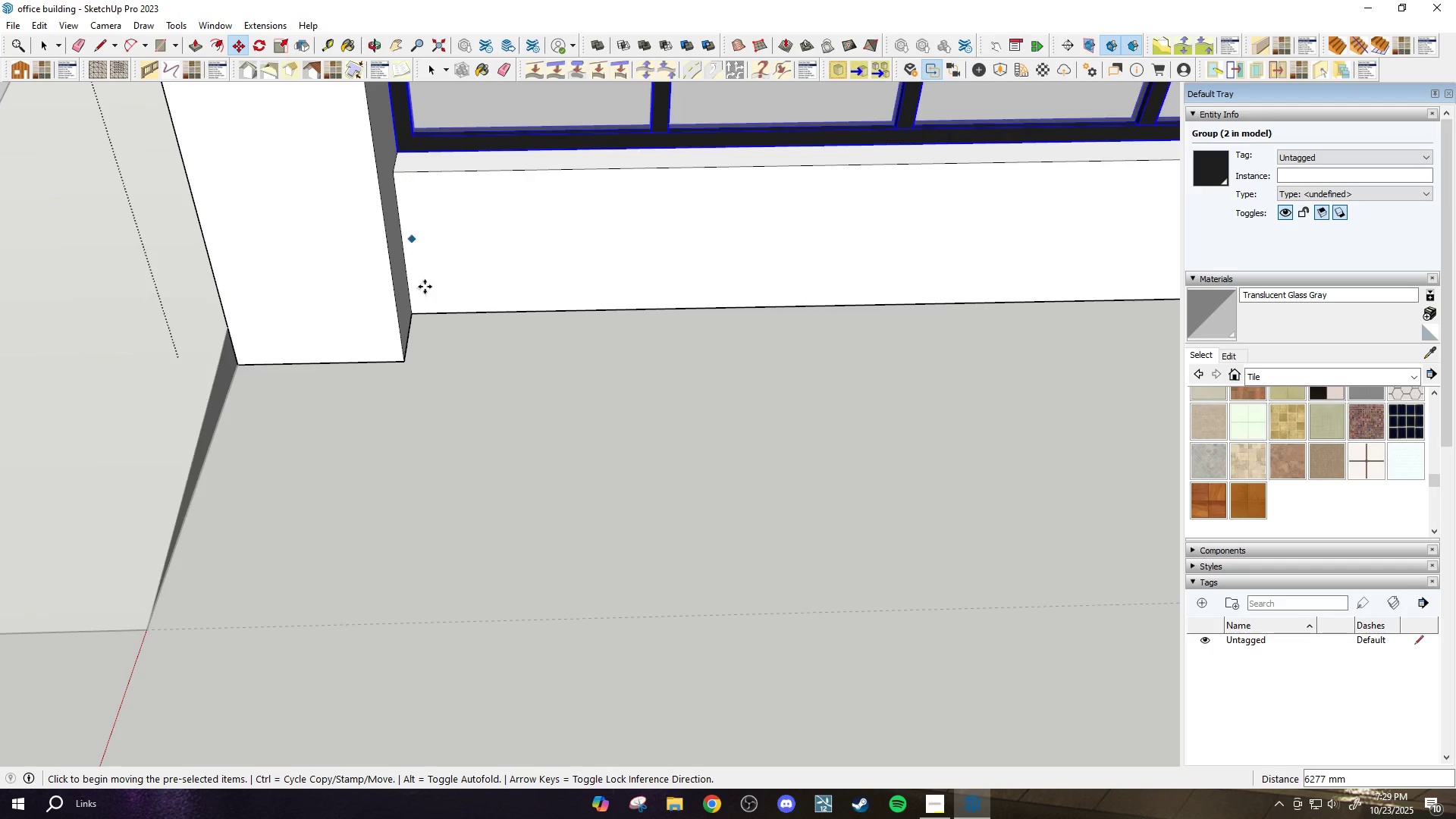 
scroll: coordinate [640, 297], scroll_direction: down, amount: 5.0
 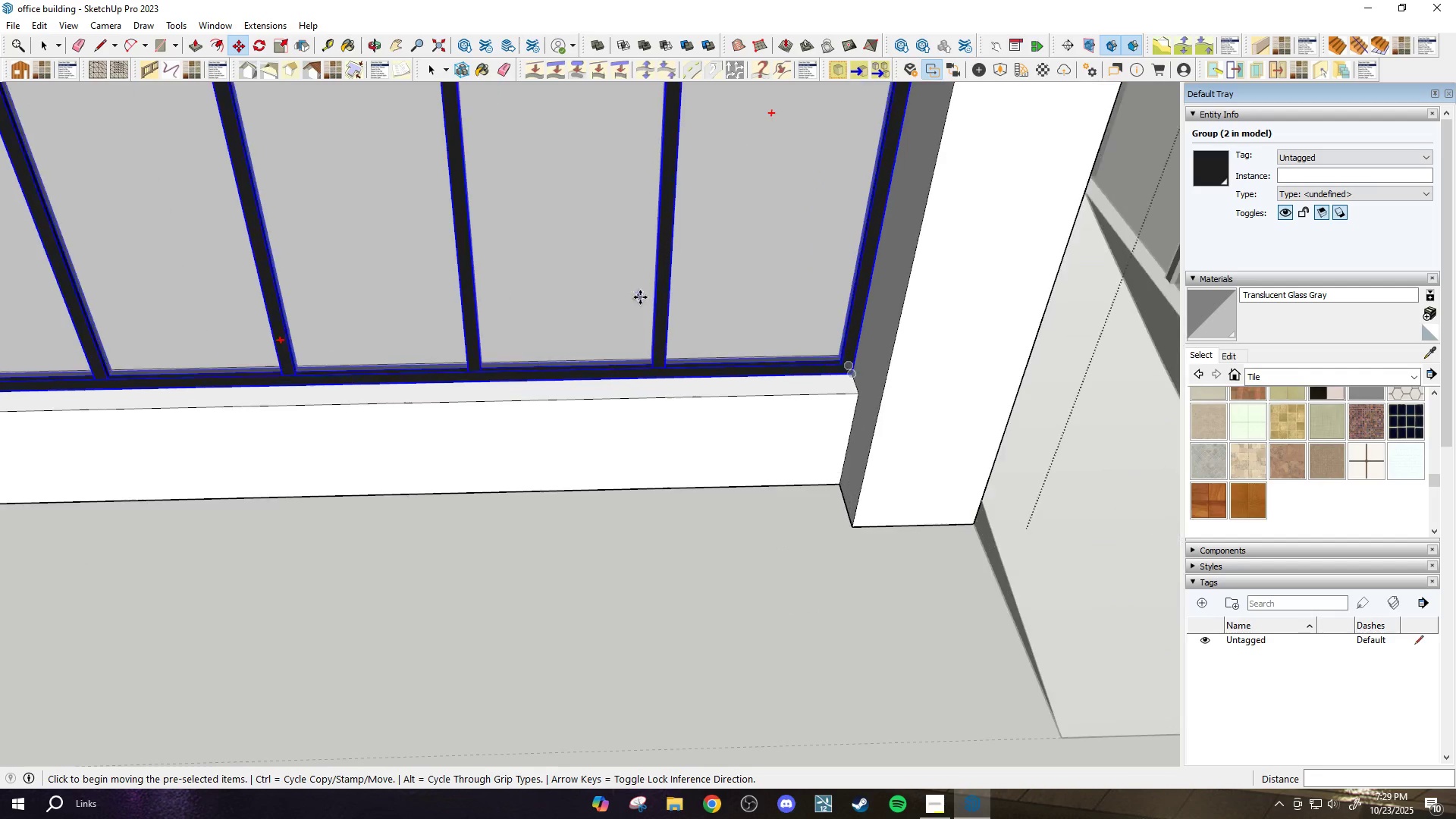 
key(H)
 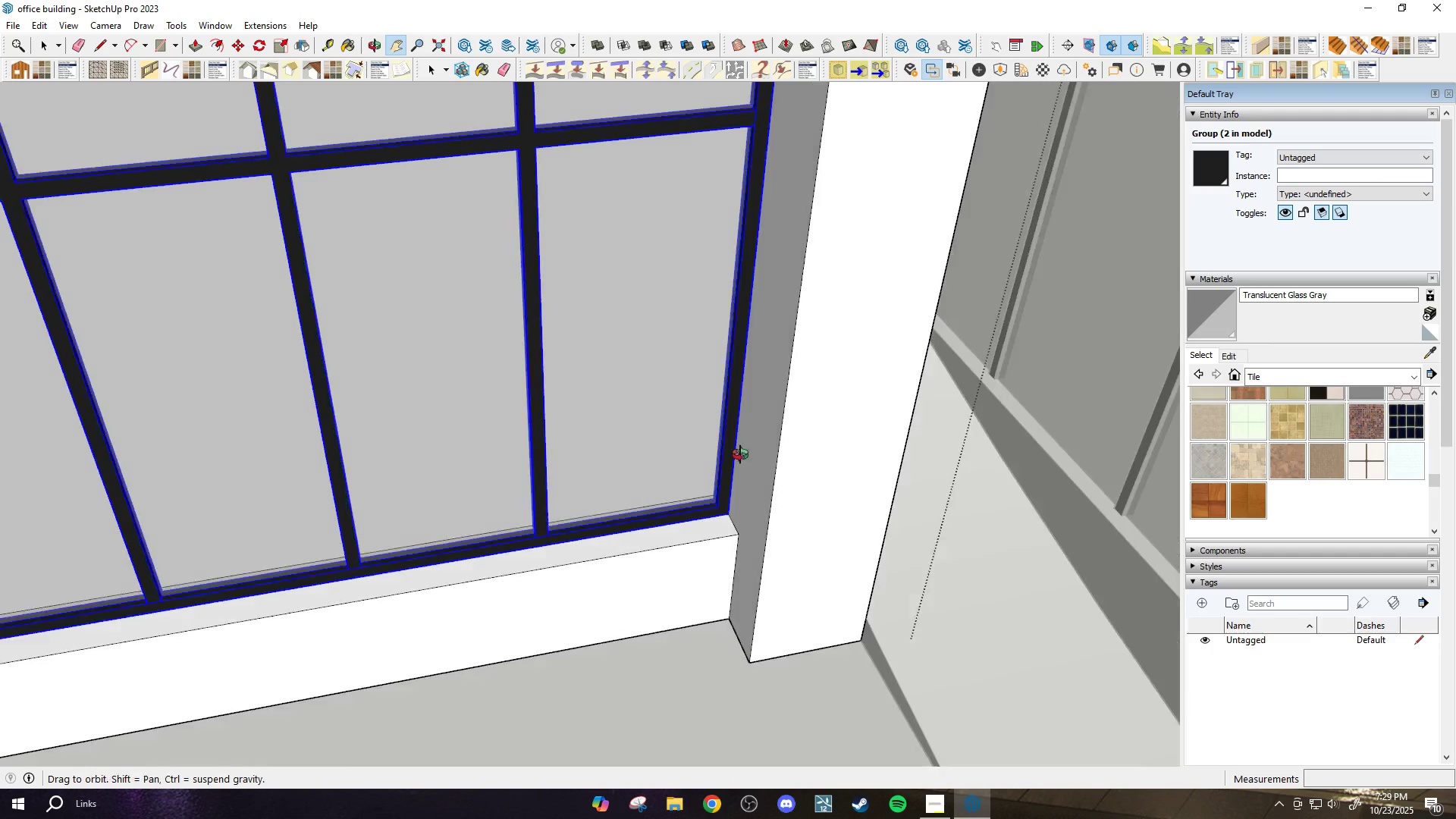 
scroll: coordinate [698, 456], scroll_direction: up, amount: 4.0
 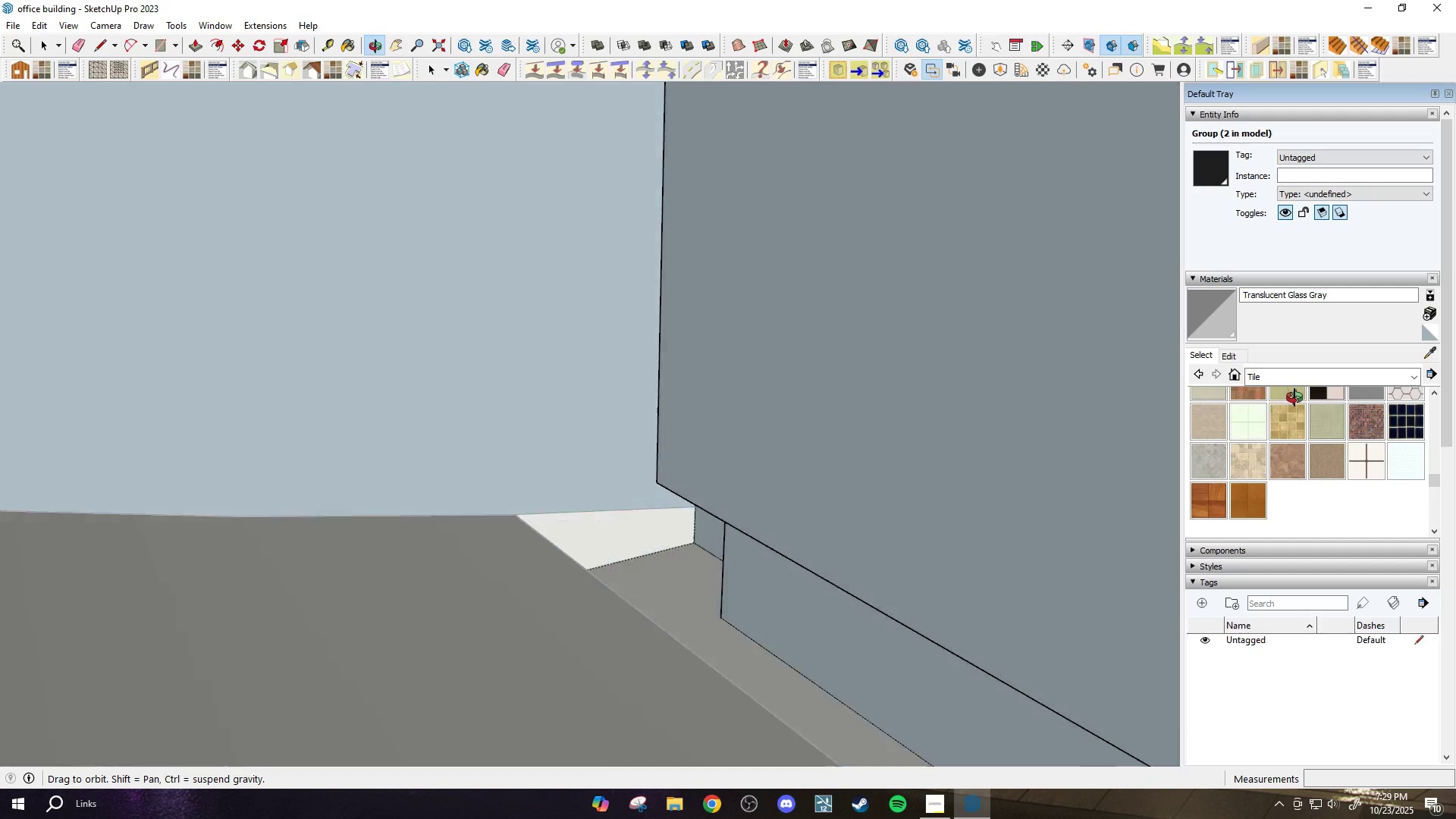 
key(Space)
 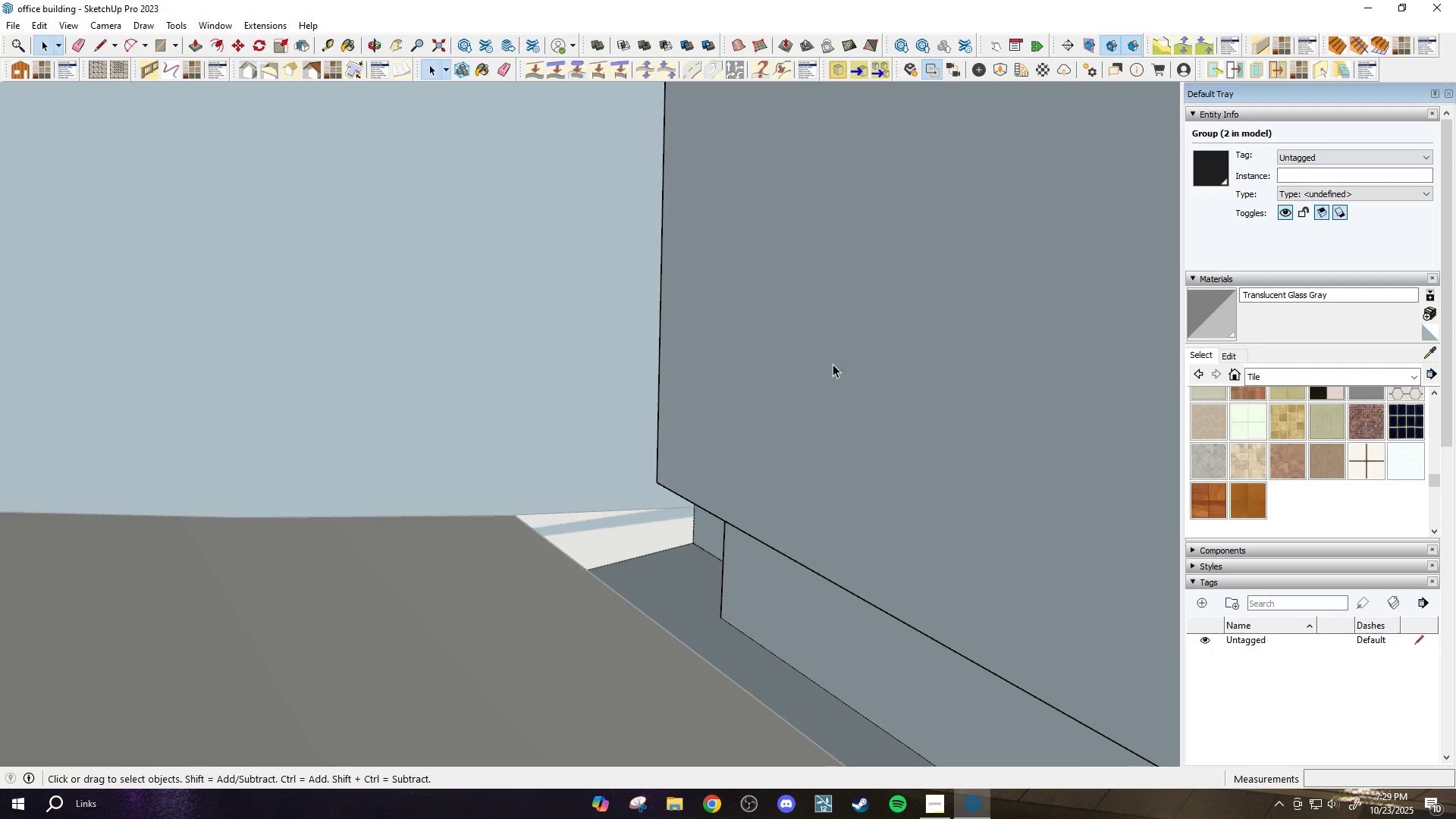 
left_click([831, 362])
 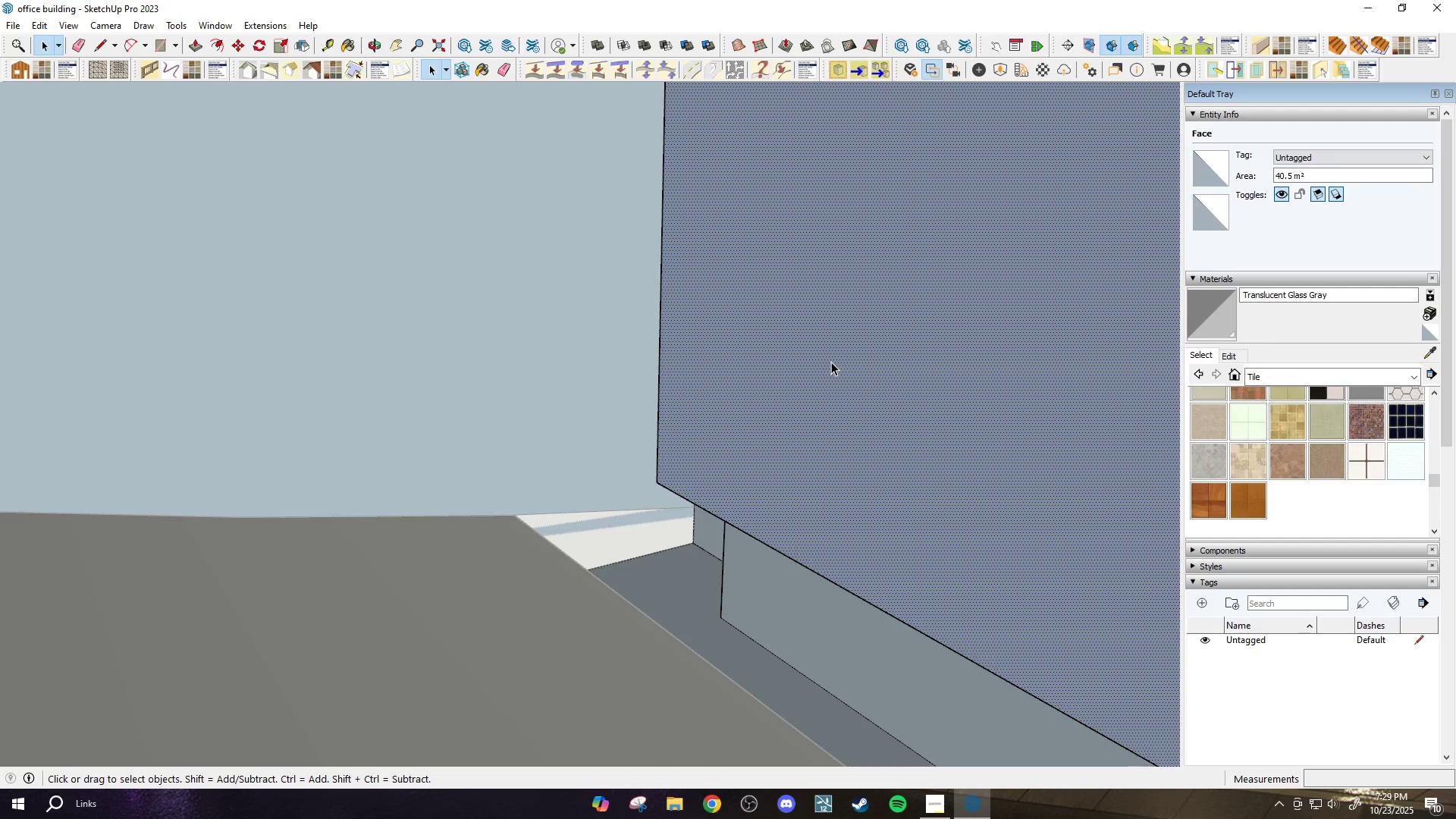 
double_click([831, 362])
 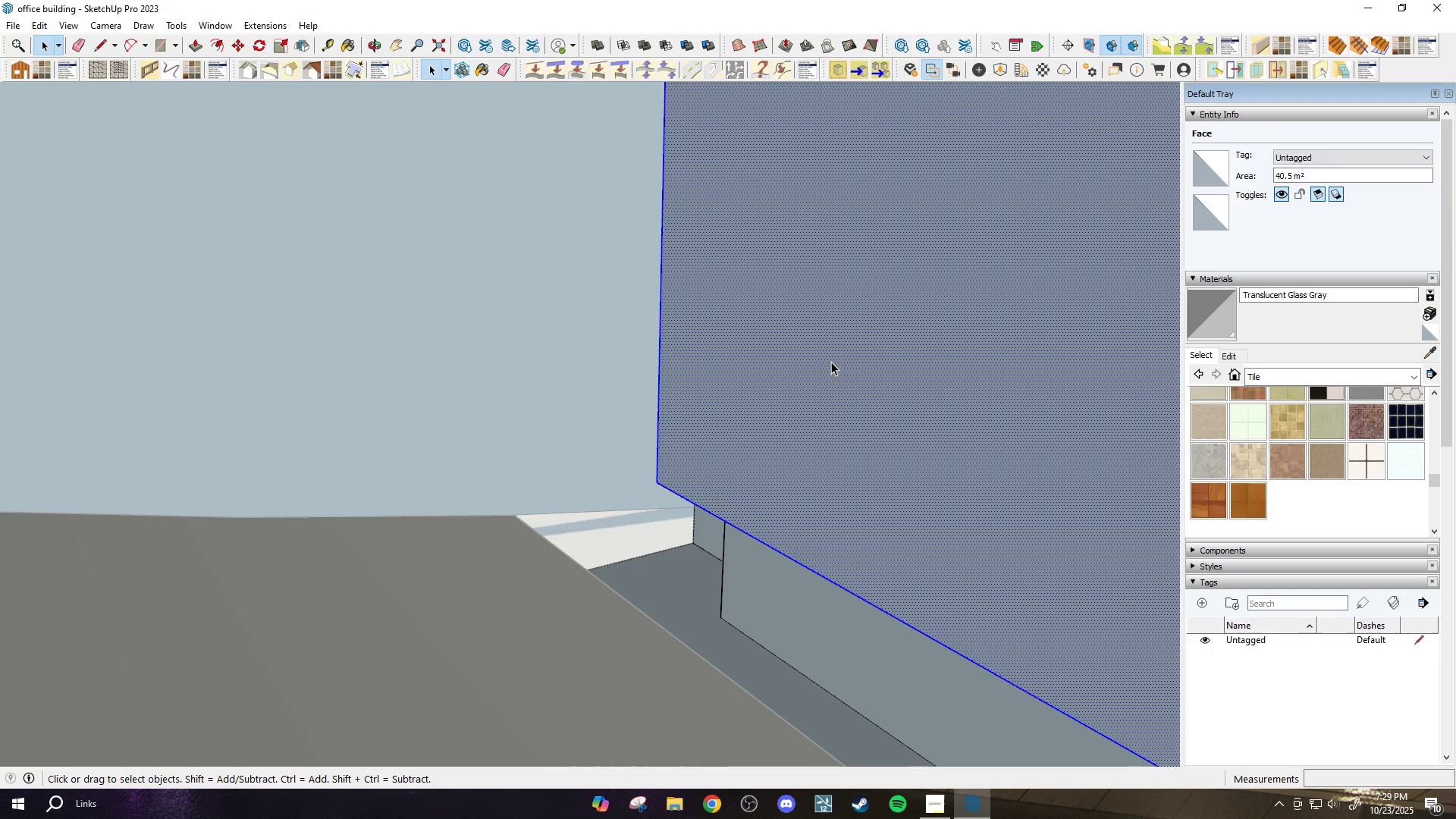 
key(Delete)
 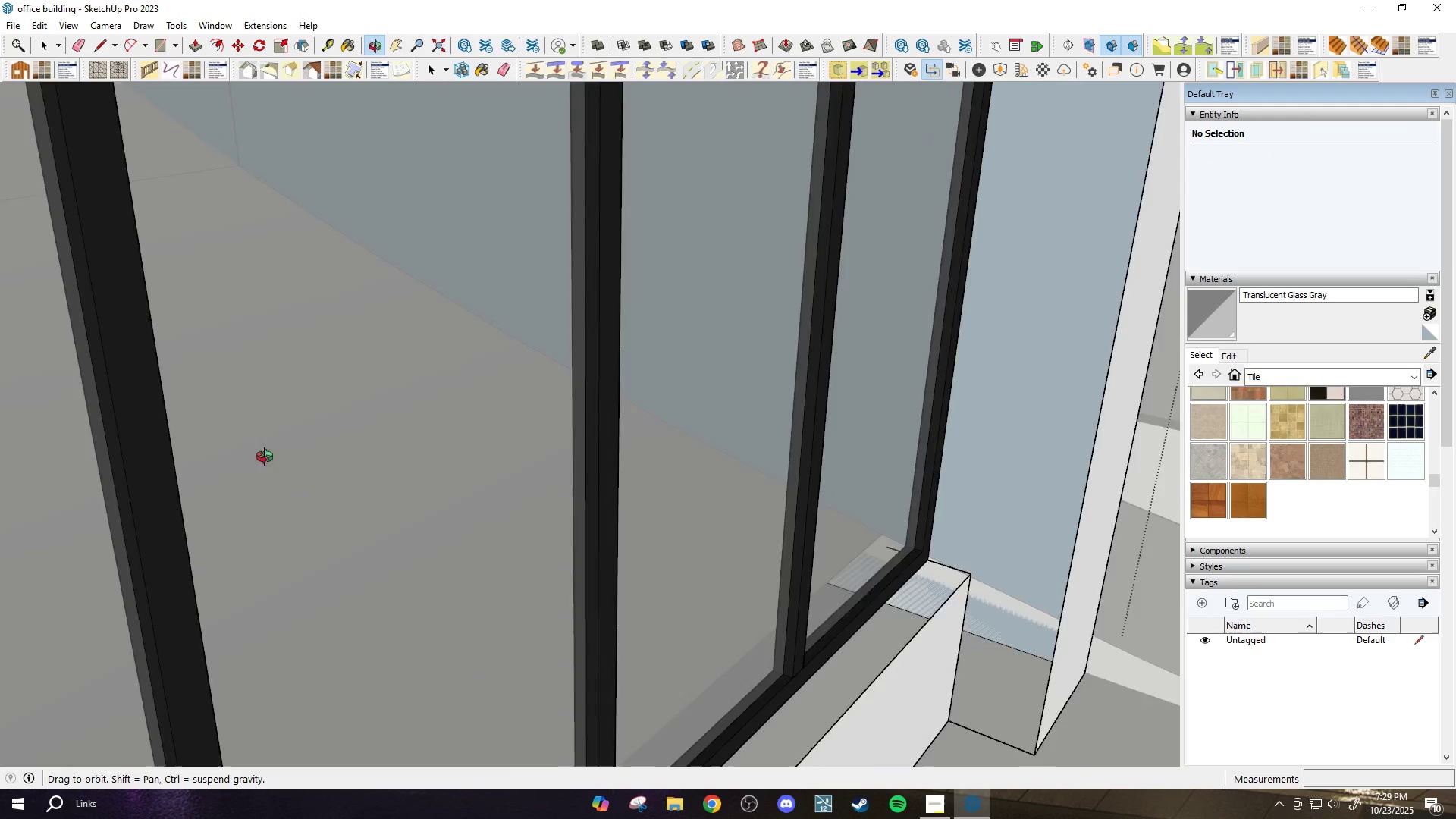 
scroll: coordinate [596, 489], scroll_direction: down, amount: 15.0
 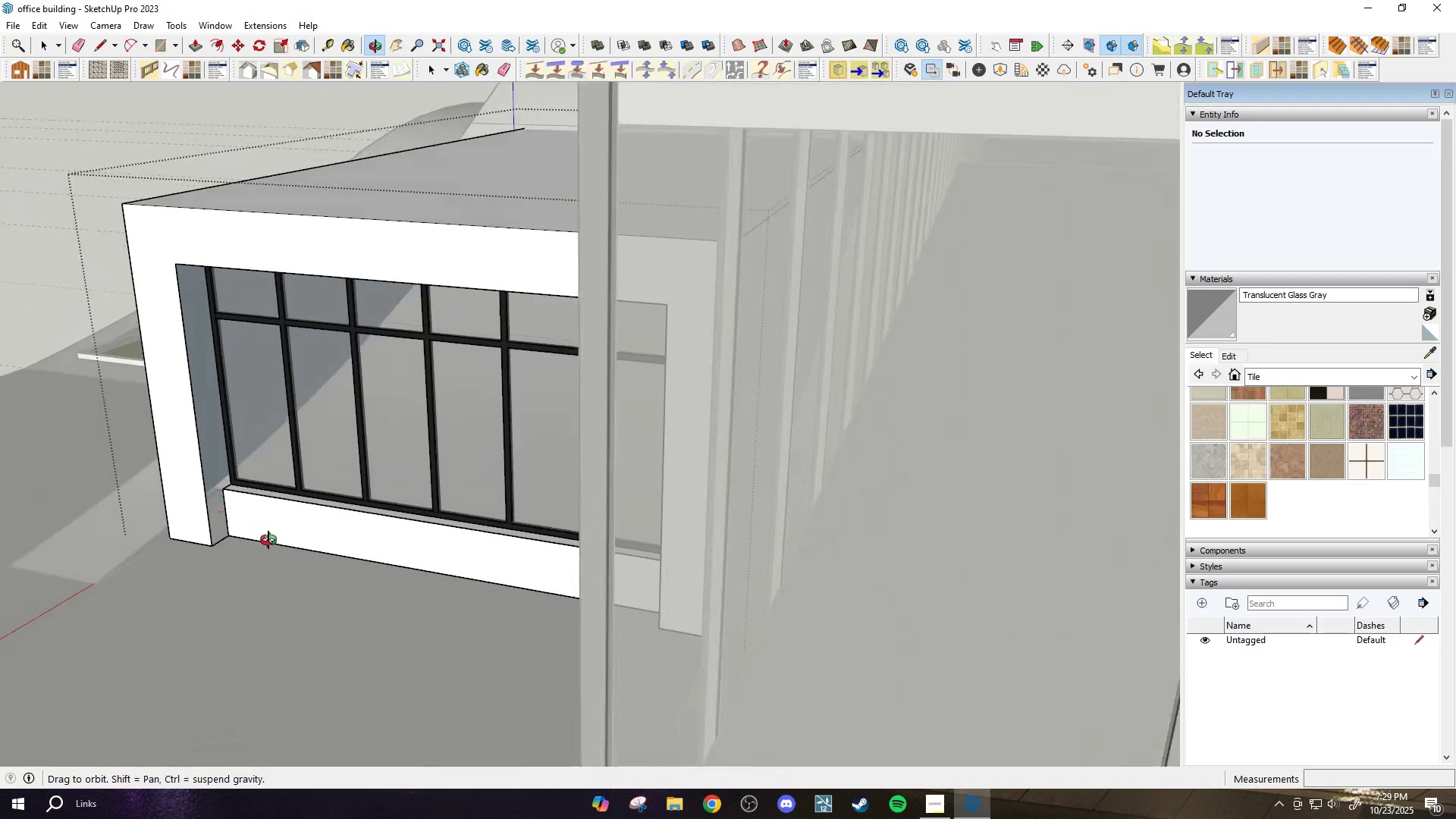 
key(Control+Z)
 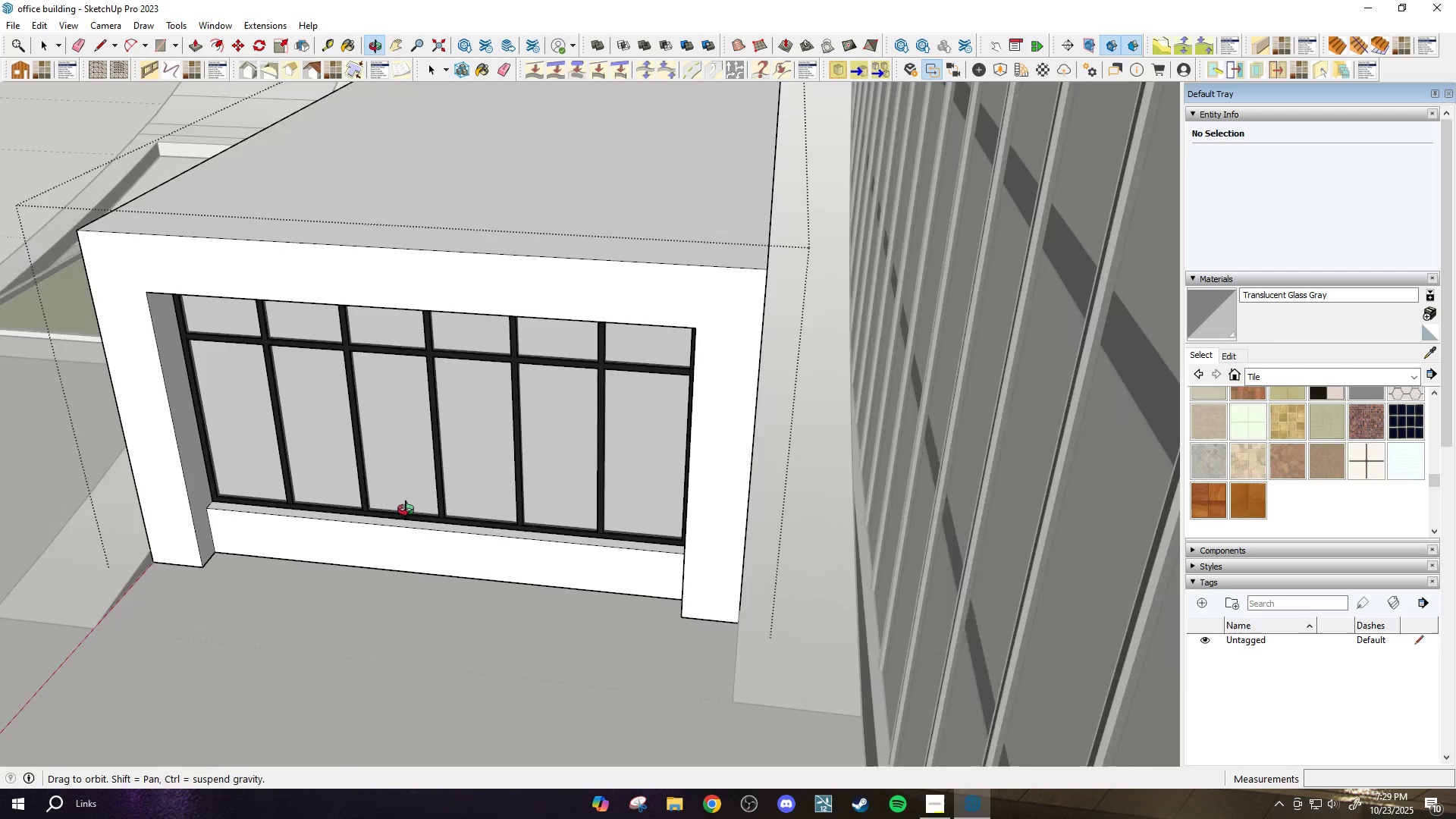 
scroll: coordinate [309, 459], scroll_direction: up, amount: 4.0
 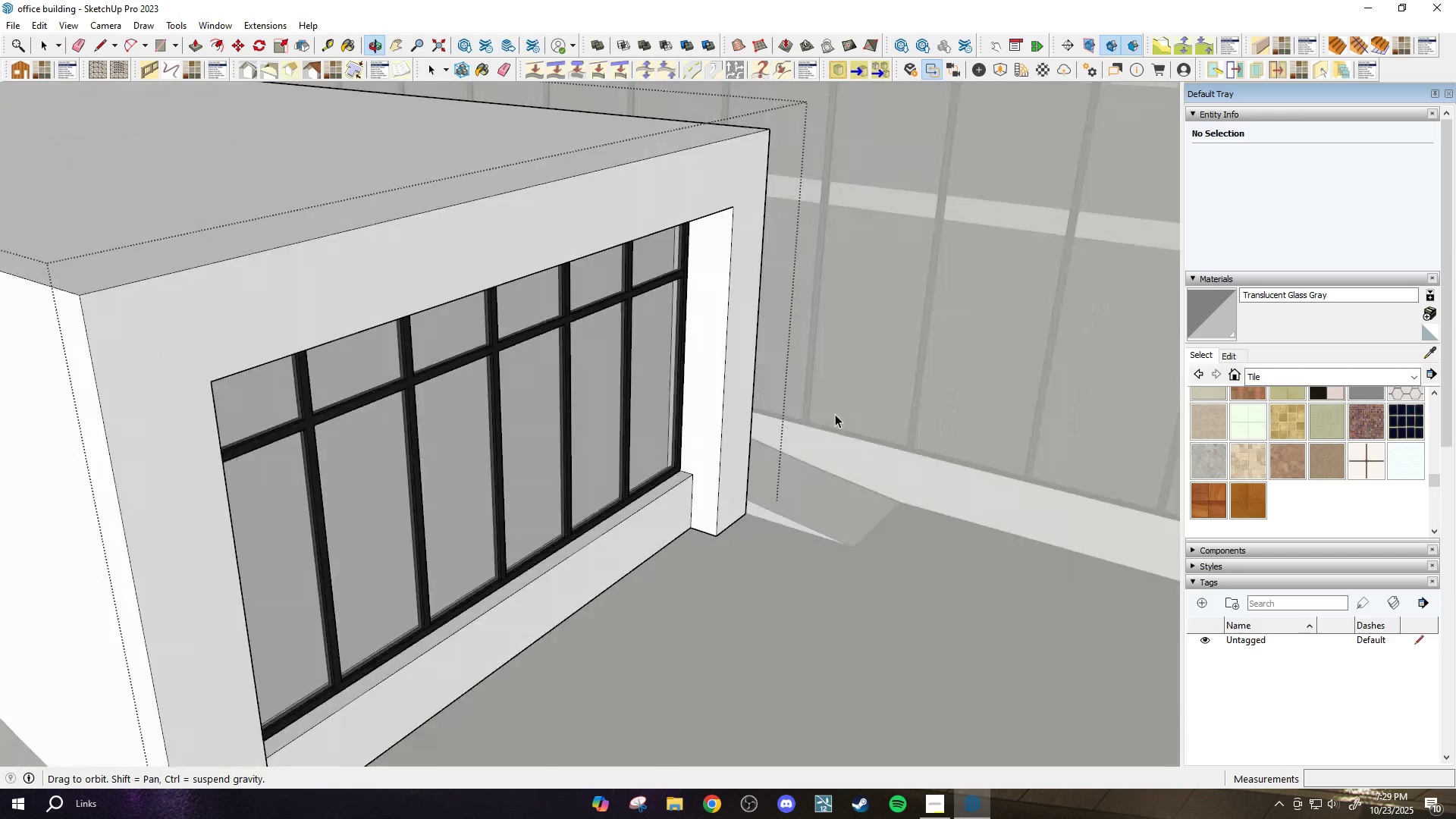 
scroll: coordinate [717, 421], scroll_direction: down, amount: 5.0
 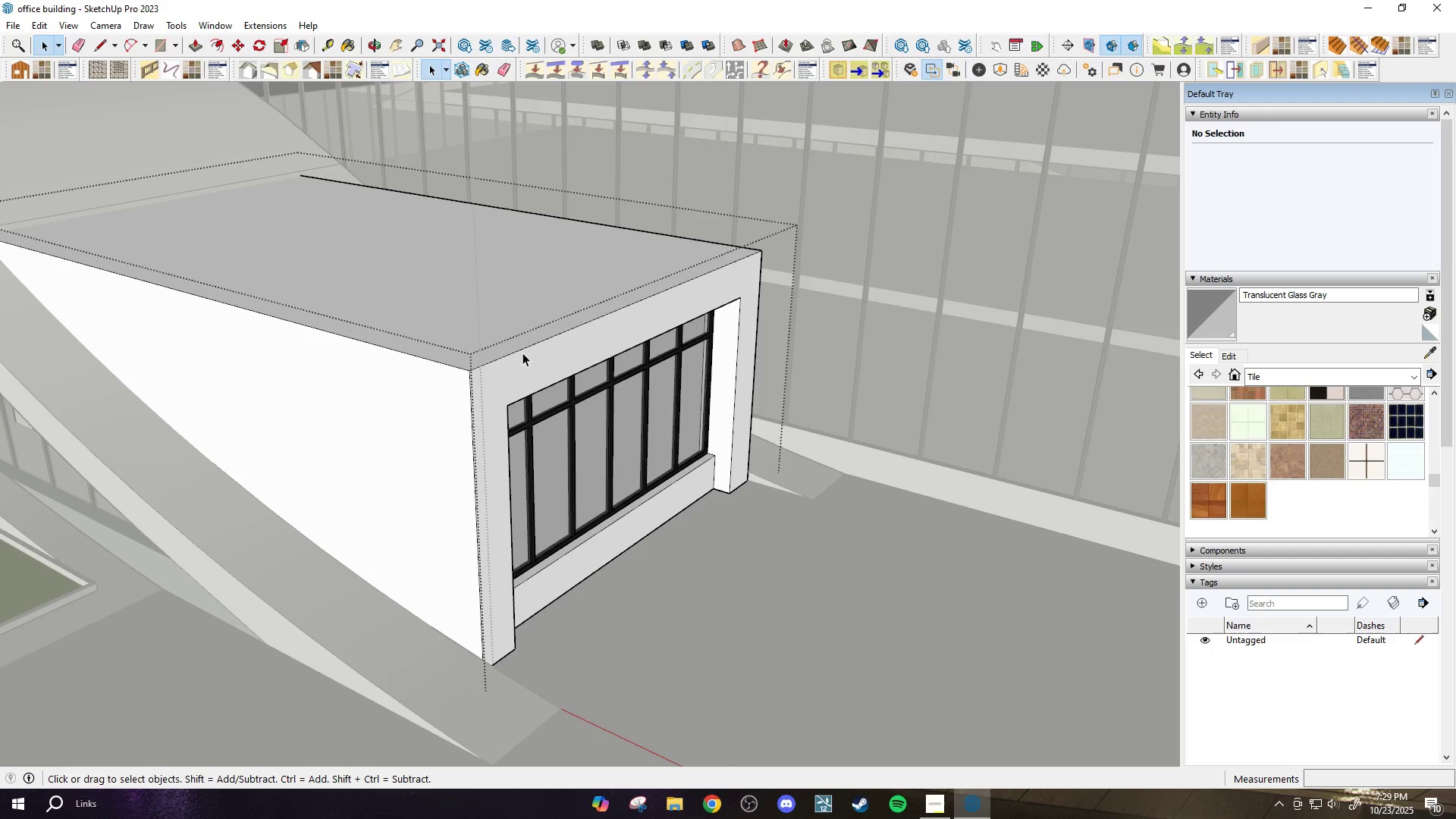 
left_click([522, 353])
 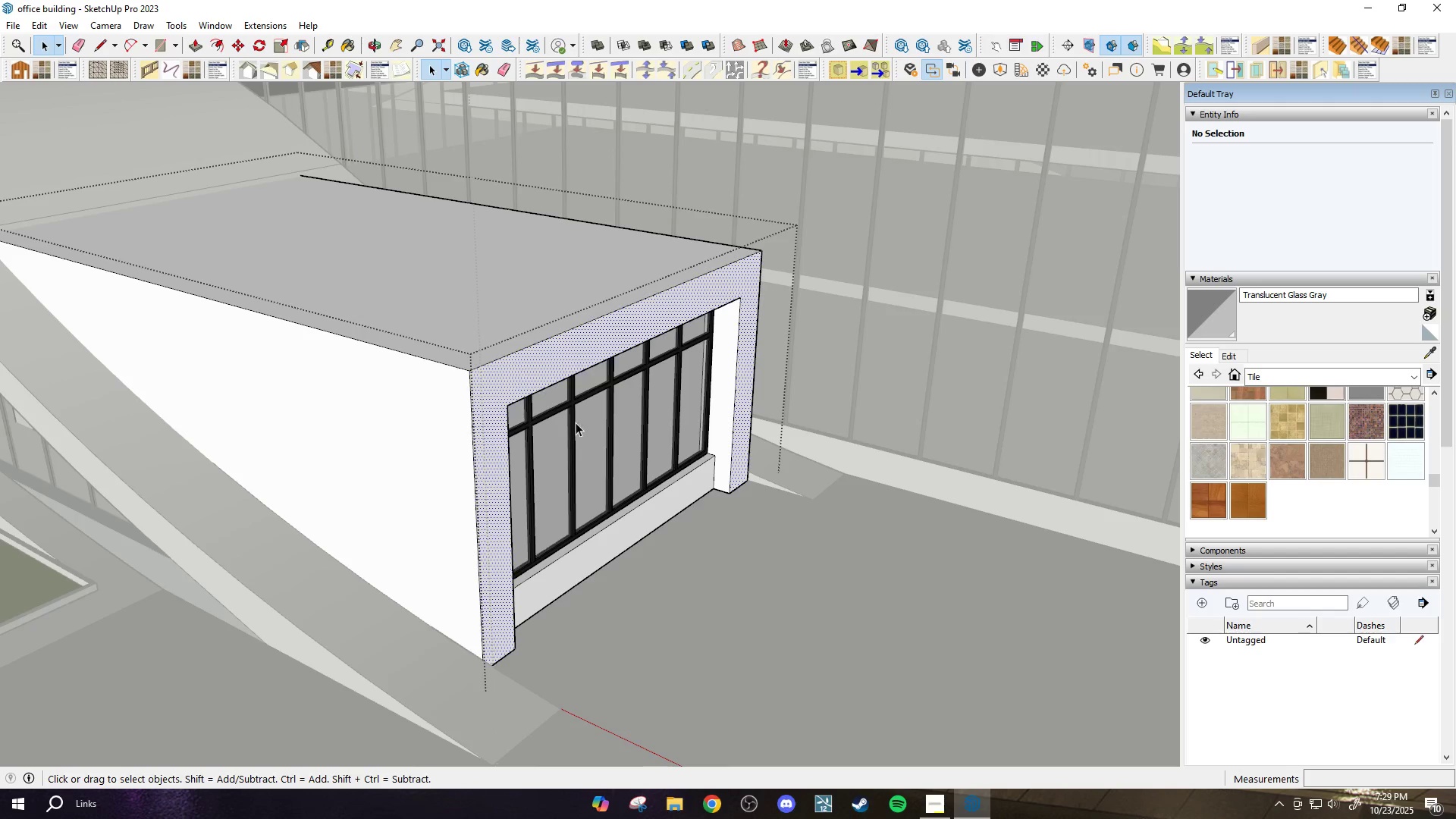 
scroll: coordinate [727, 471], scroll_direction: up, amount: 14.0
 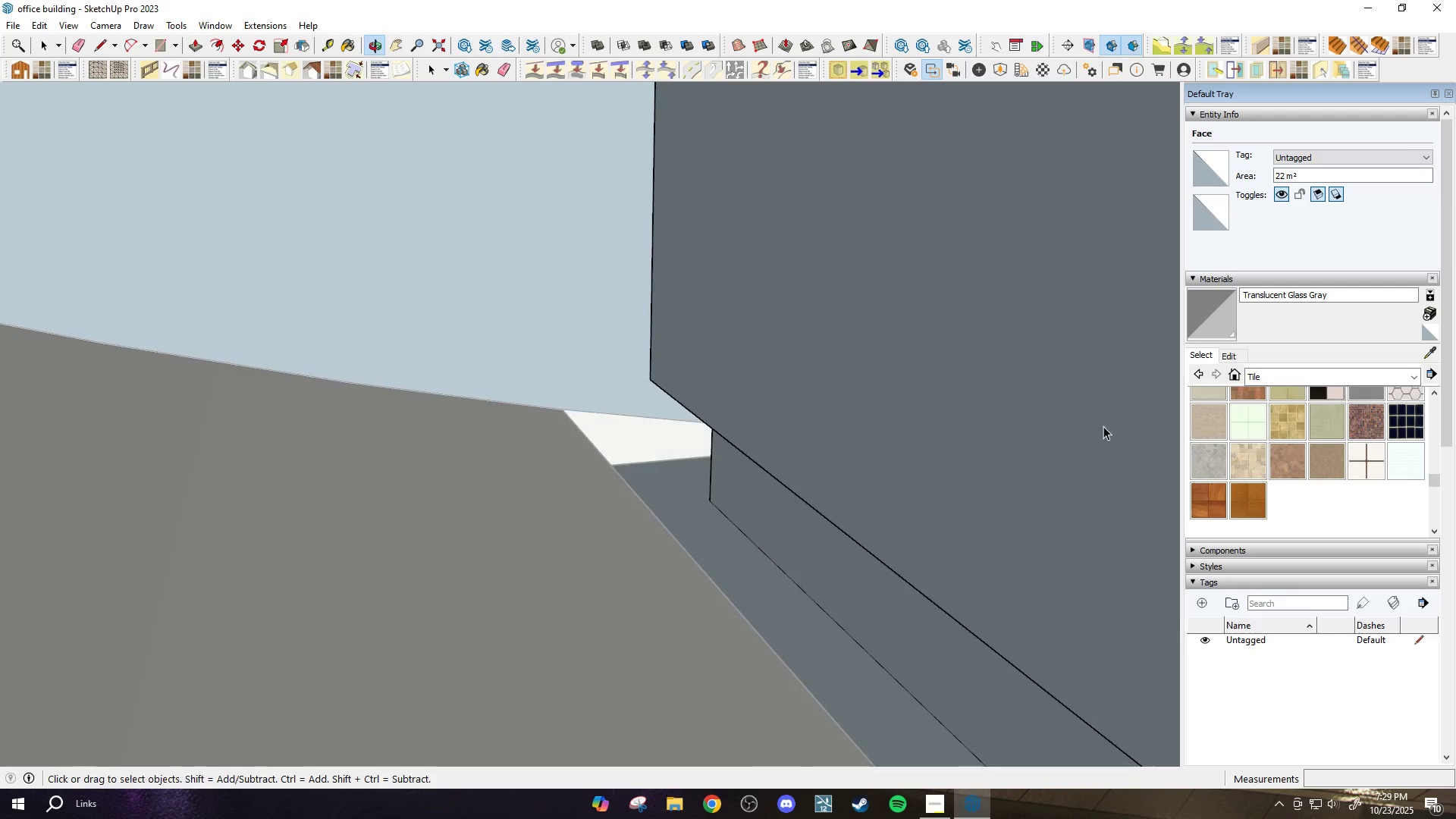 
left_click([825, 378])
 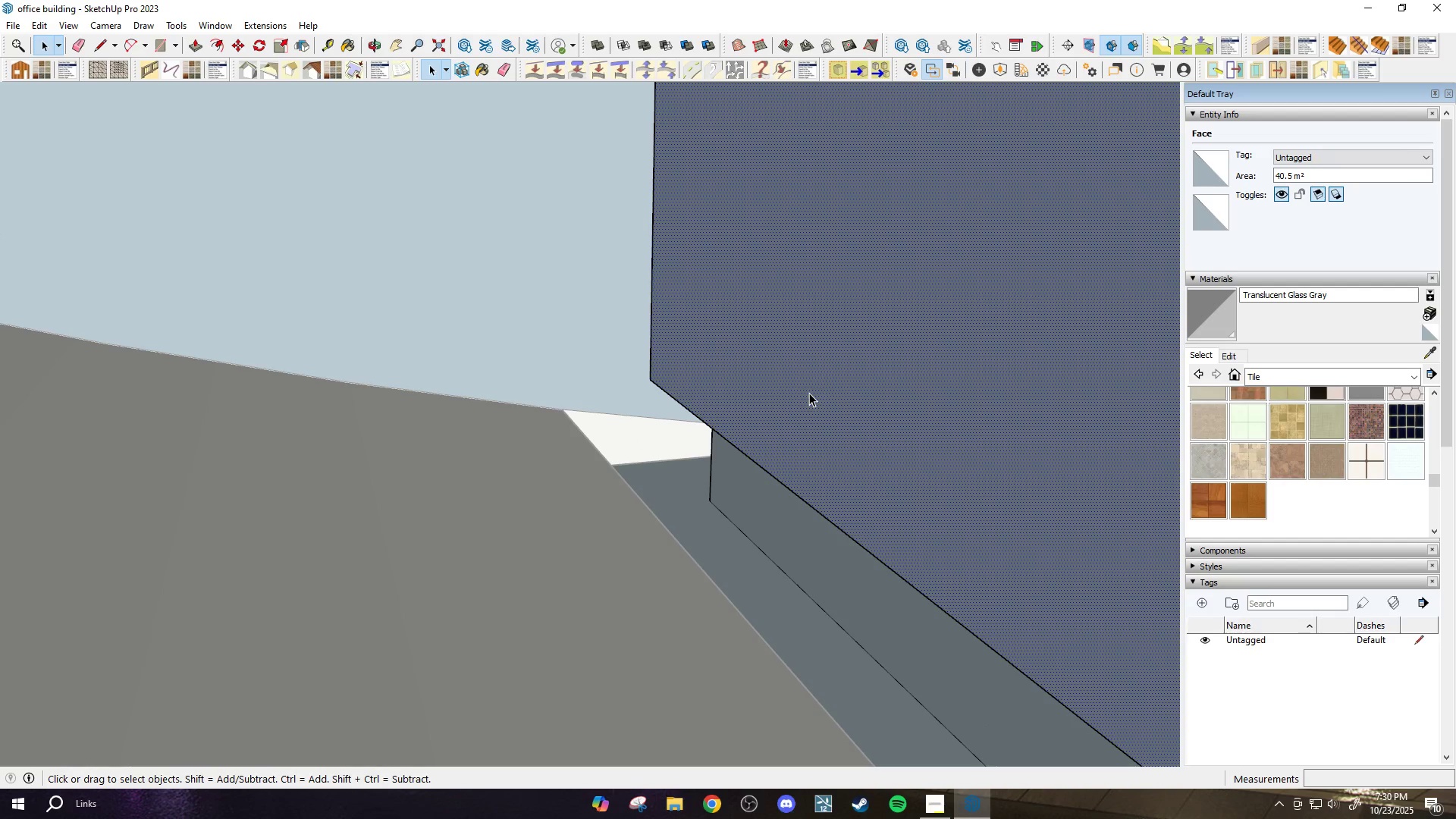 
key(Delete)
 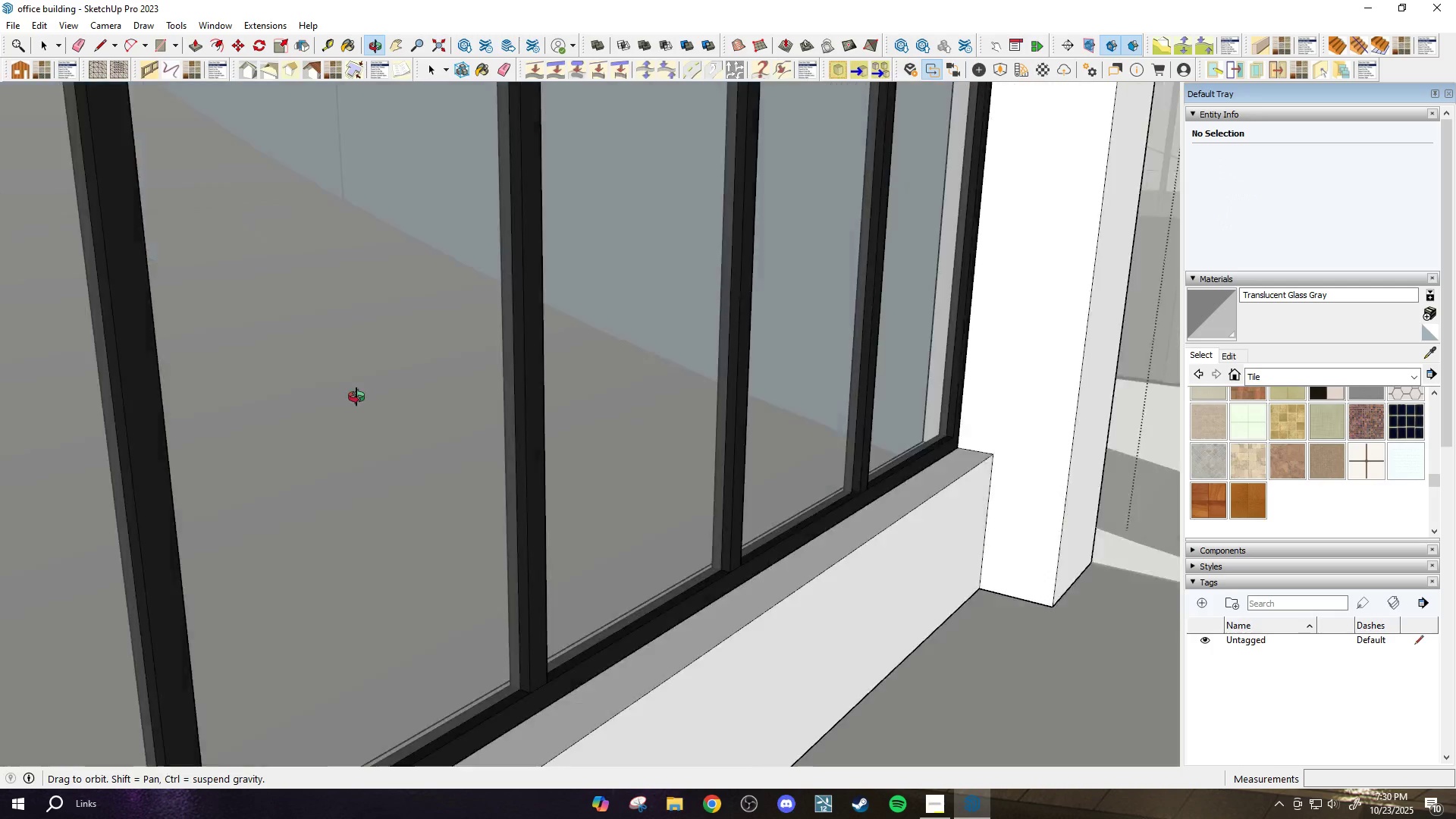 
scroll: coordinate [546, 434], scroll_direction: down, amount: 26.0
 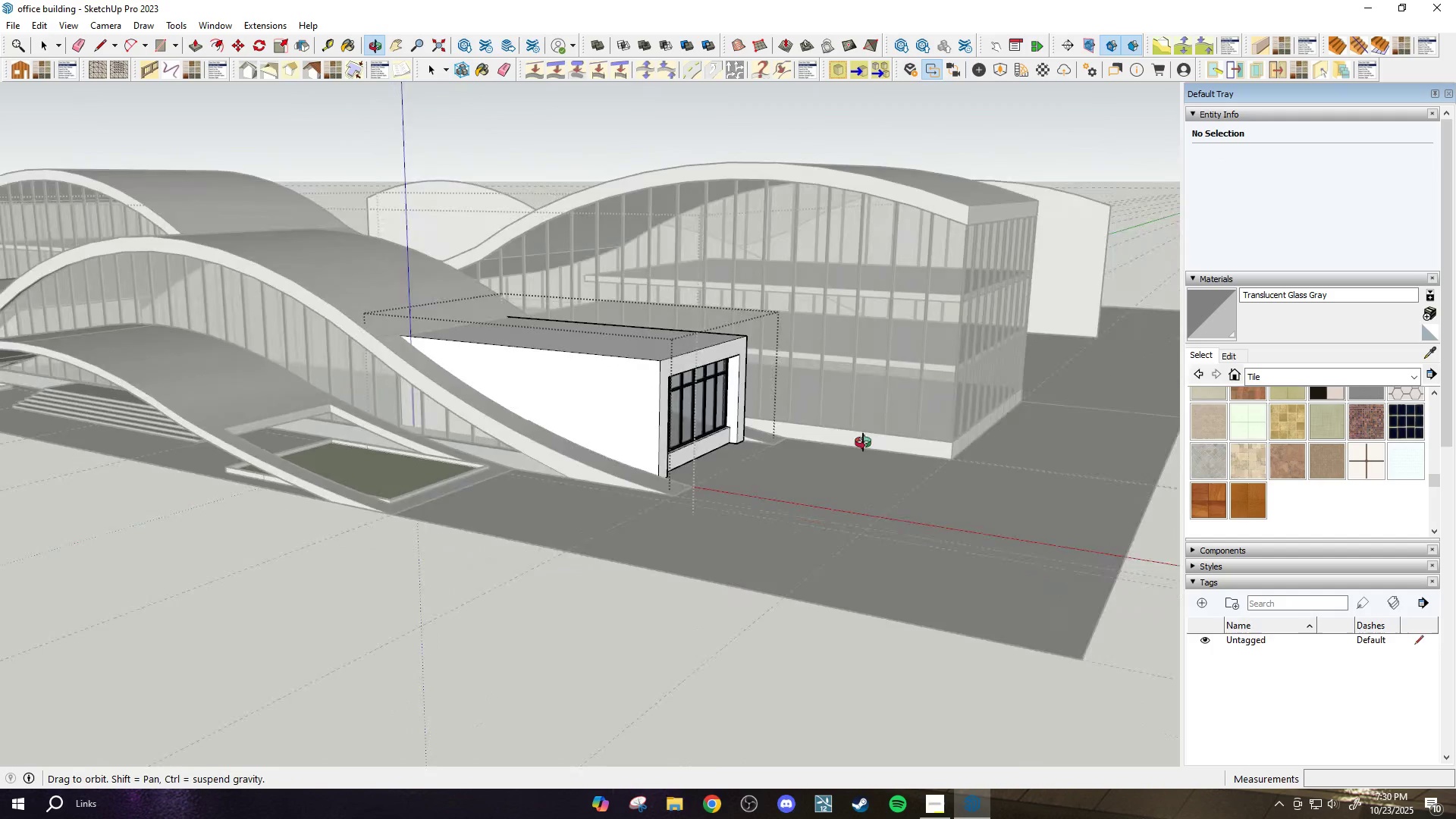 
key(Space)
 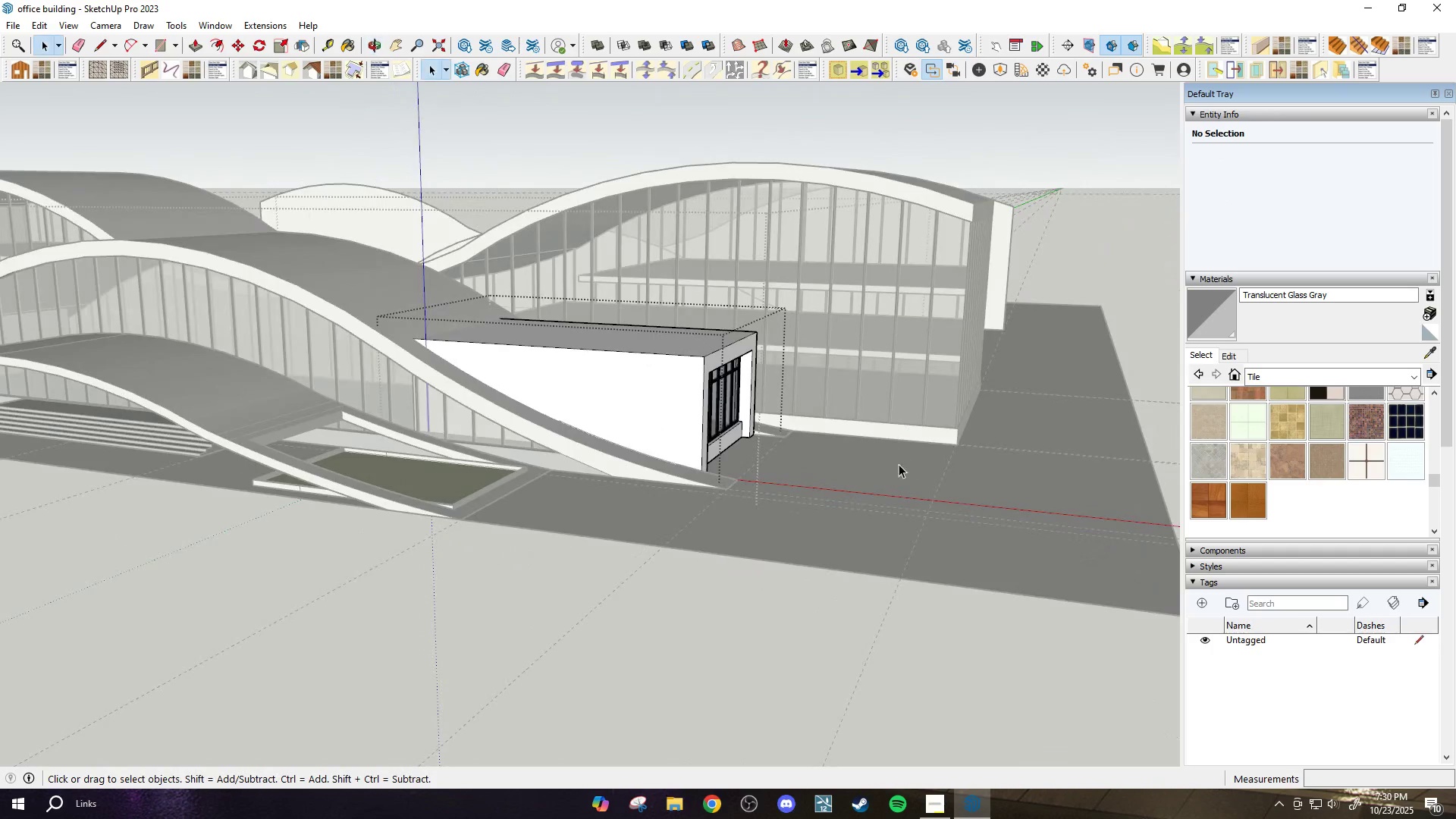 
key(Escape)
 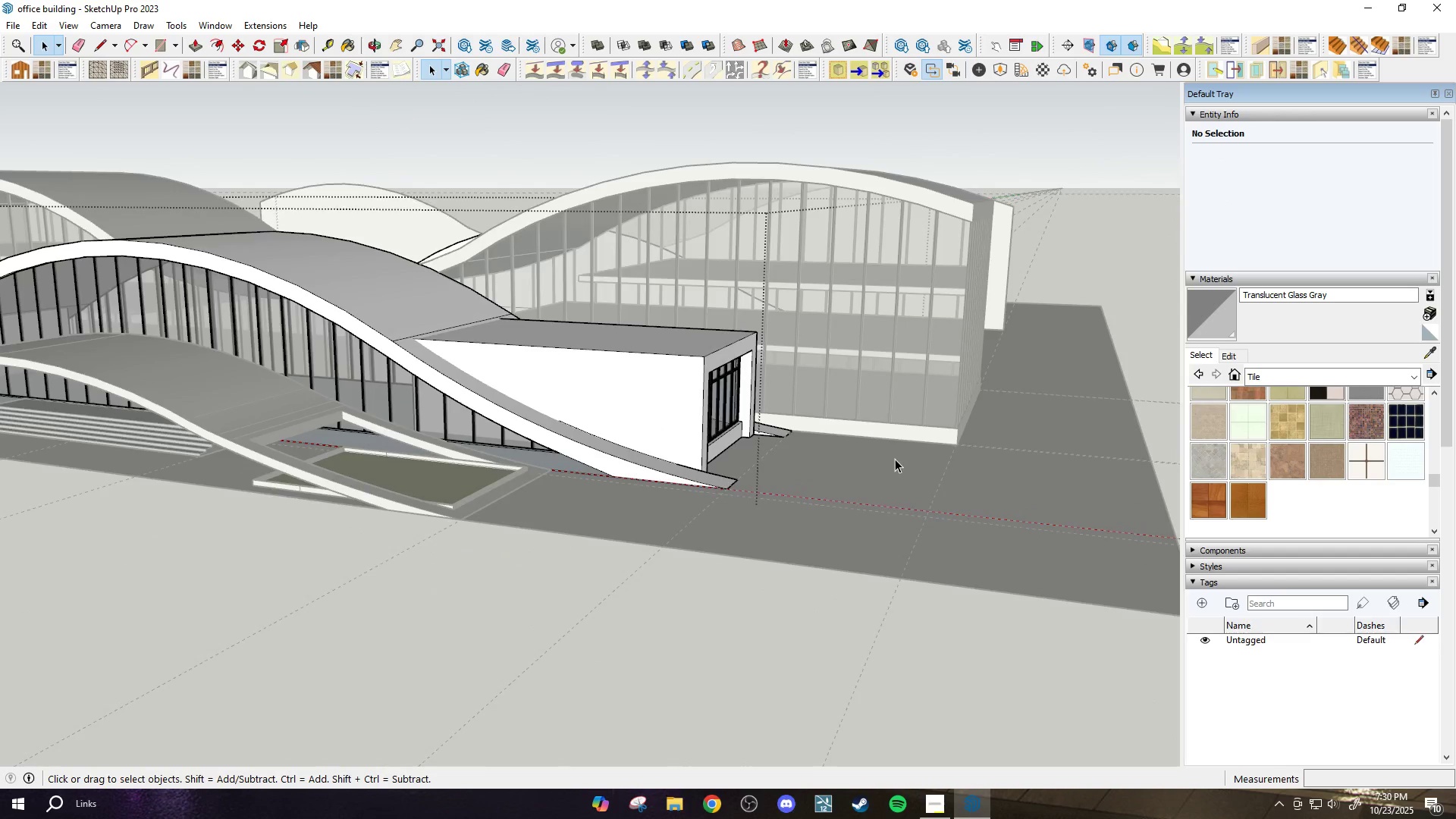 
scroll: coordinate [1023, 467], scroll_direction: down, amount: 12.0
 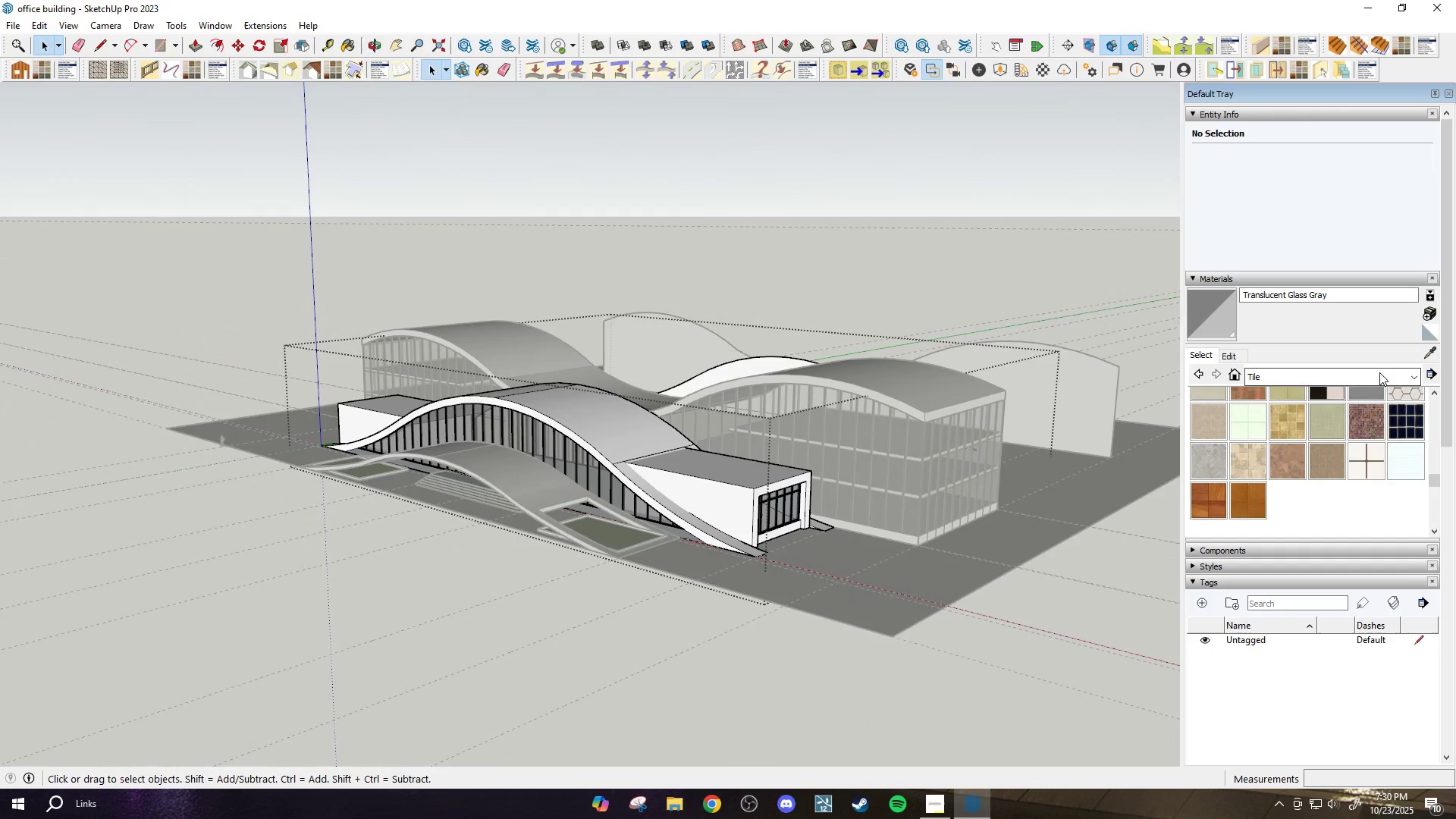 
scroll: coordinate [328, 698], scroll_direction: up, amount: 16.0
 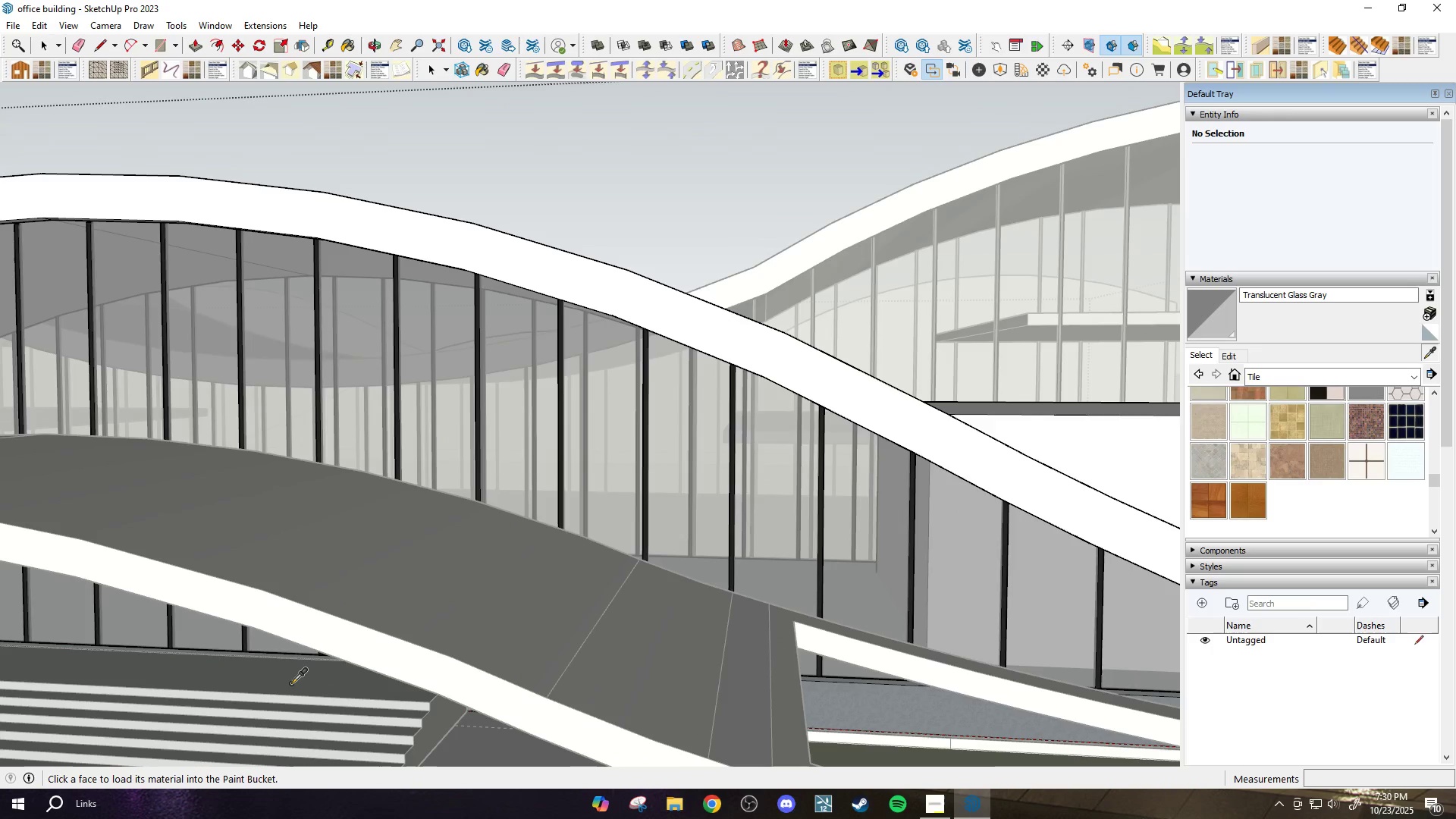 
left_click([291, 683])
 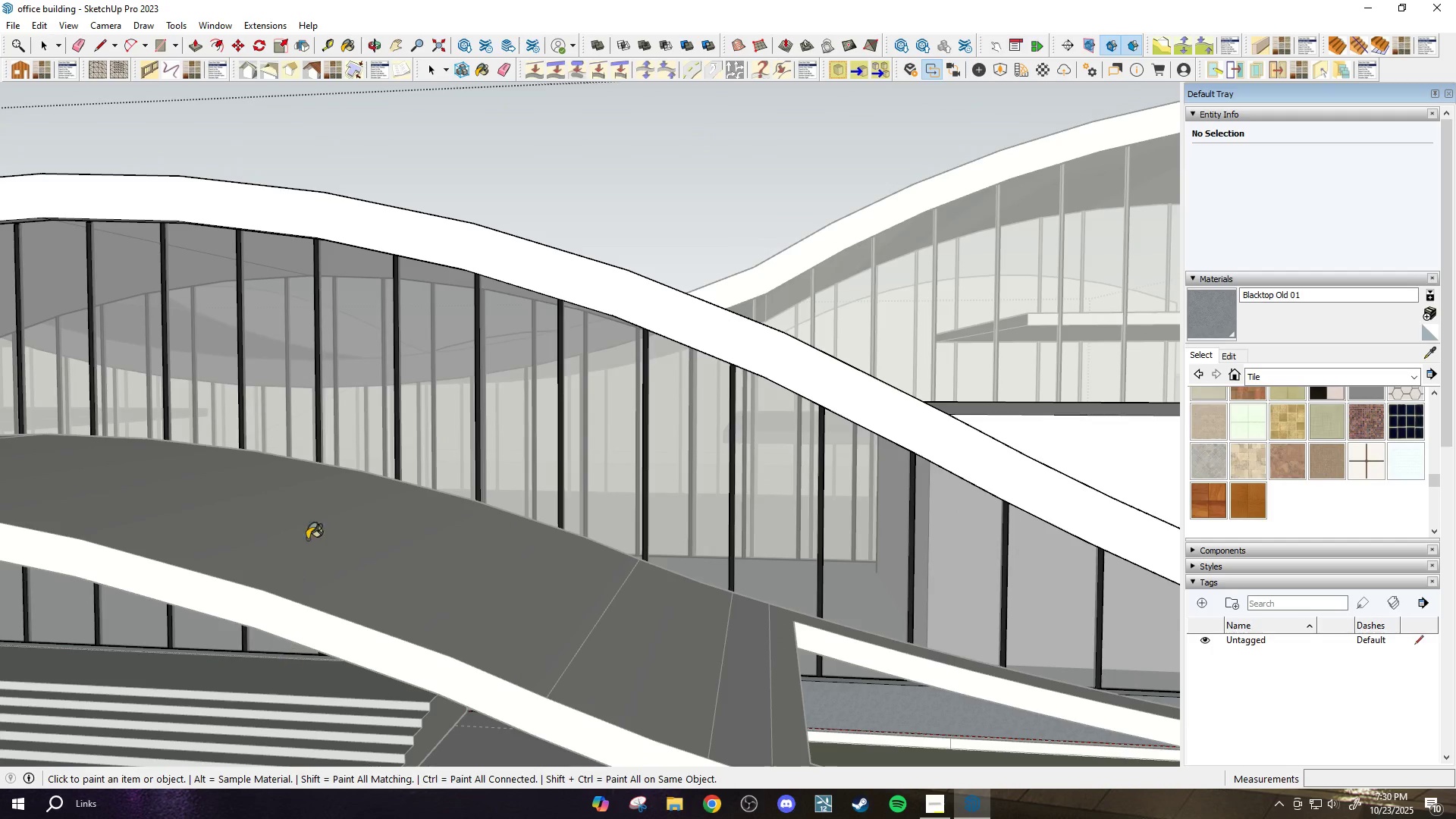 
scroll: coordinate [657, 579], scroll_direction: down, amount: 11.0
 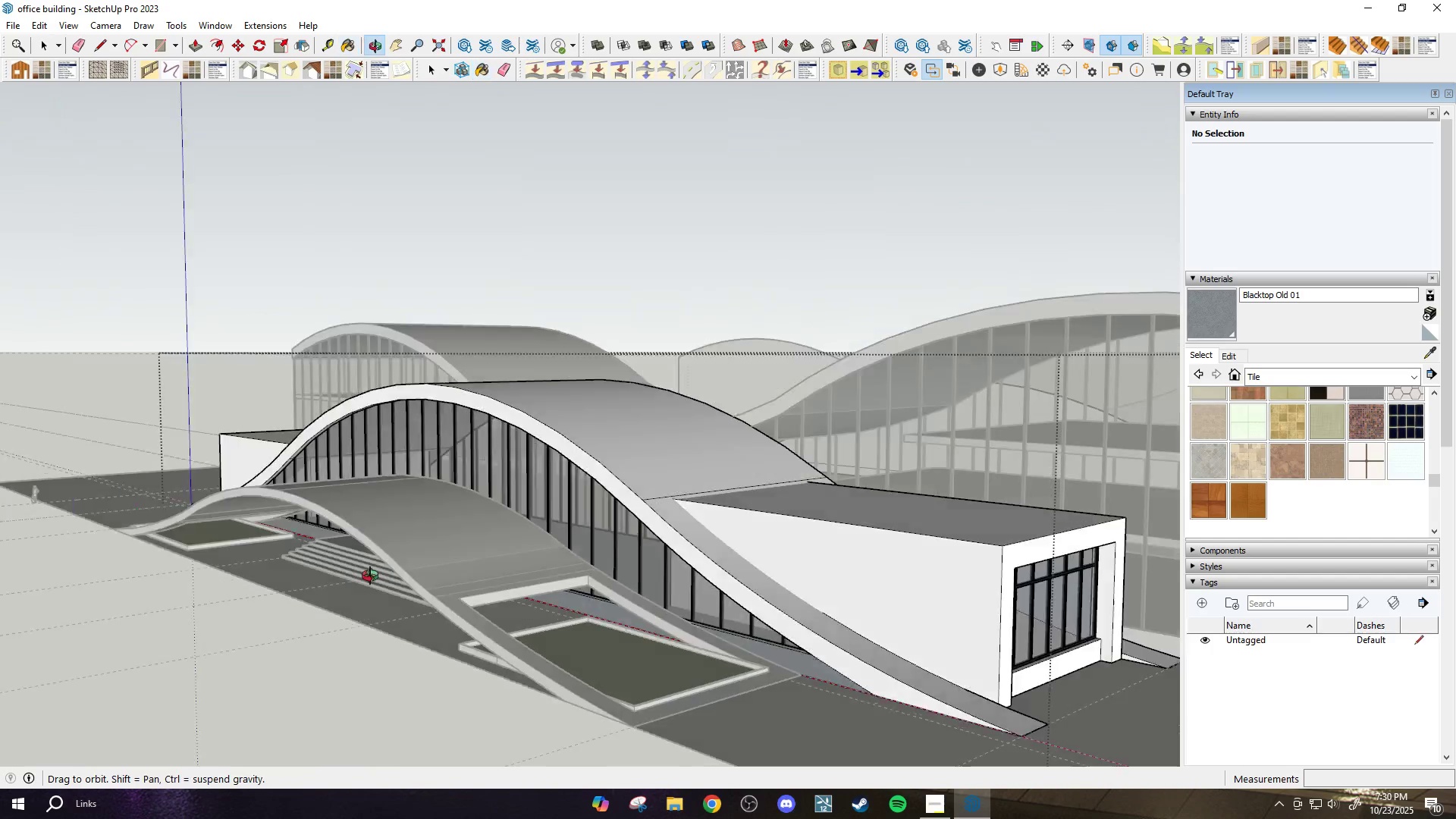 
scroll: coordinate [761, 673], scroll_direction: up, amount: 2.0
 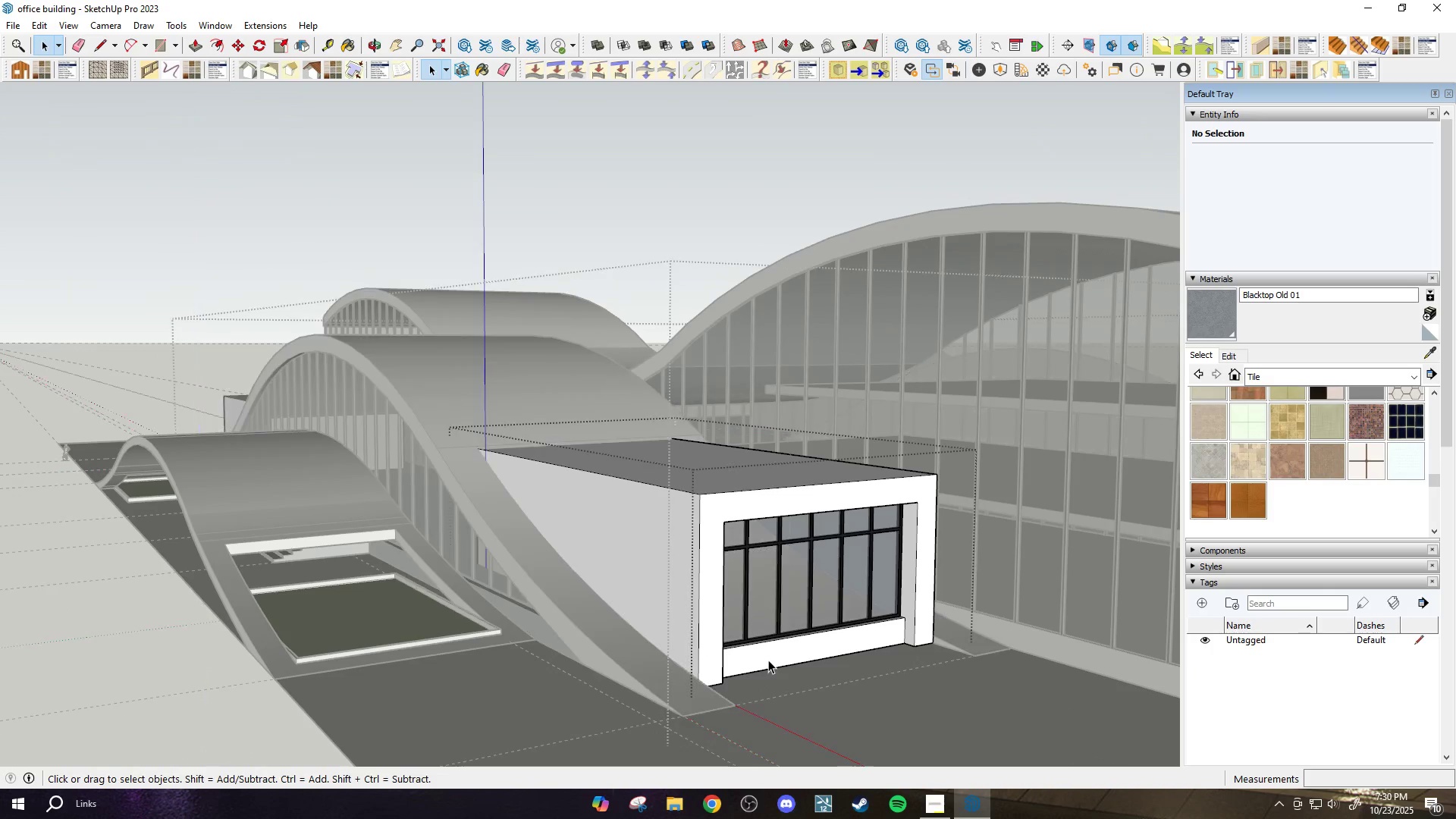 
key(Space)
 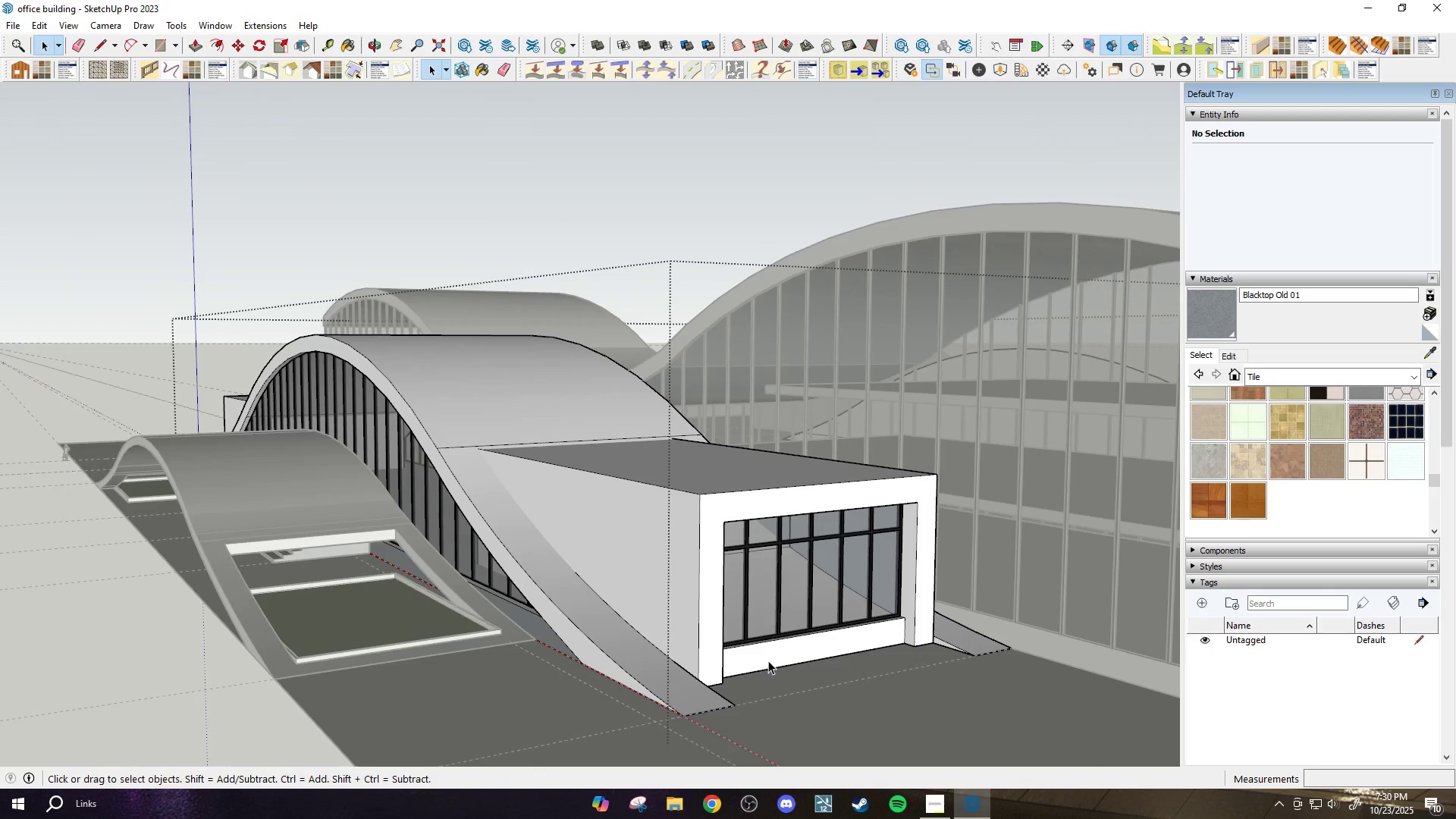 
left_click([768, 661])
 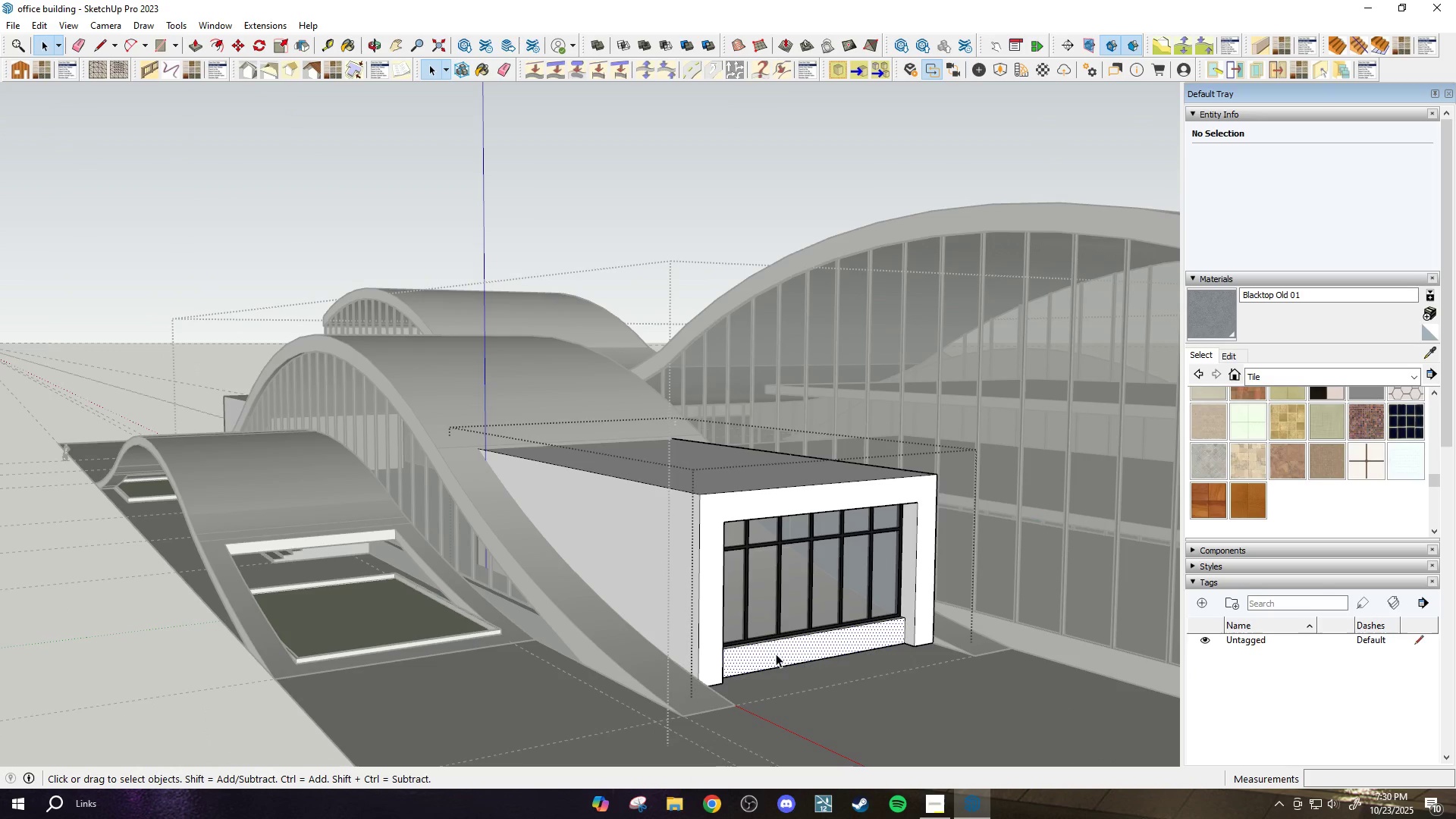 
scroll: coordinate [780, 650], scroll_direction: up, amount: 2.0
 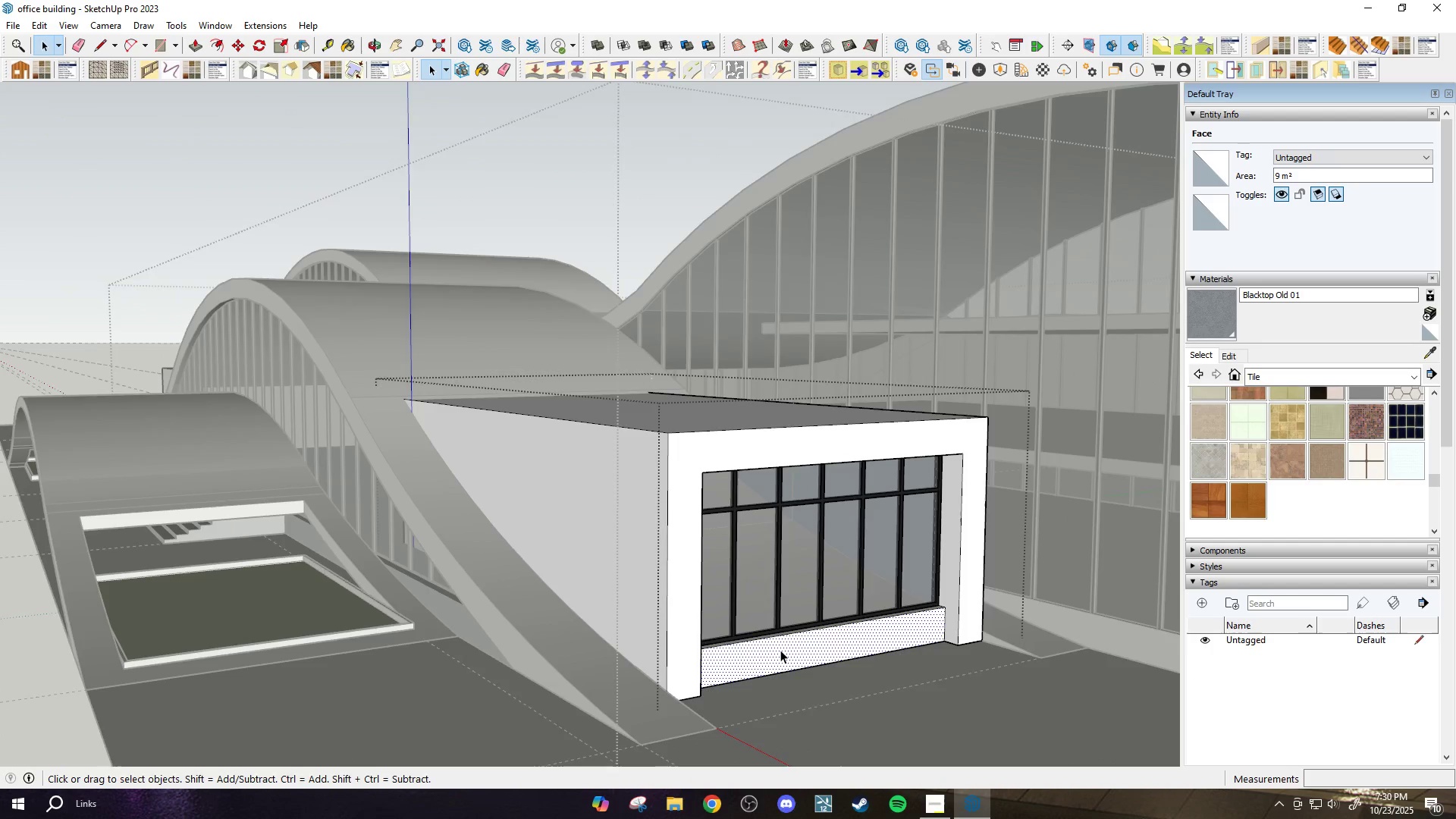 
key(B)
 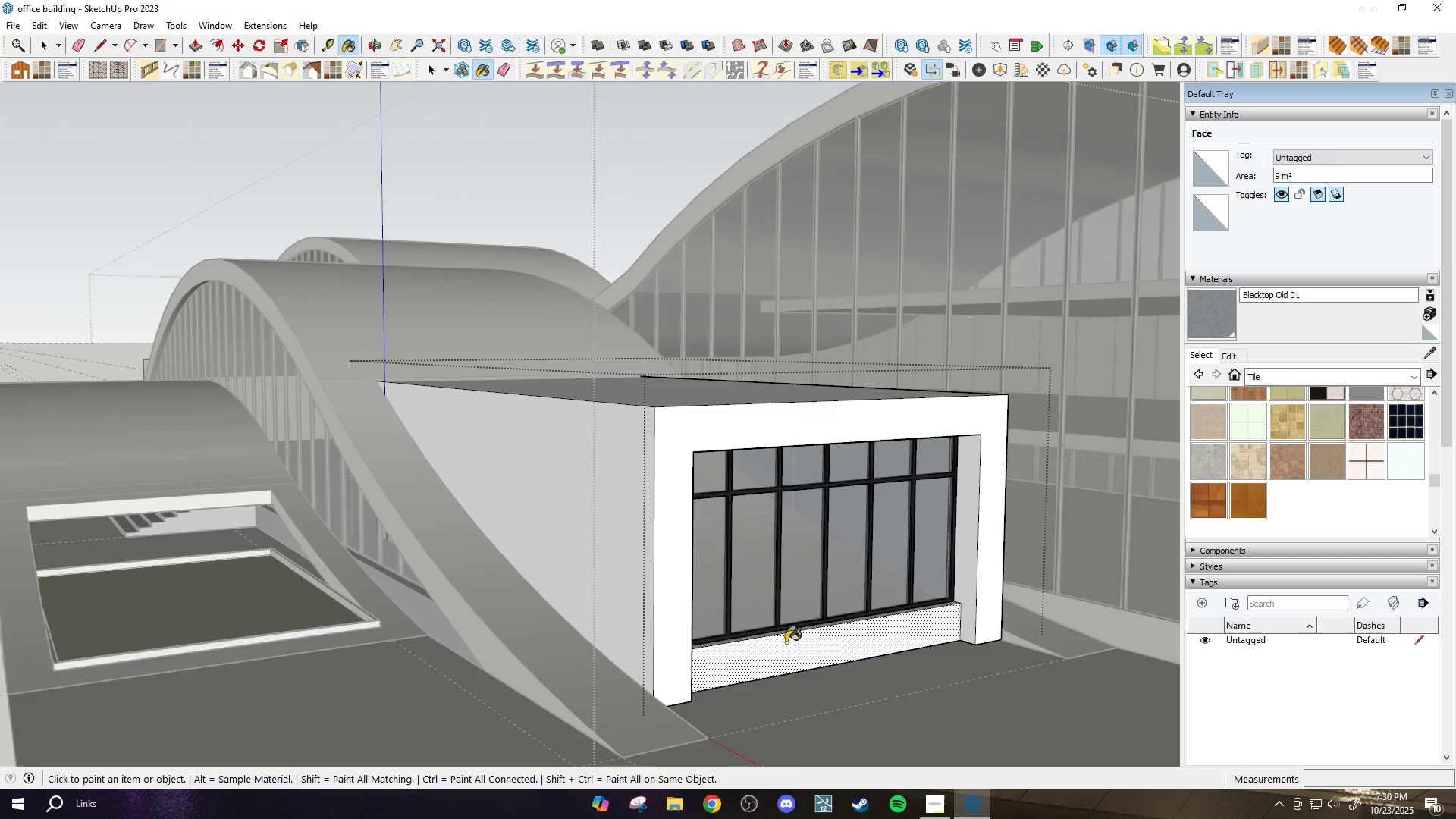 
scroll: coordinate [856, 604], scroll_direction: up, amount: 12.0
 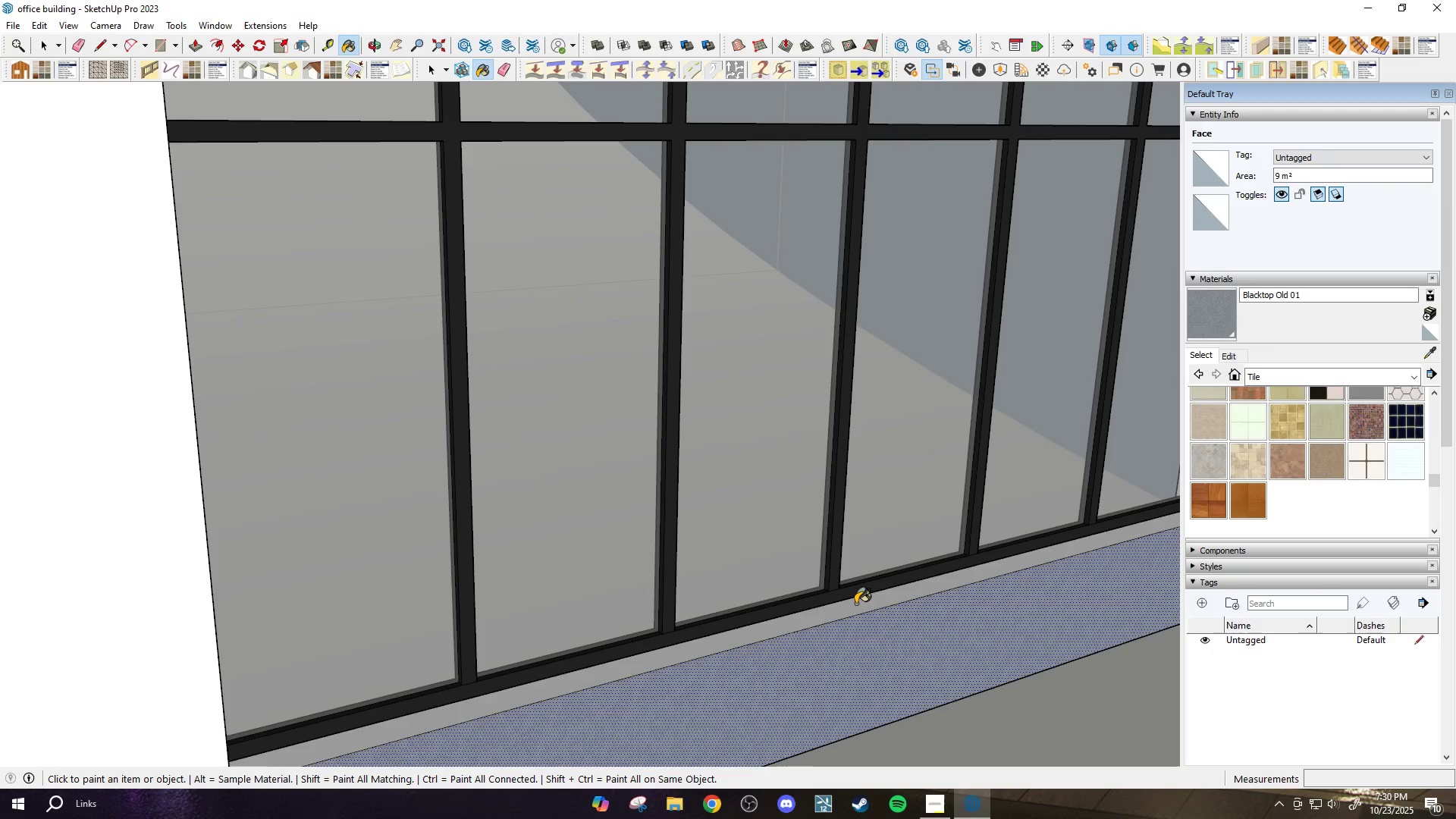 
left_click([855, 604])
 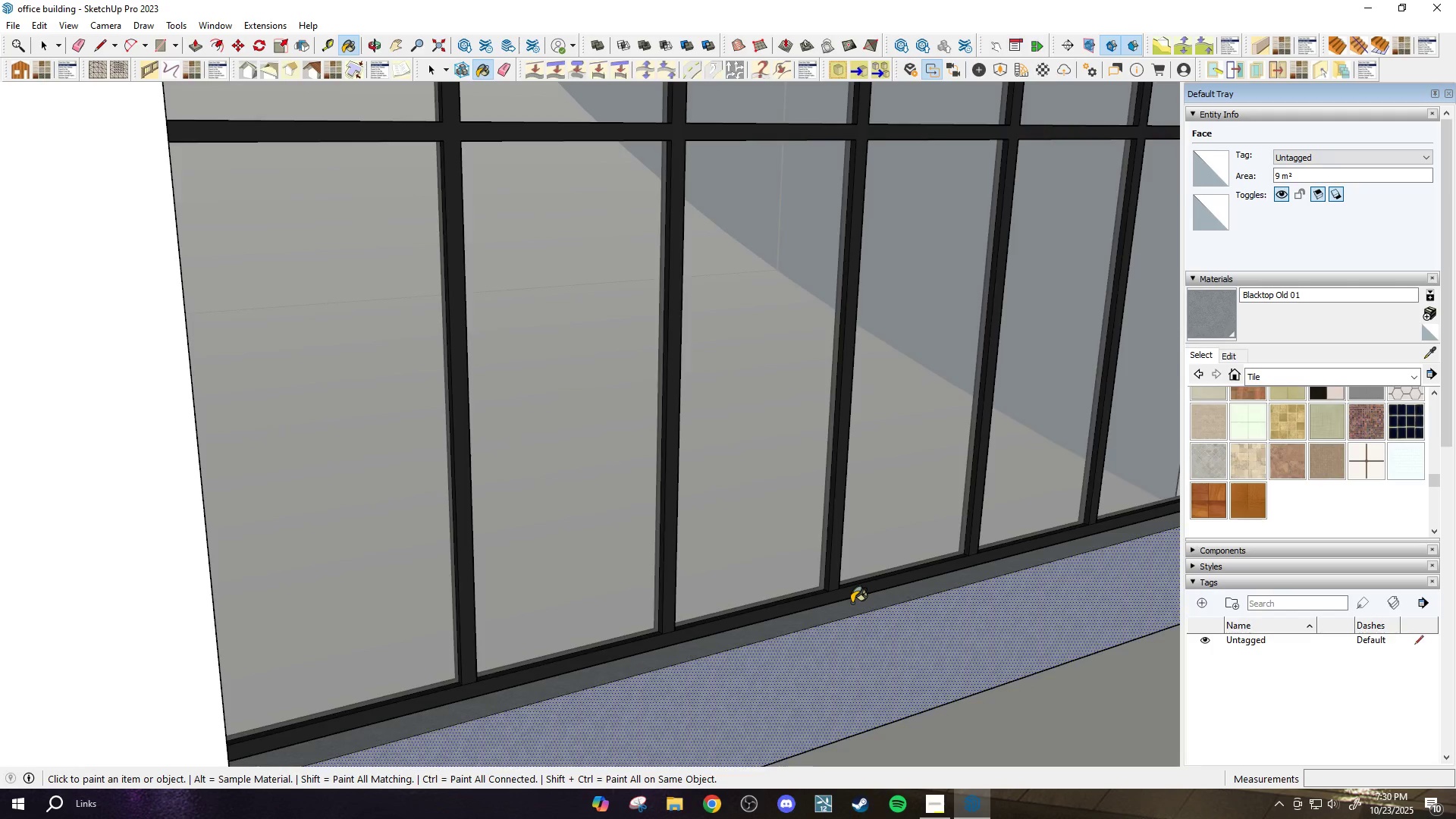 
scroll: coordinate [783, 543], scroll_direction: down, amount: 19.0
 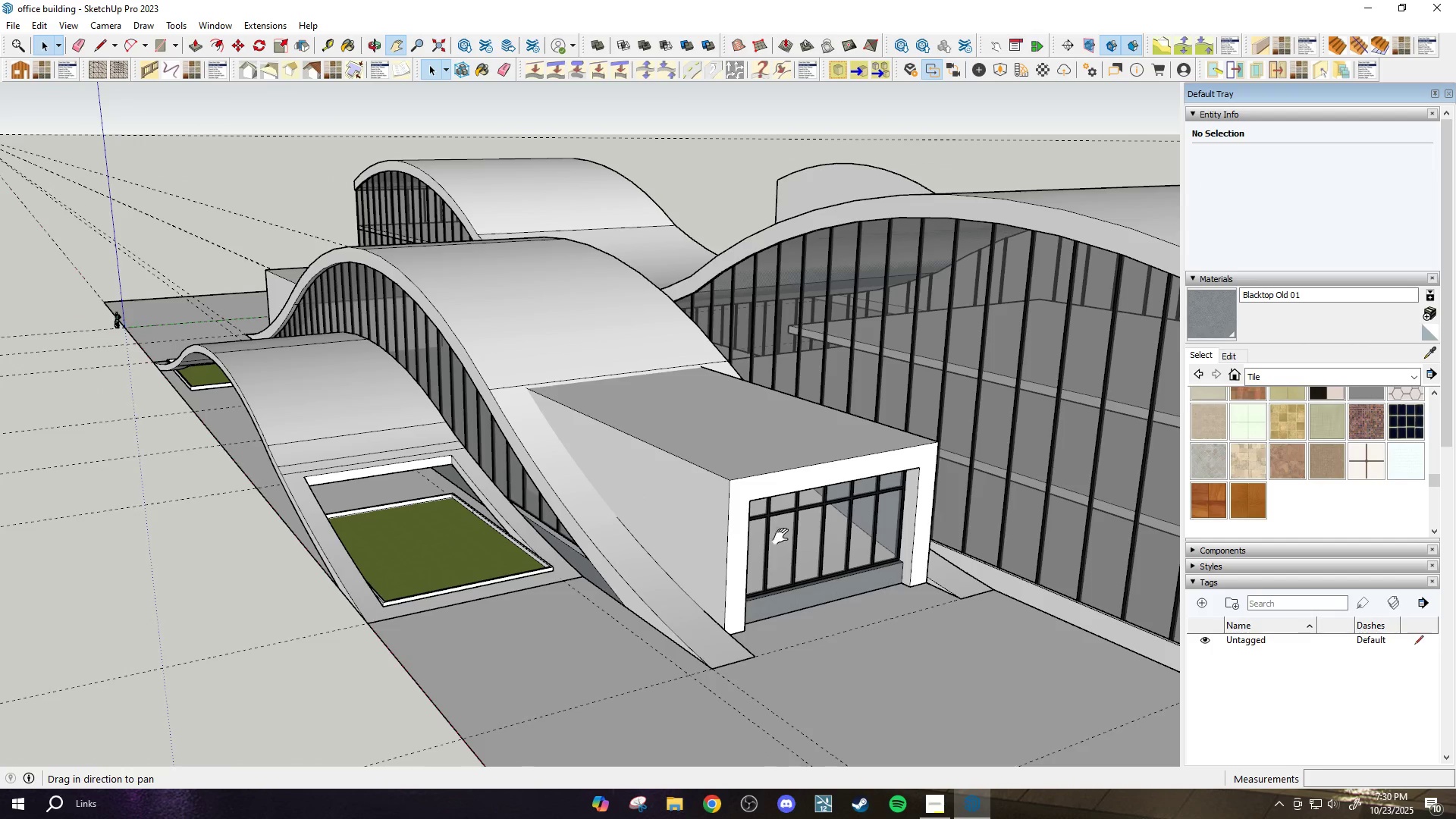 
key(Space)
 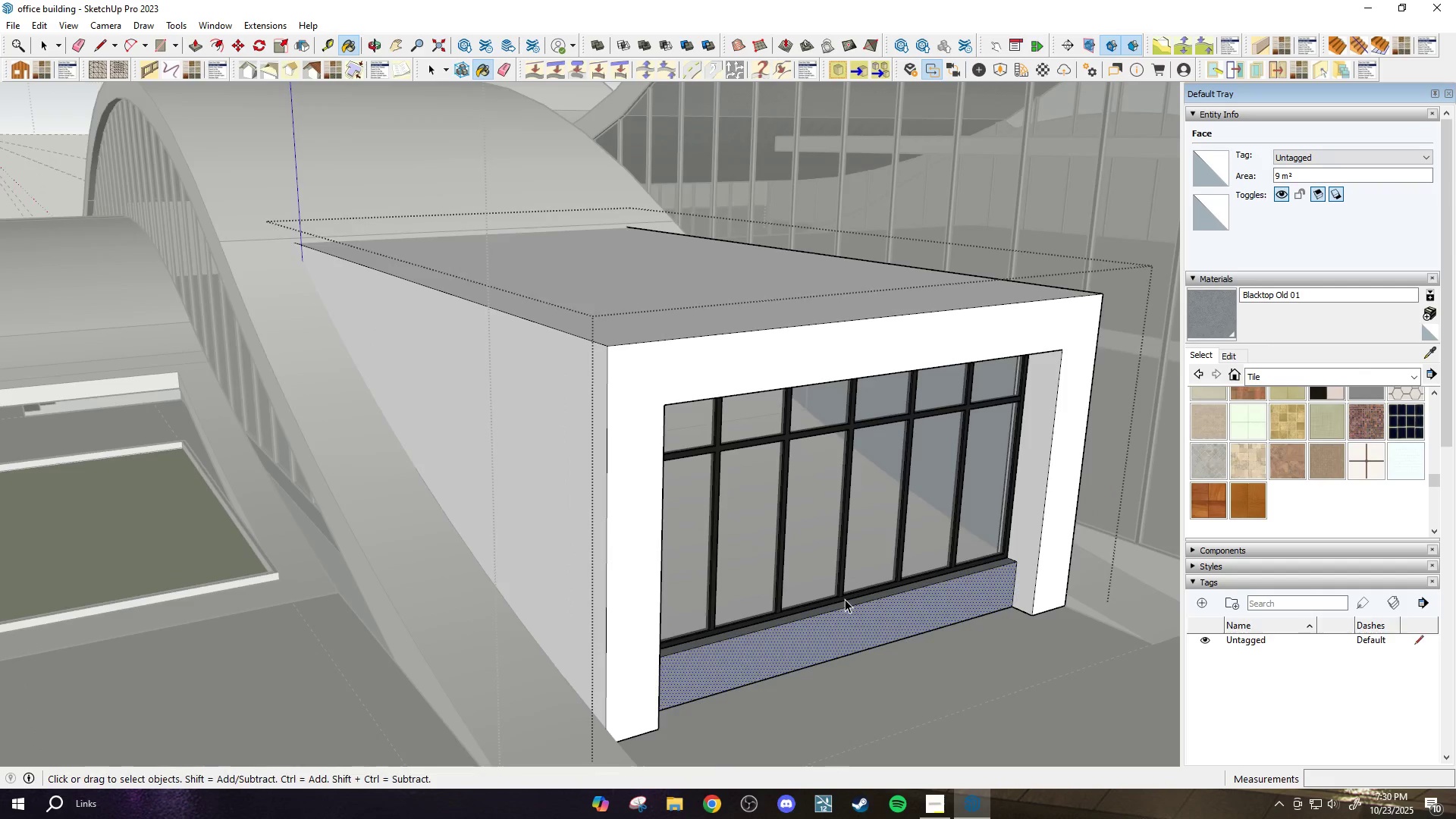 
key(Escape)
 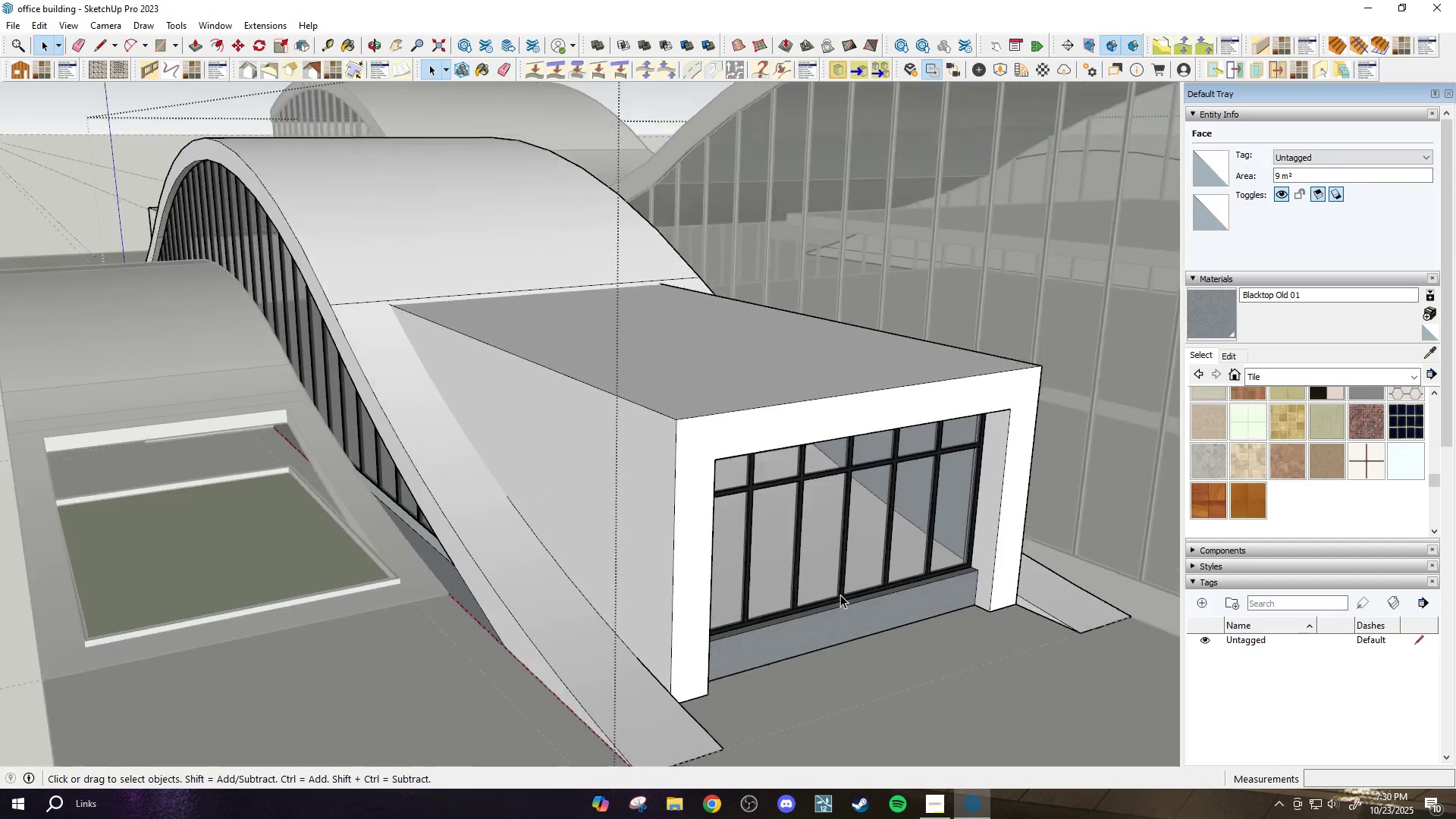 
key(Escape)
 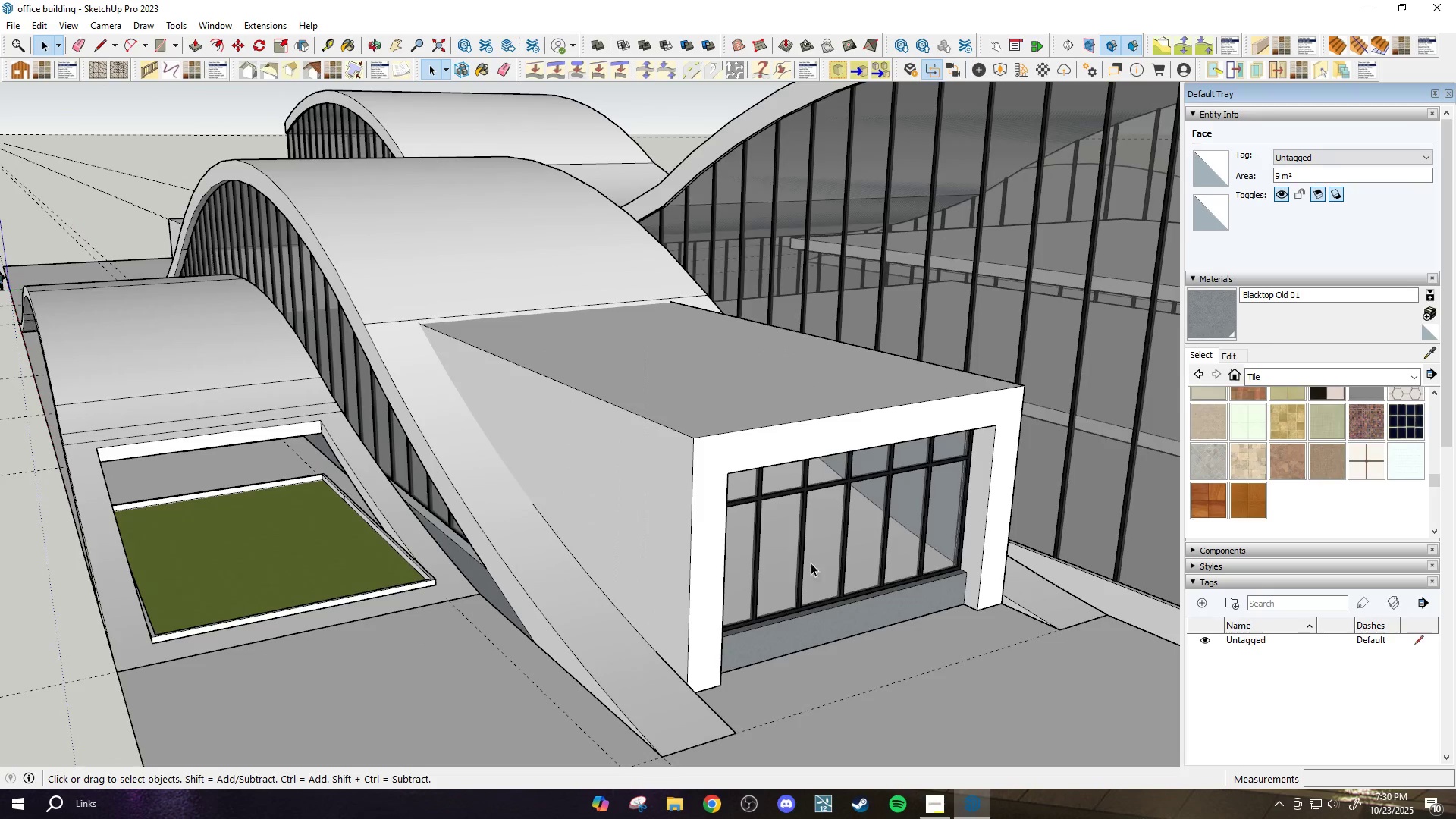 
key(Escape)
 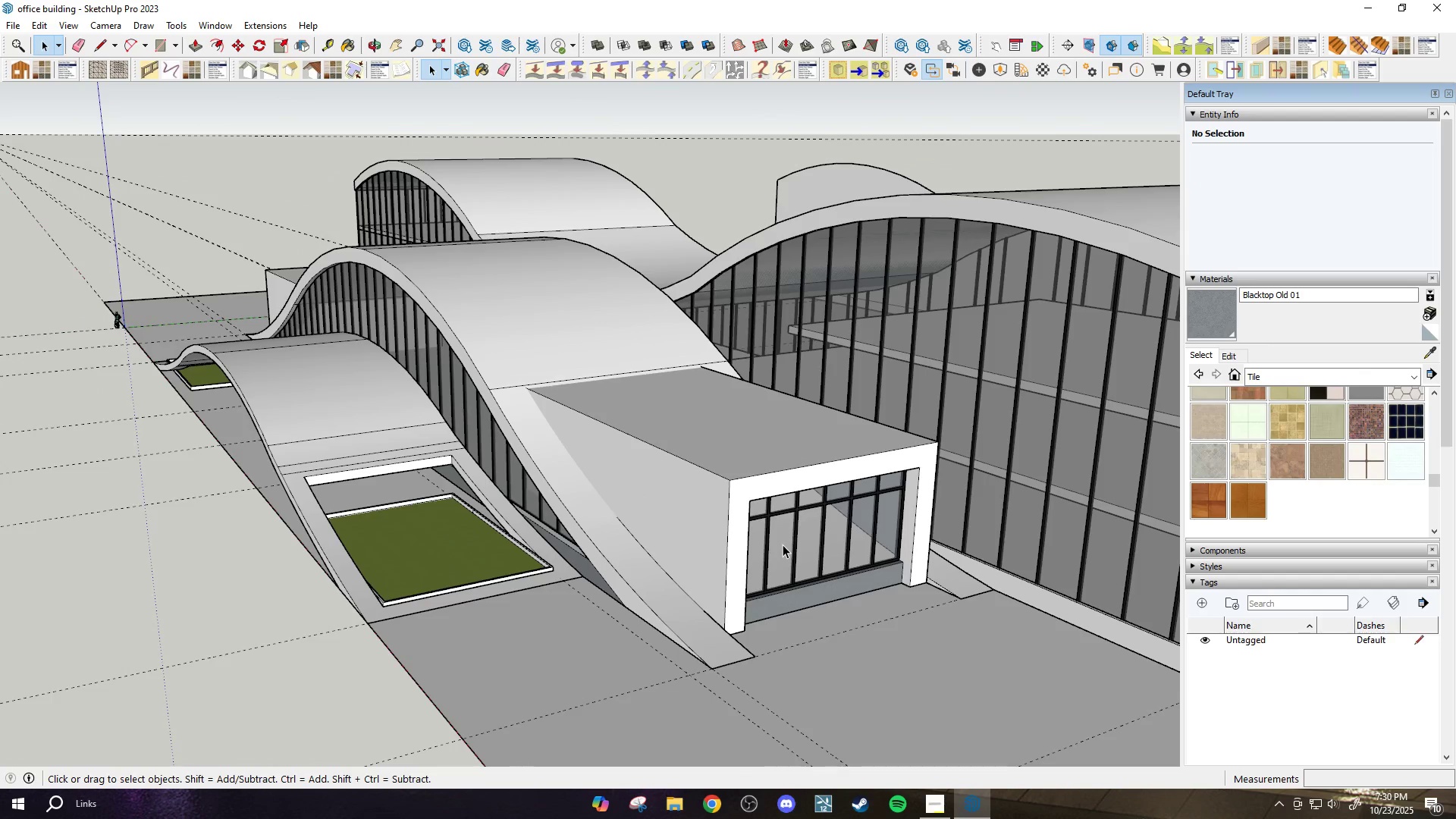 
key(H)
 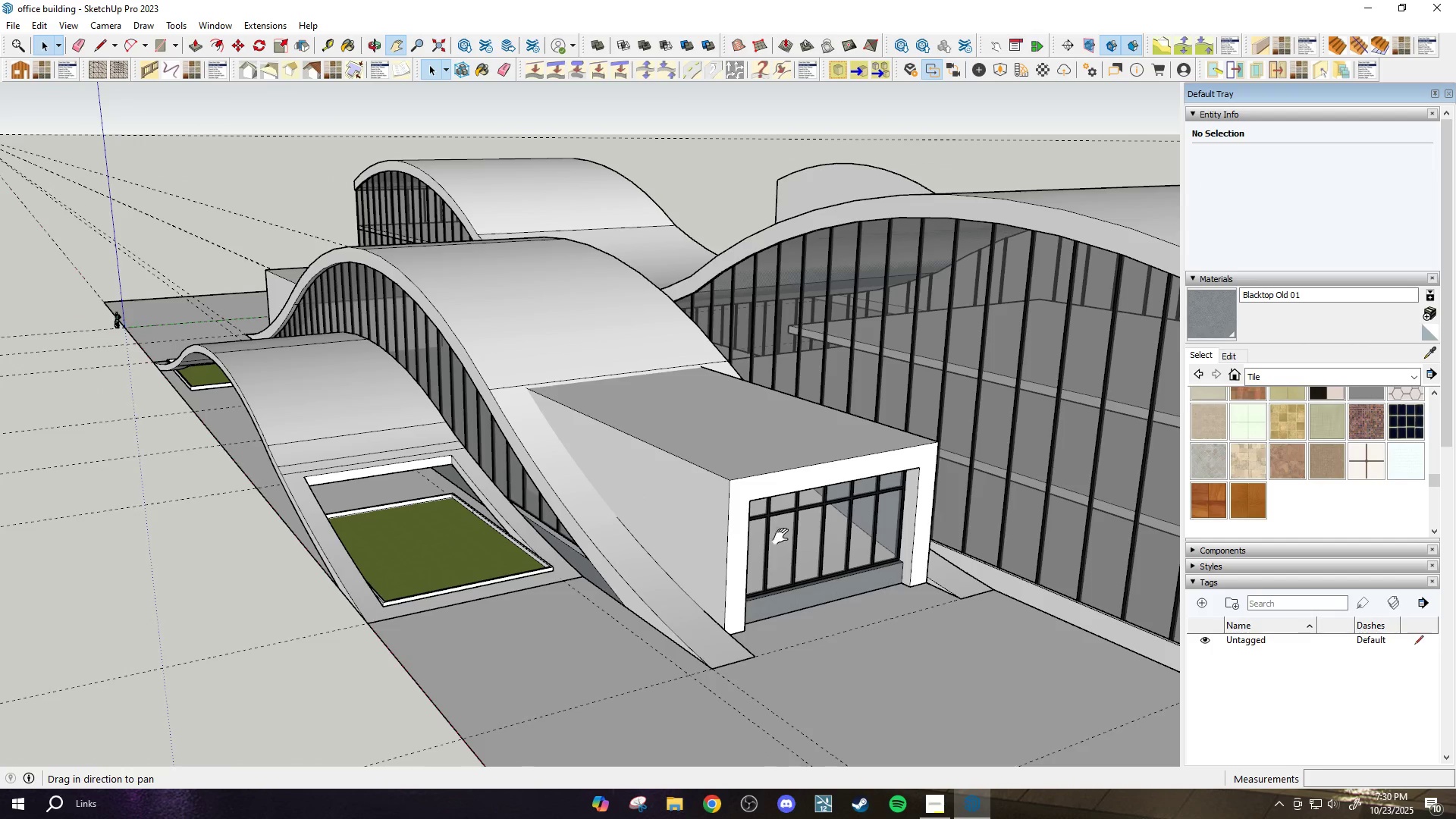 
scroll: coordinate [686, 577], scroll_direction: down, amount: 8.0
 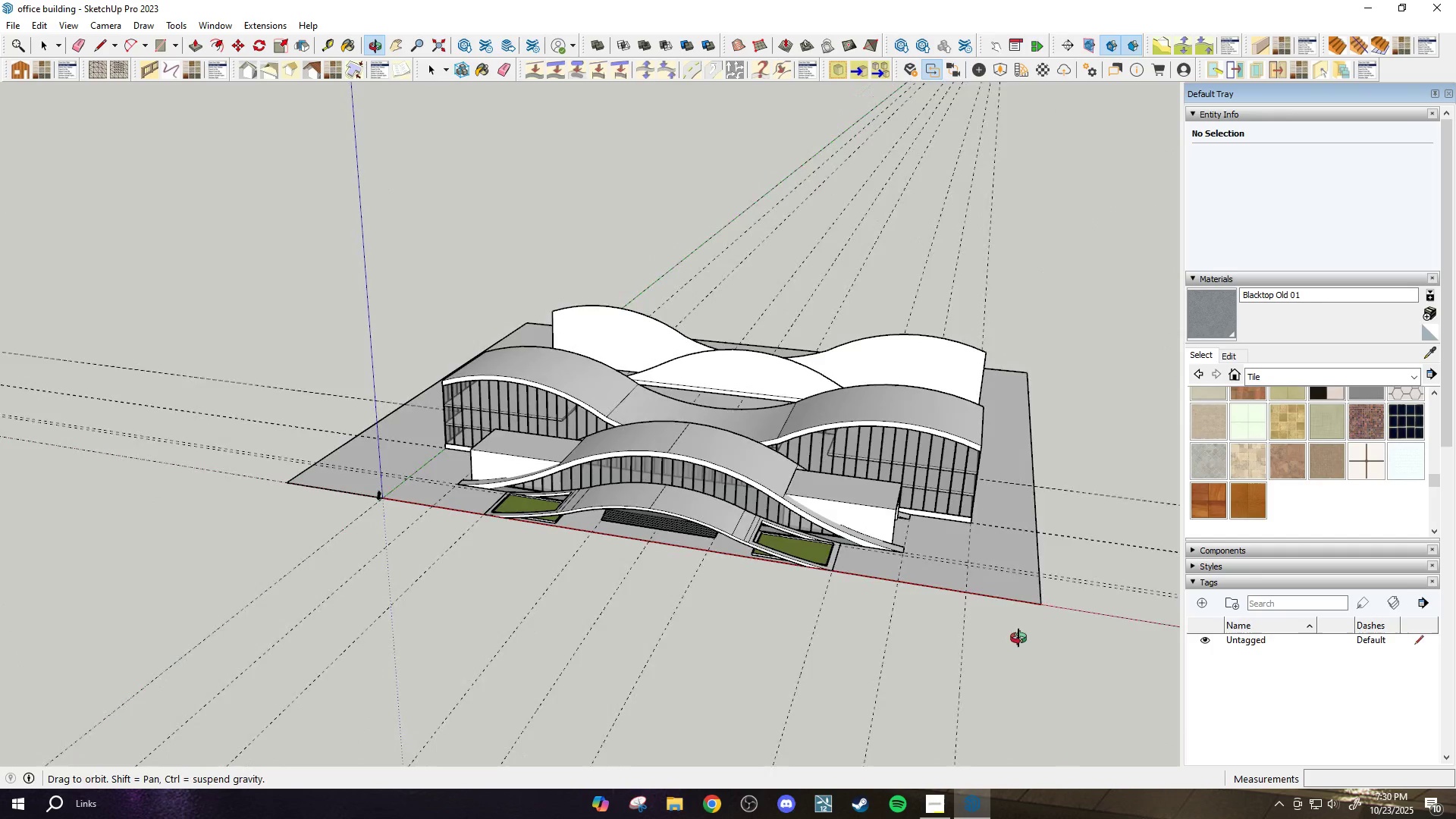 
scroll: coordinate [975, 607], scroll_direction: up, amount: 3.0
 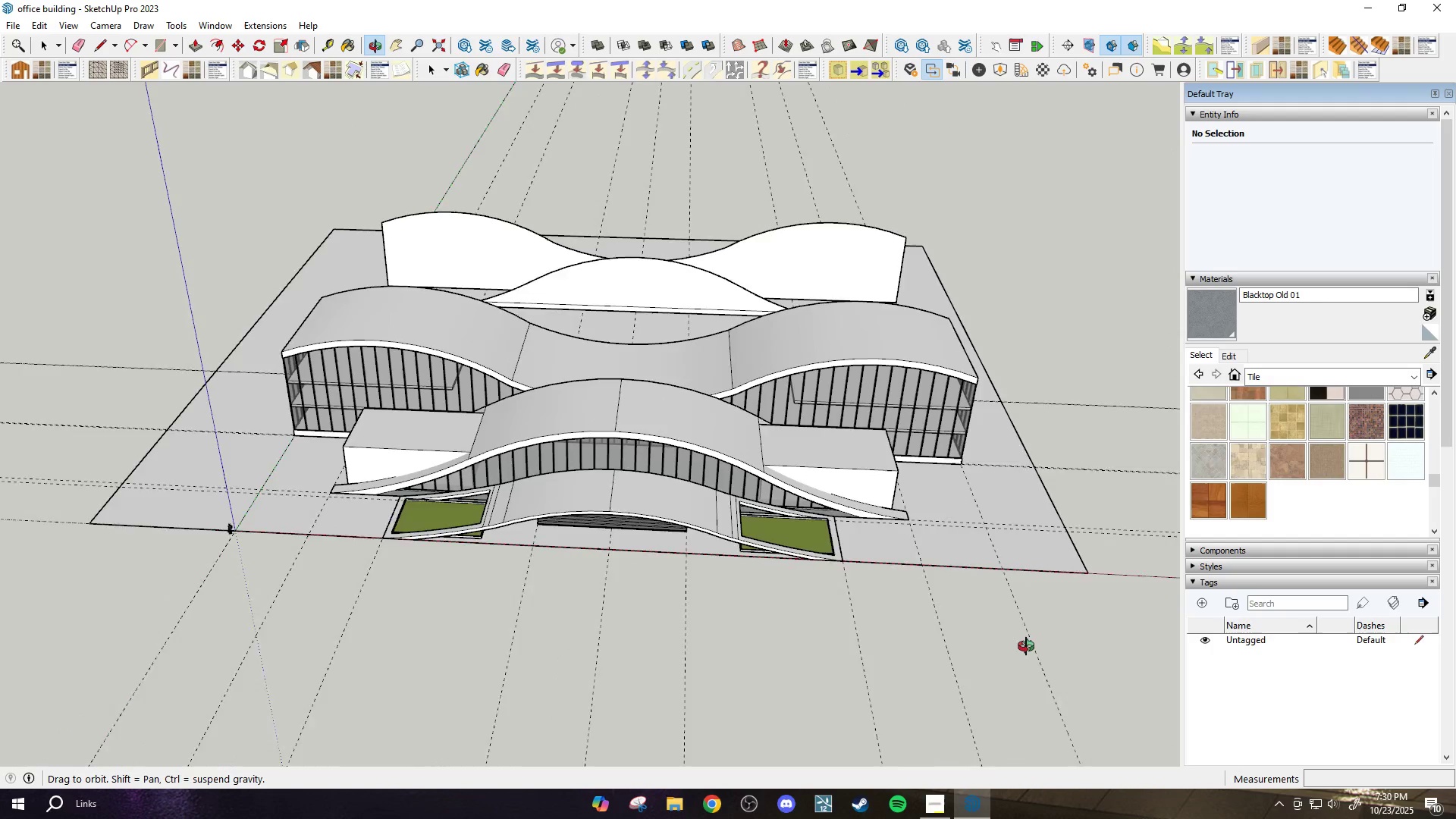 
wait(7.19)
 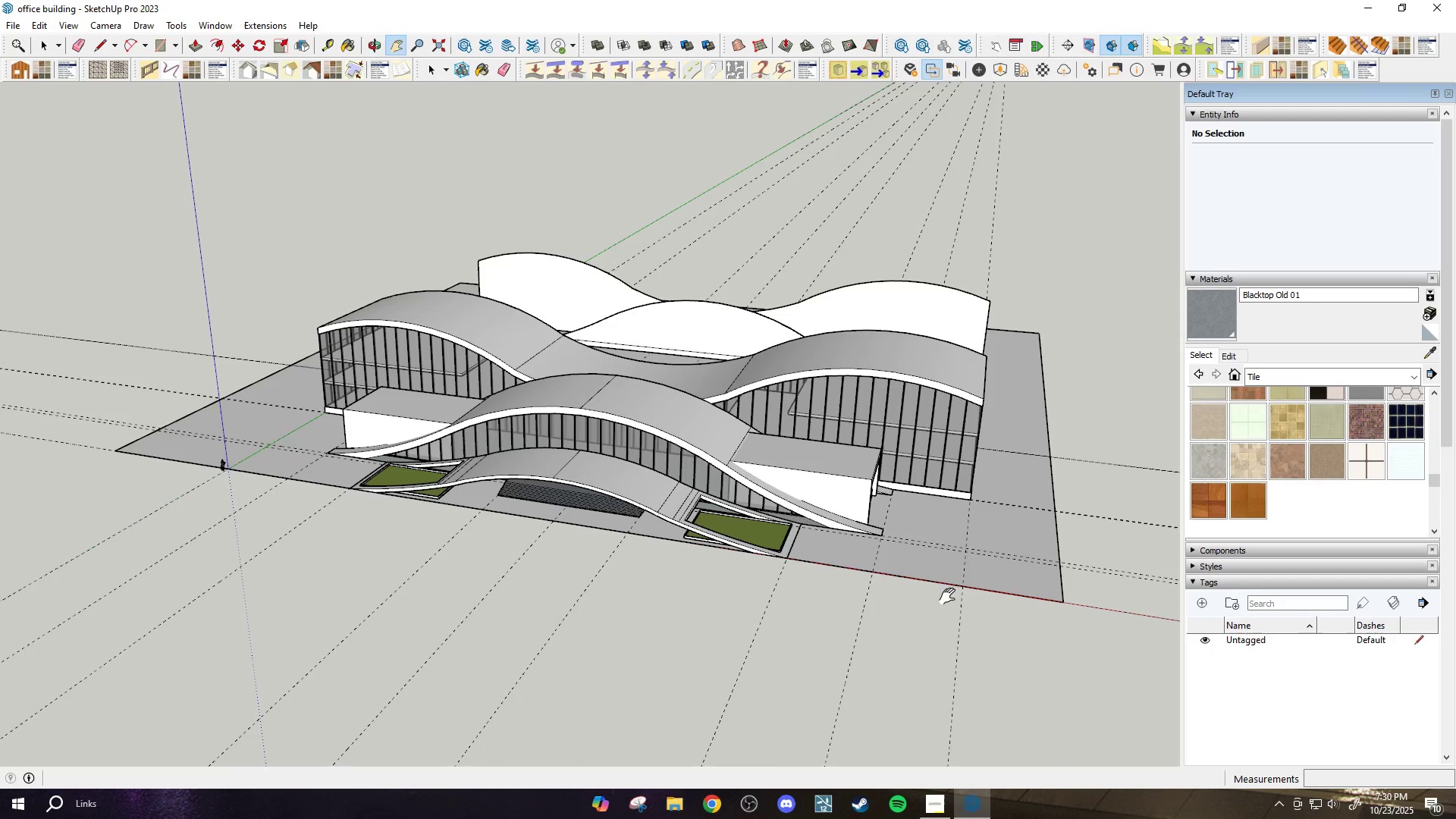 
scroll: coordinate [730, 598], scroll_direction: down, amount: 4.0
 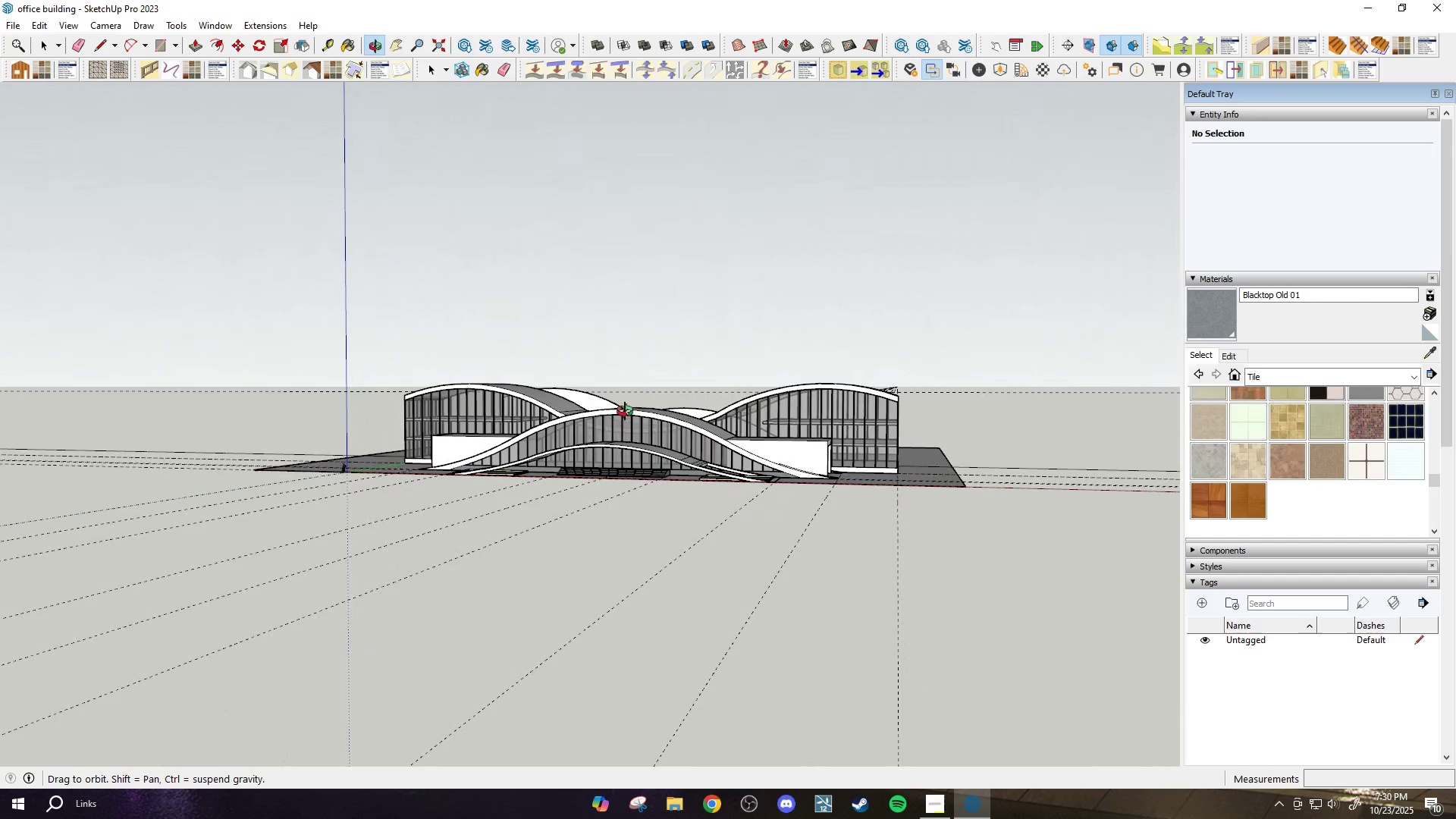 
scroll: coordinate [807, 539], scroll_direction: up, amount: 16.0
 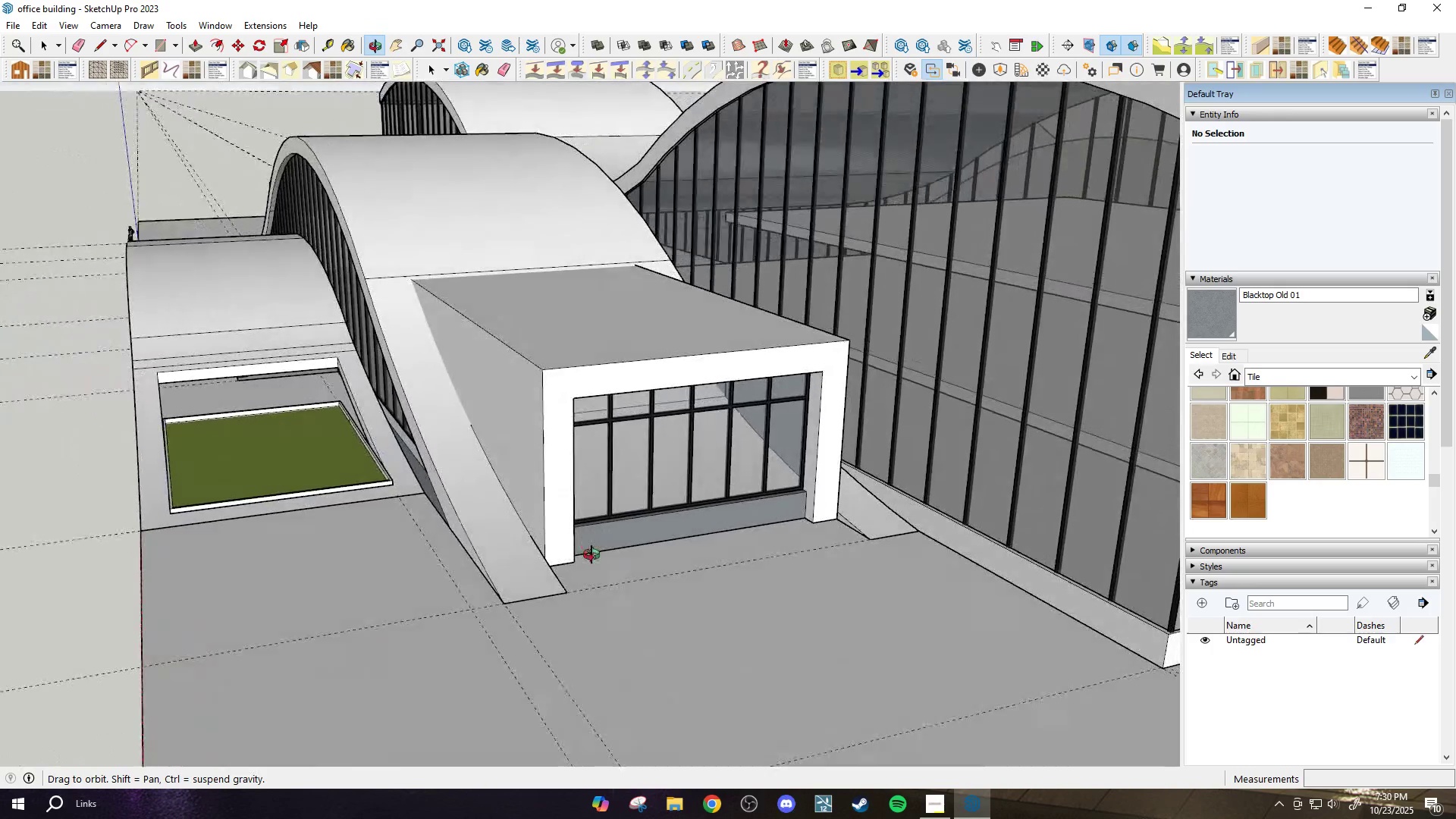 
scroll: coordinate [868, 638], scroll_direction: down, amount: 22.0
 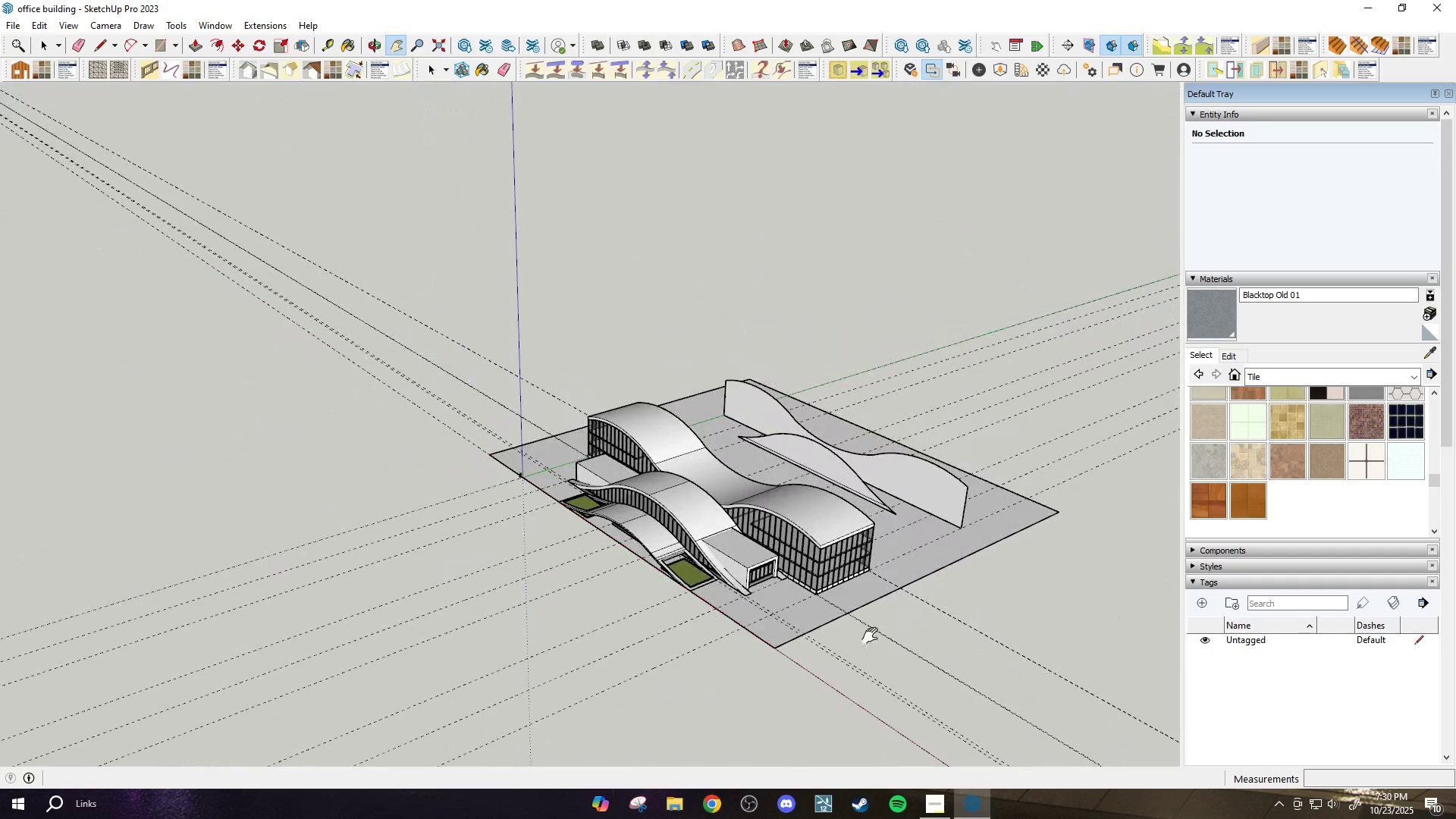 
key(E)
 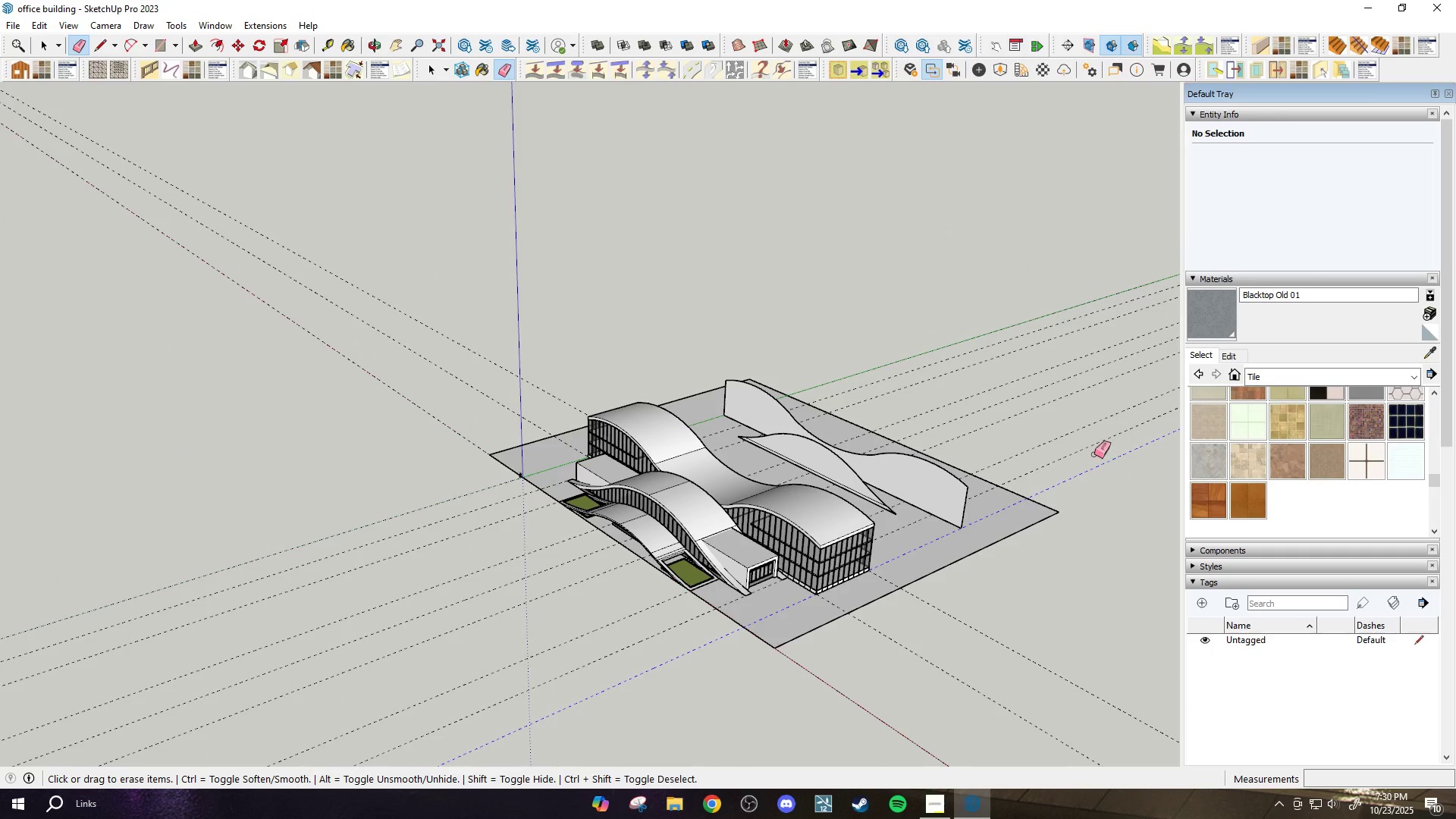 
scroll: coordinate [848, 305], scroll_direction: down, amount: 1.0
 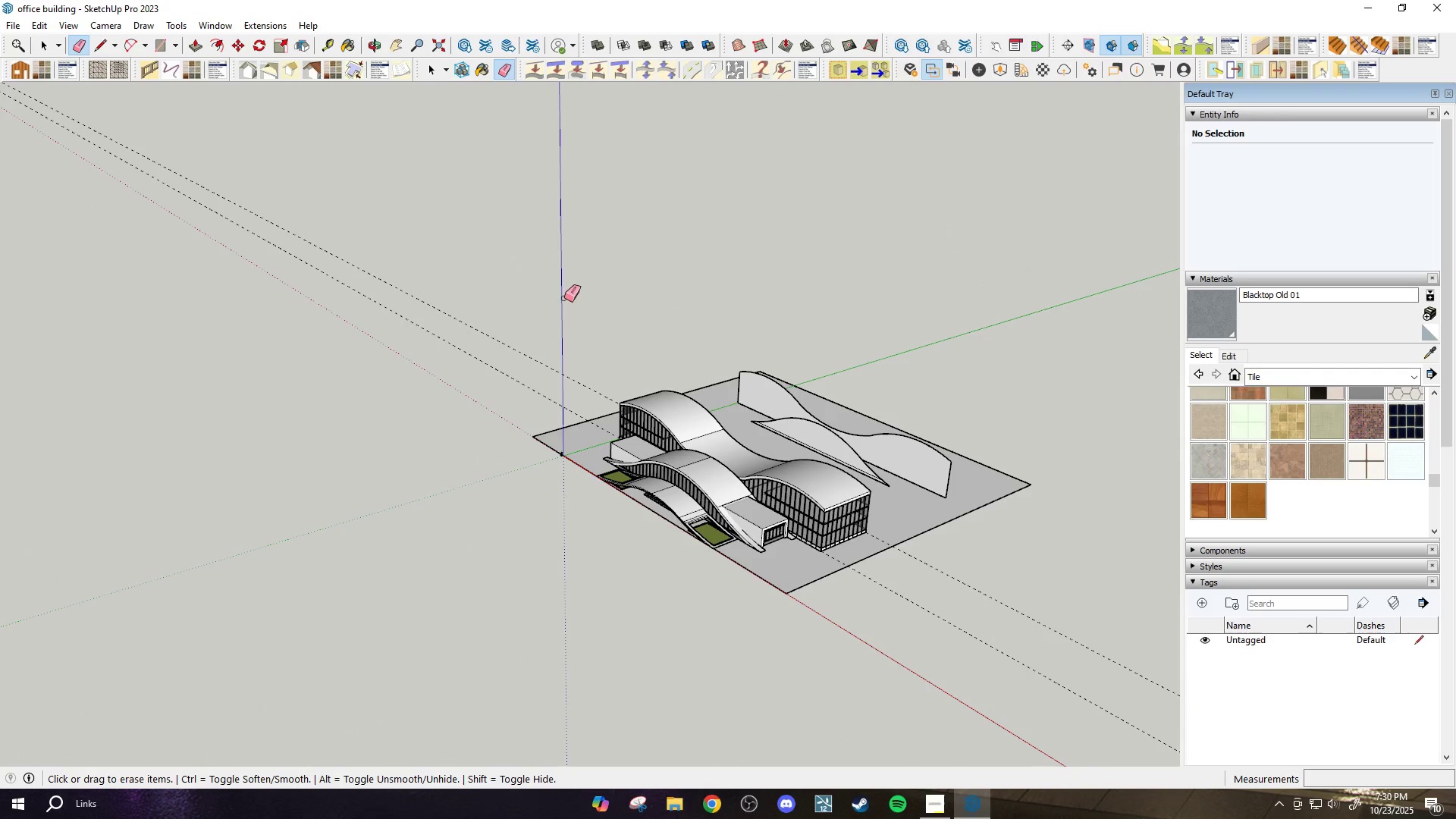 
scroll: coordinate [532, 359], scroll_direction: up, amount: 2.0
 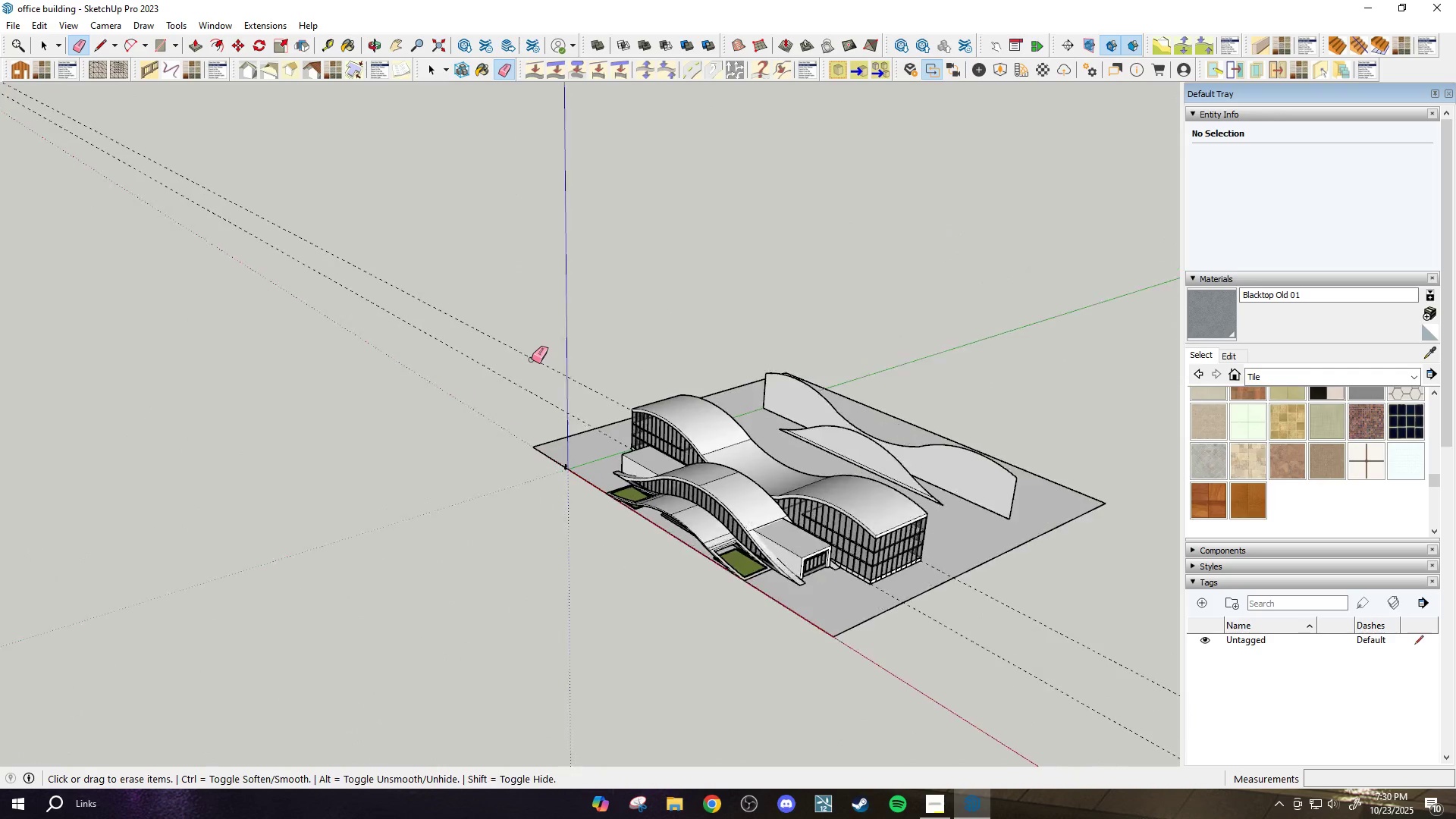 
key(Space)
 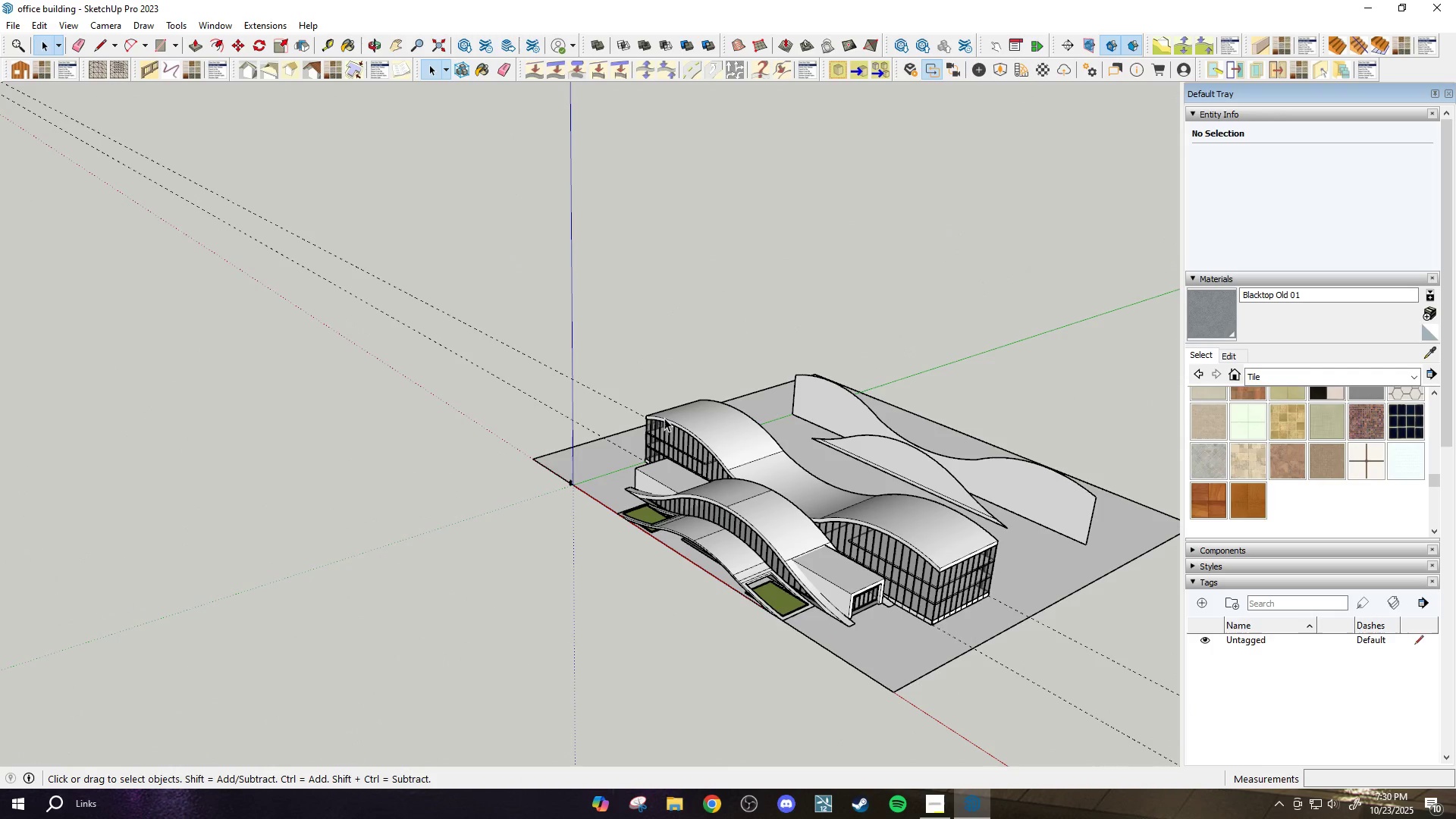 
left_click([664, 418])
 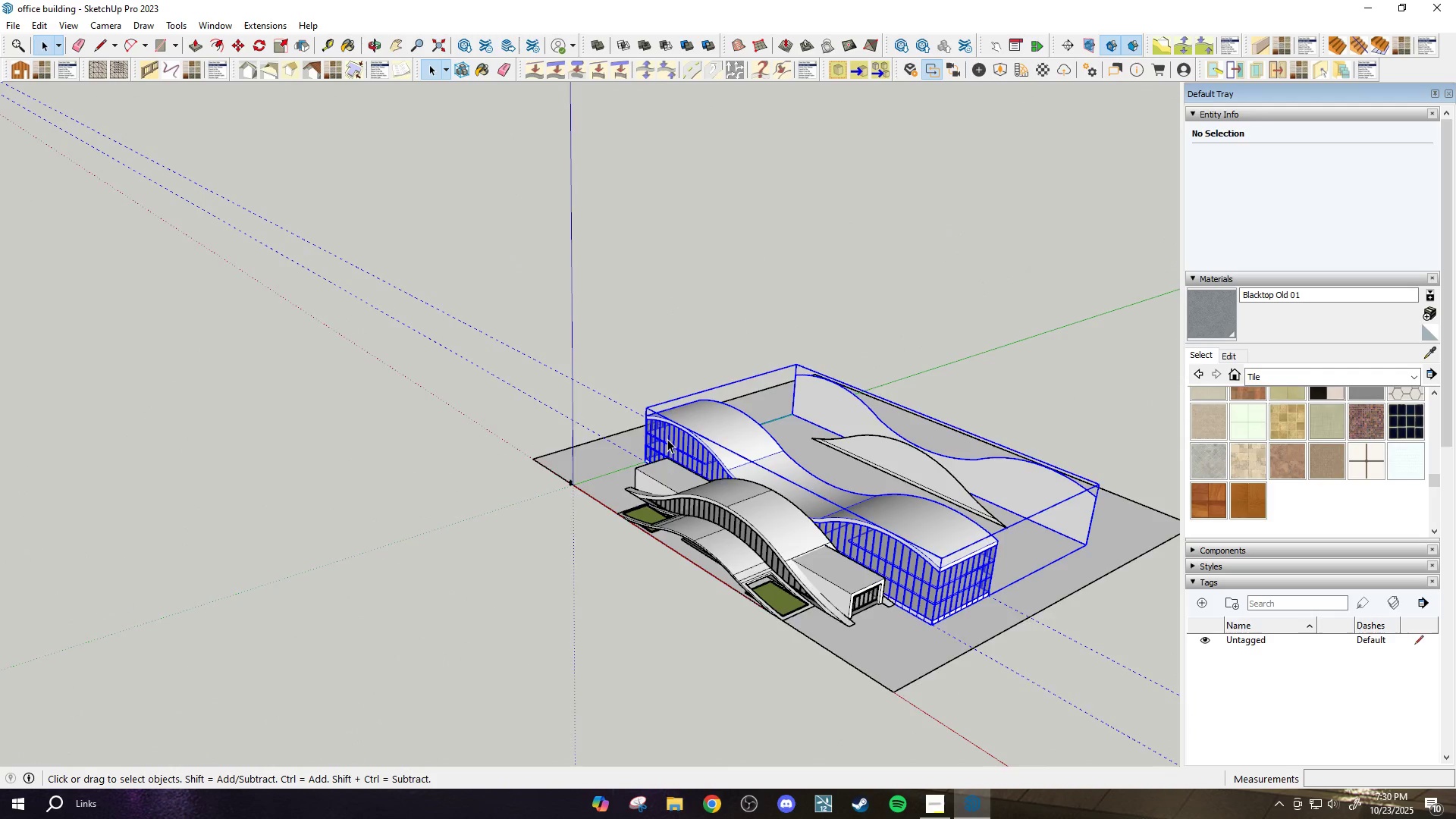 
double_click([667, 439])
 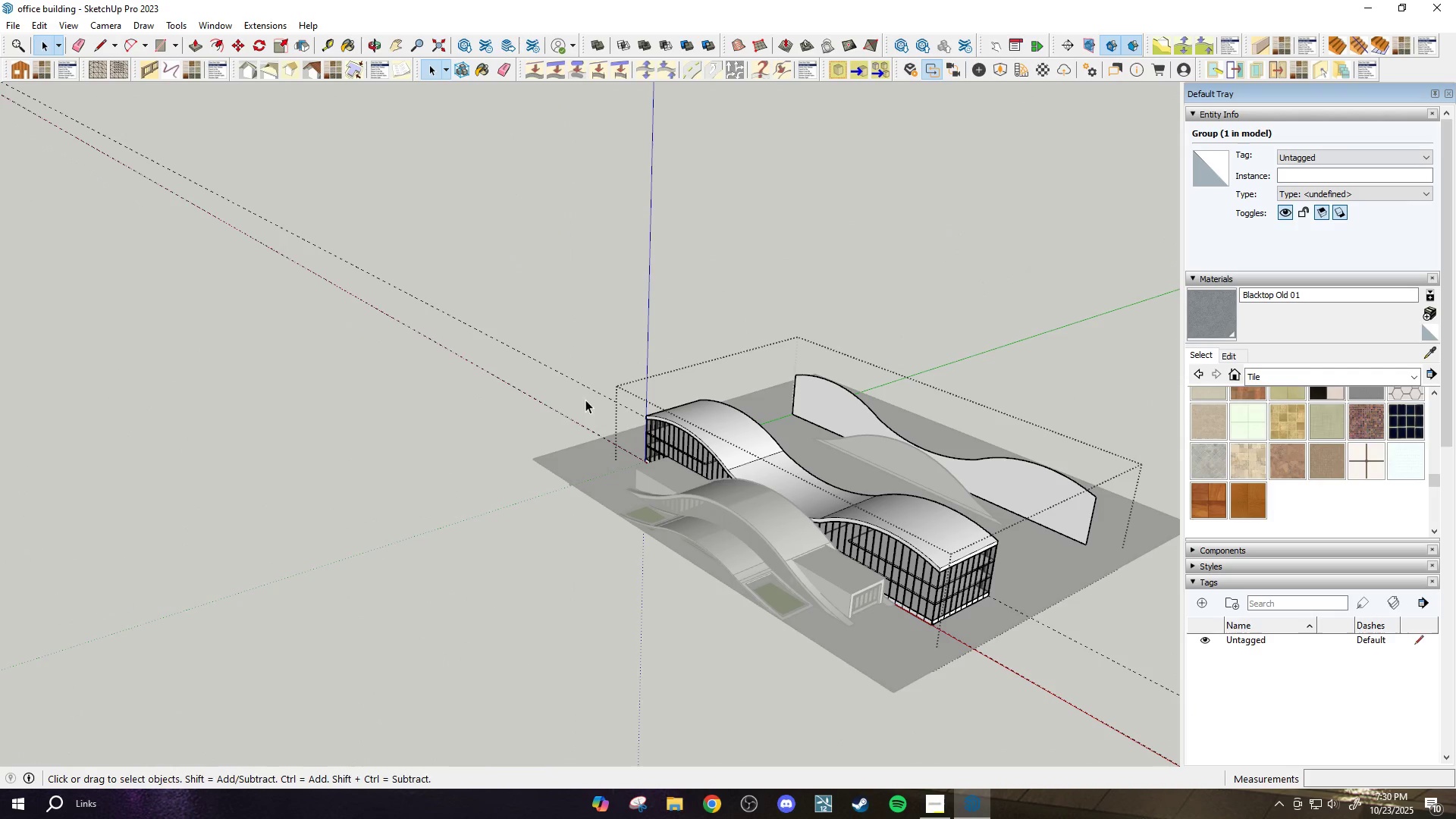 
key(E)
 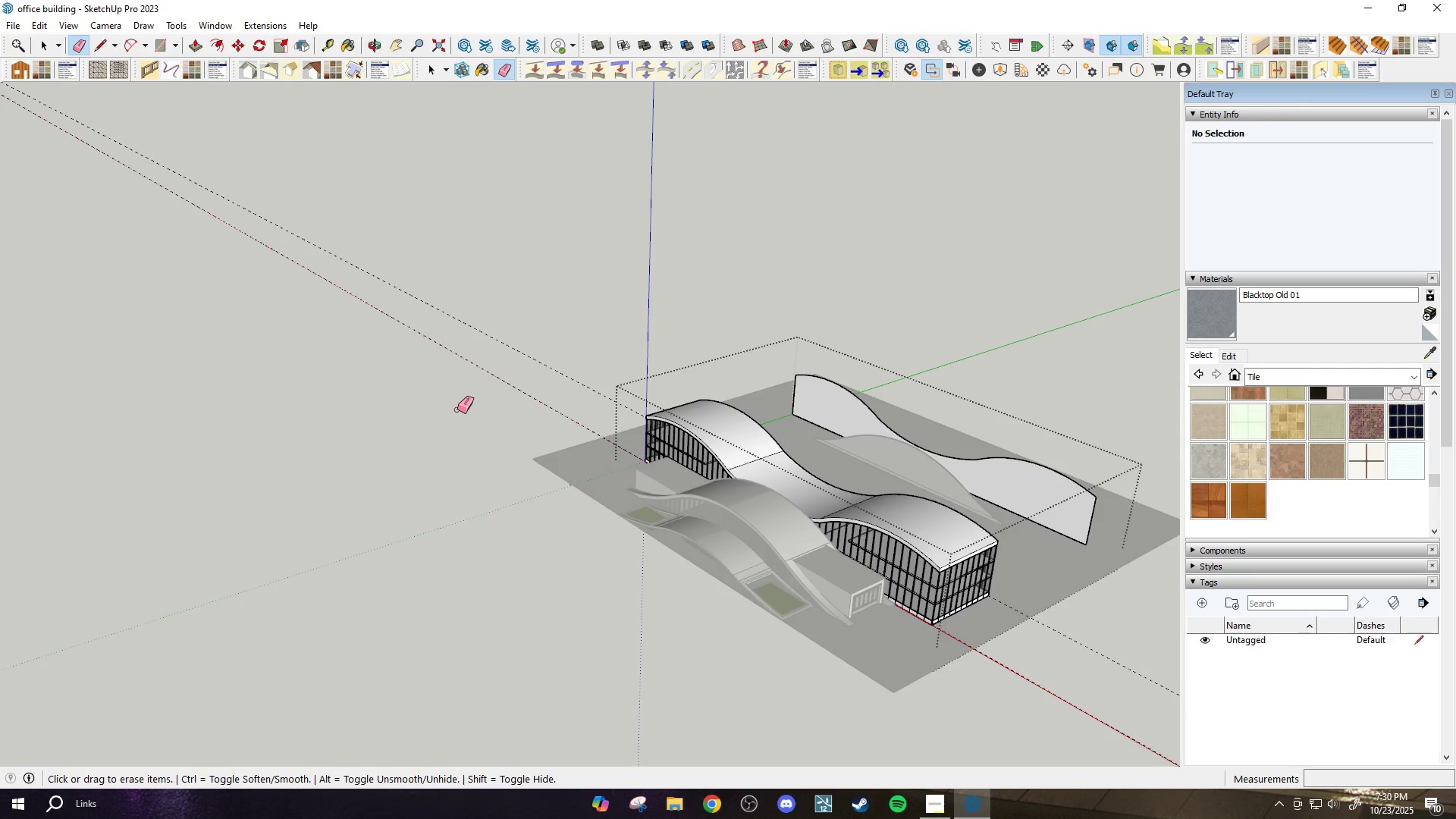 
scroll: coordinate [510, 407], scroll_direction: down, amount: 3.0
 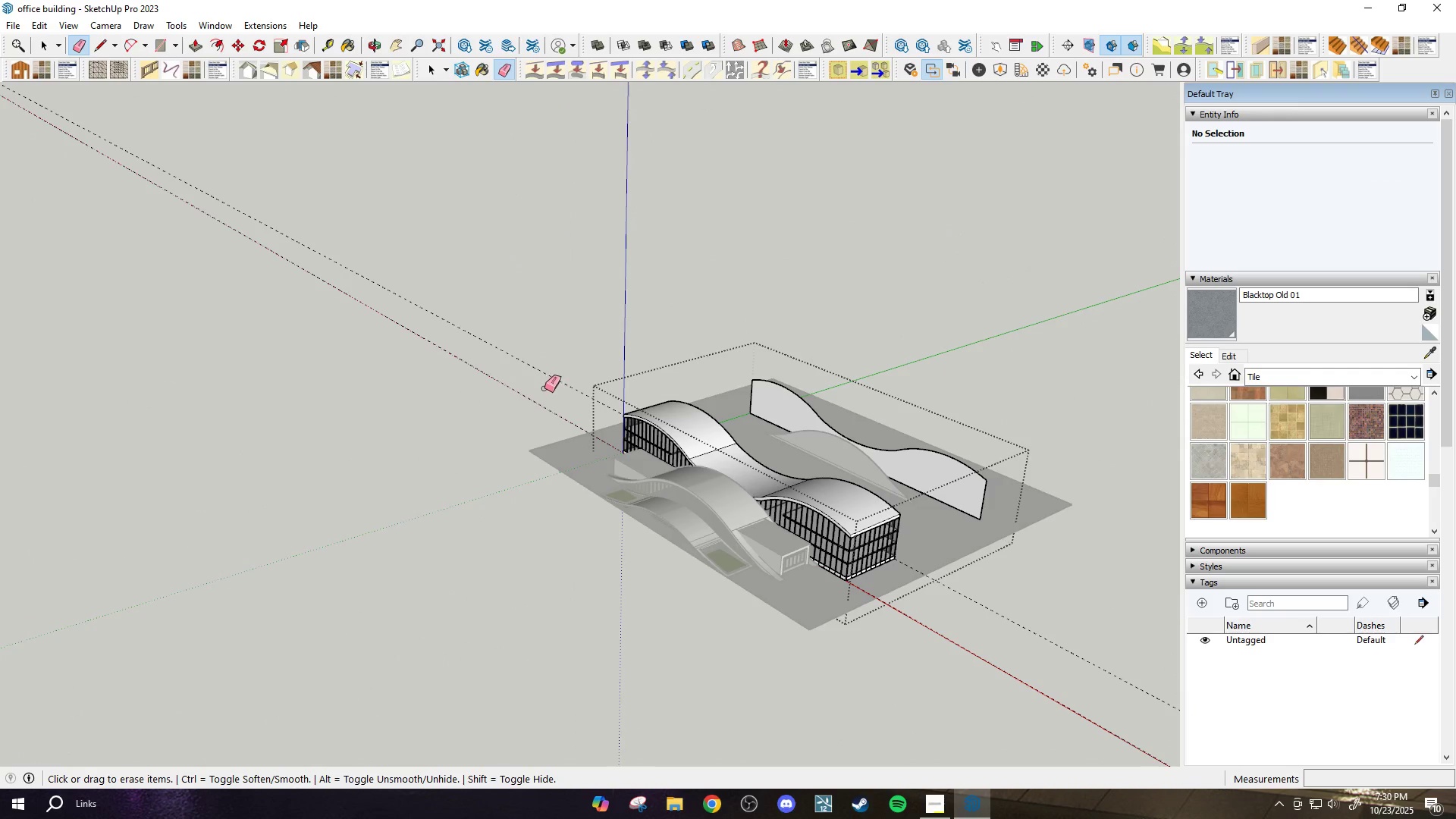 
key(Space)
 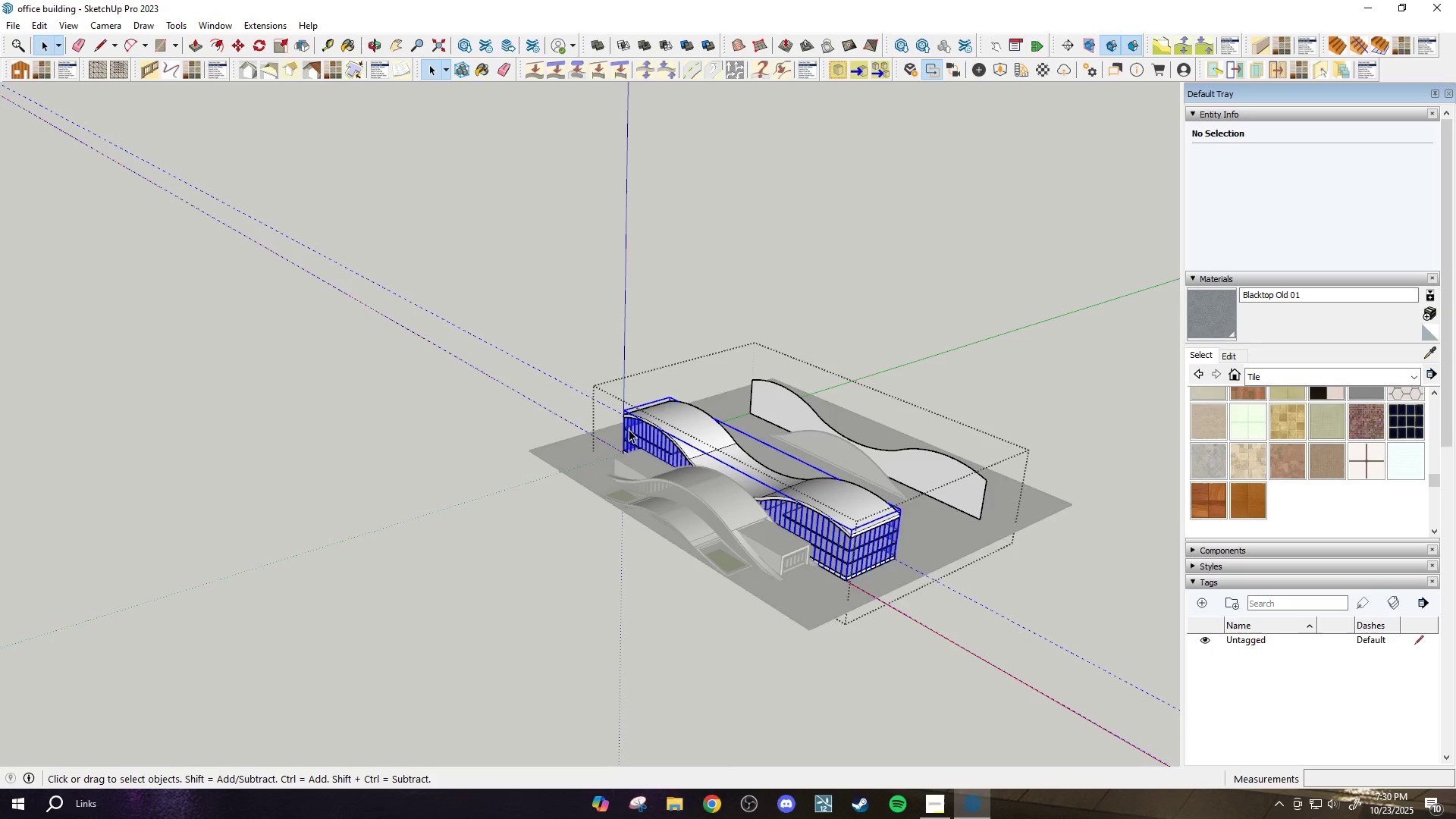 
scroll: coordinate [643, 440], scroll_direction: up, amount: 3.0
 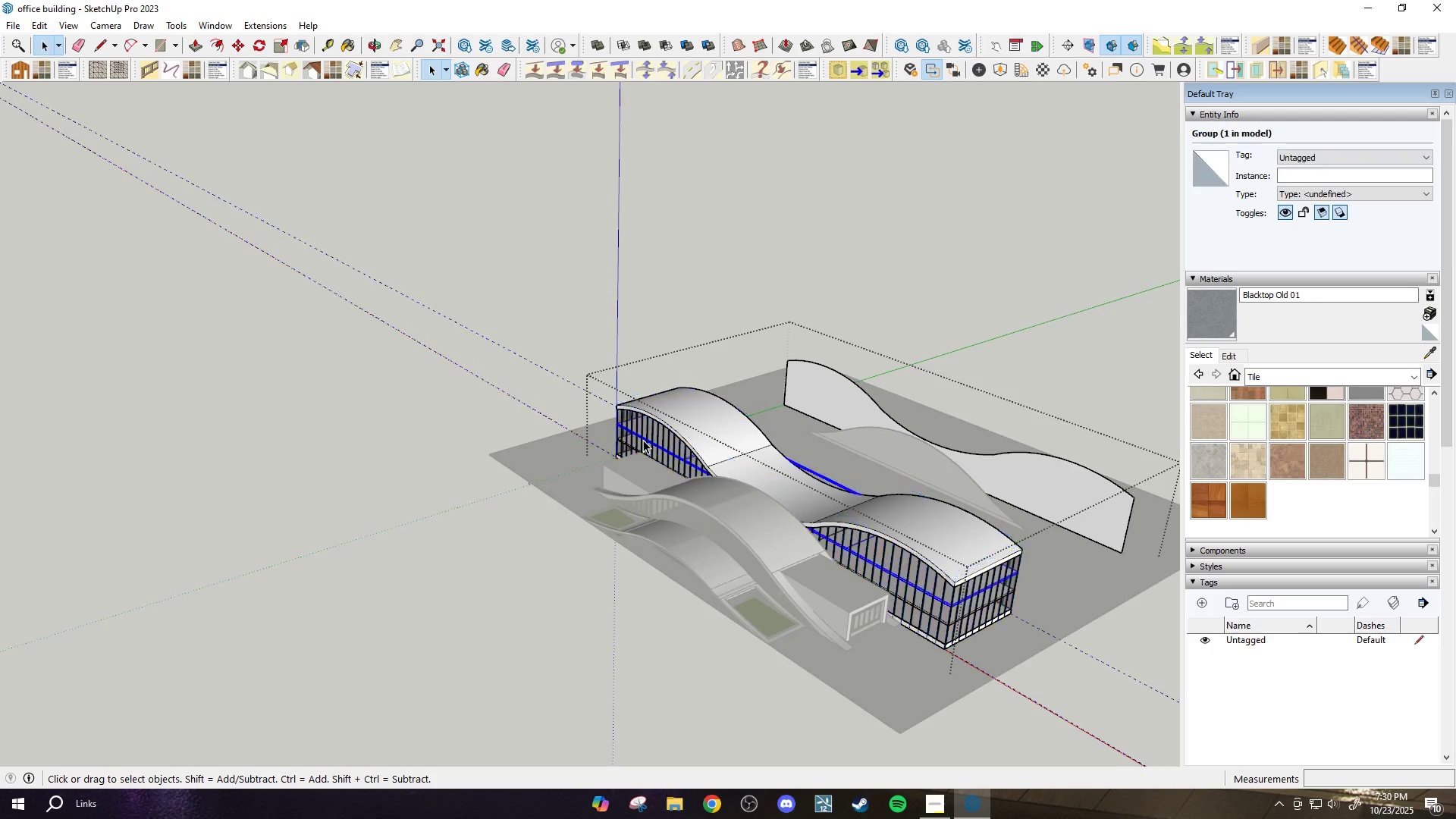 
double_click([643, 440])
 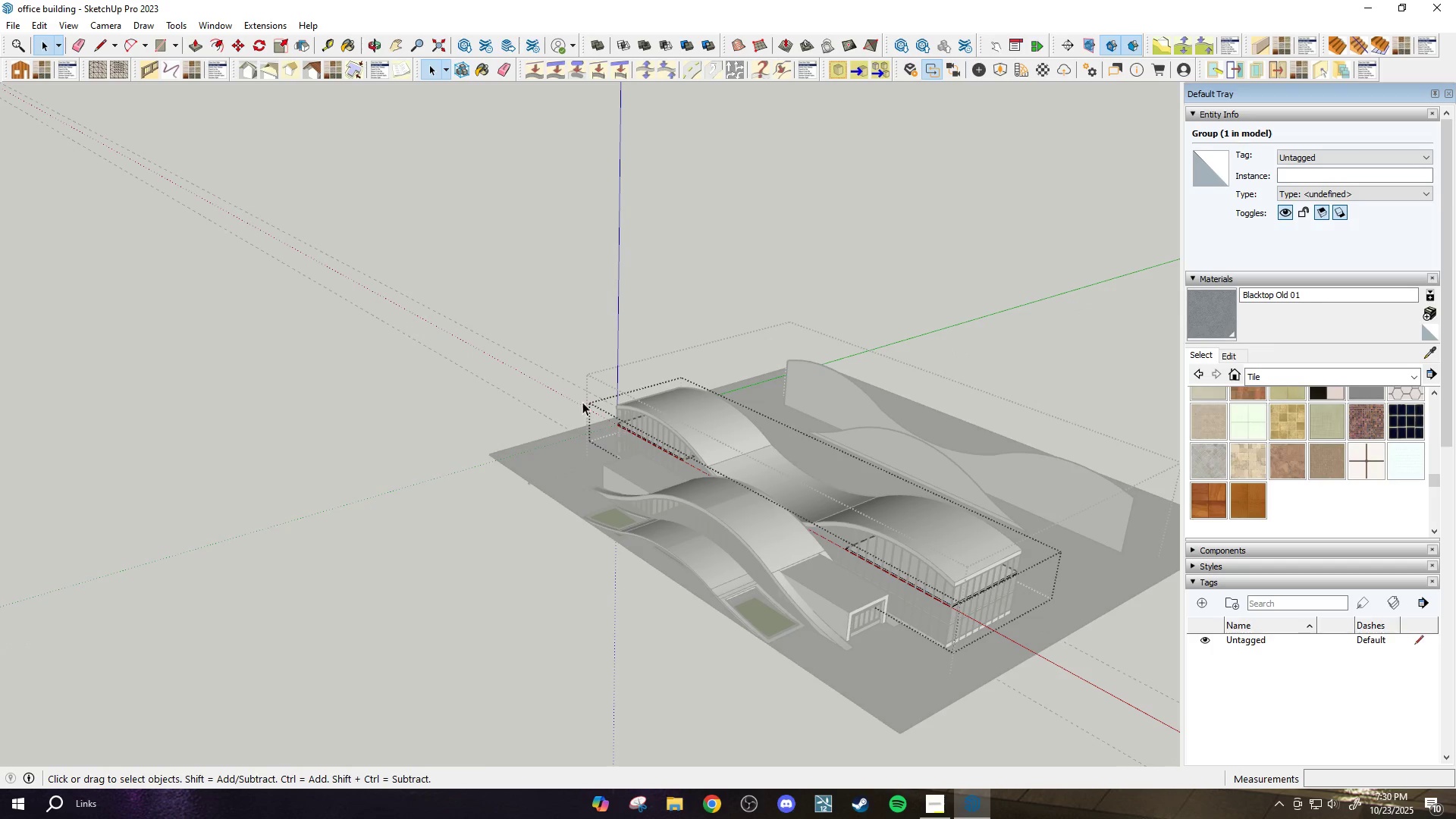 
key(E)
 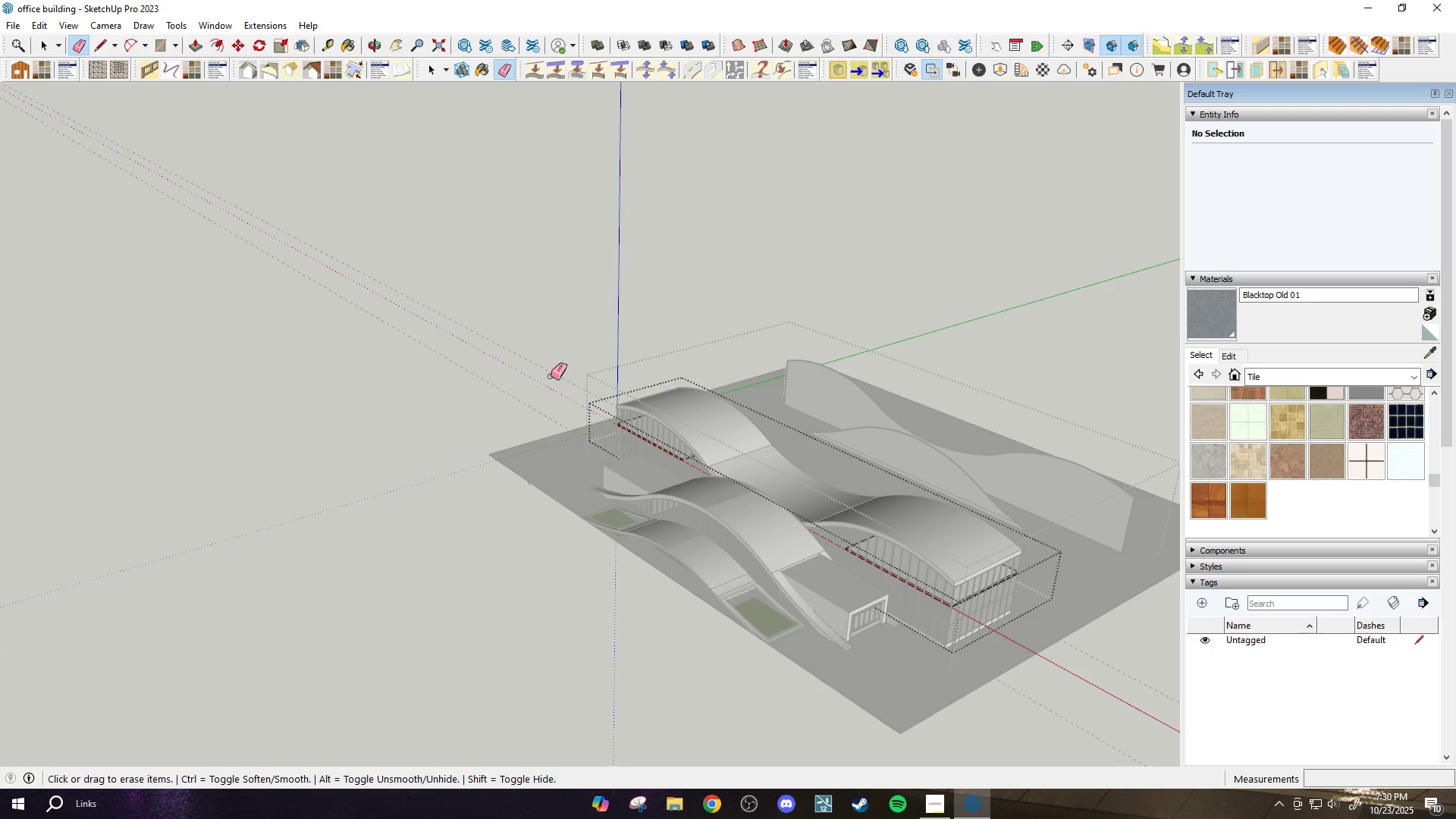 
scroll: coordinate [632, 459], scroll_direction: up, amount: 7.0
 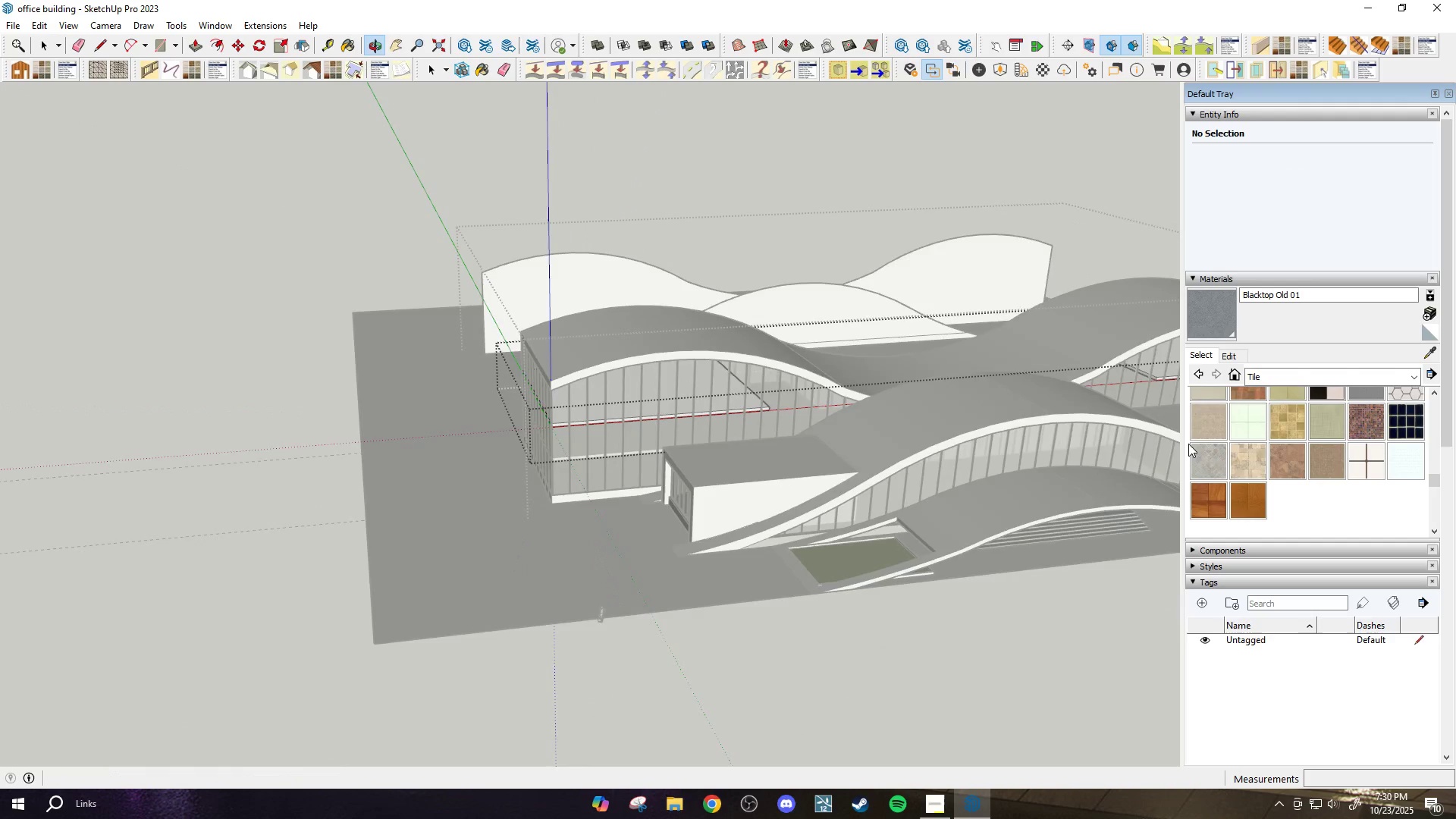 
key(Space)
 